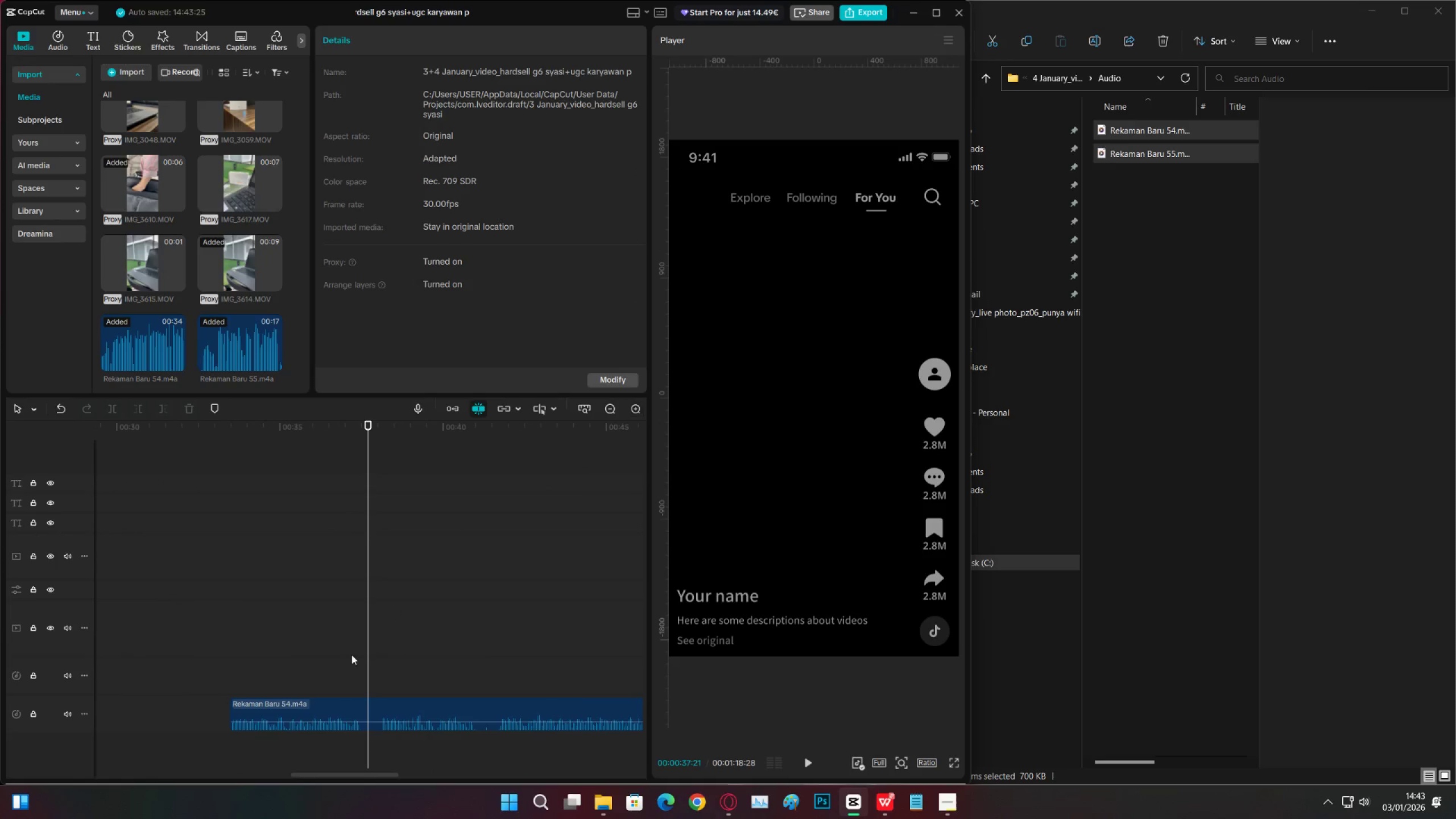 
left_click([350, 657])
 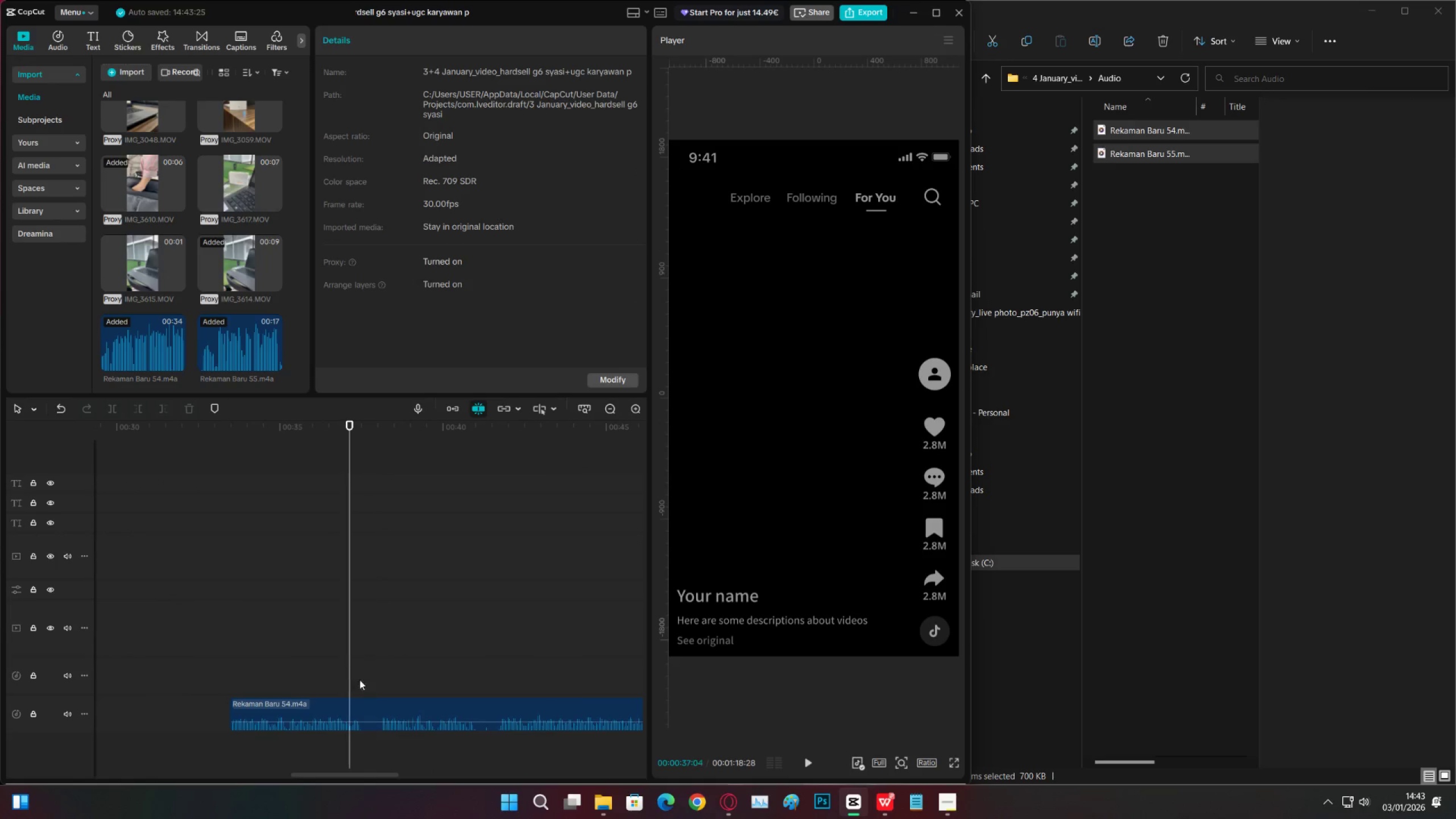 
key(C)
 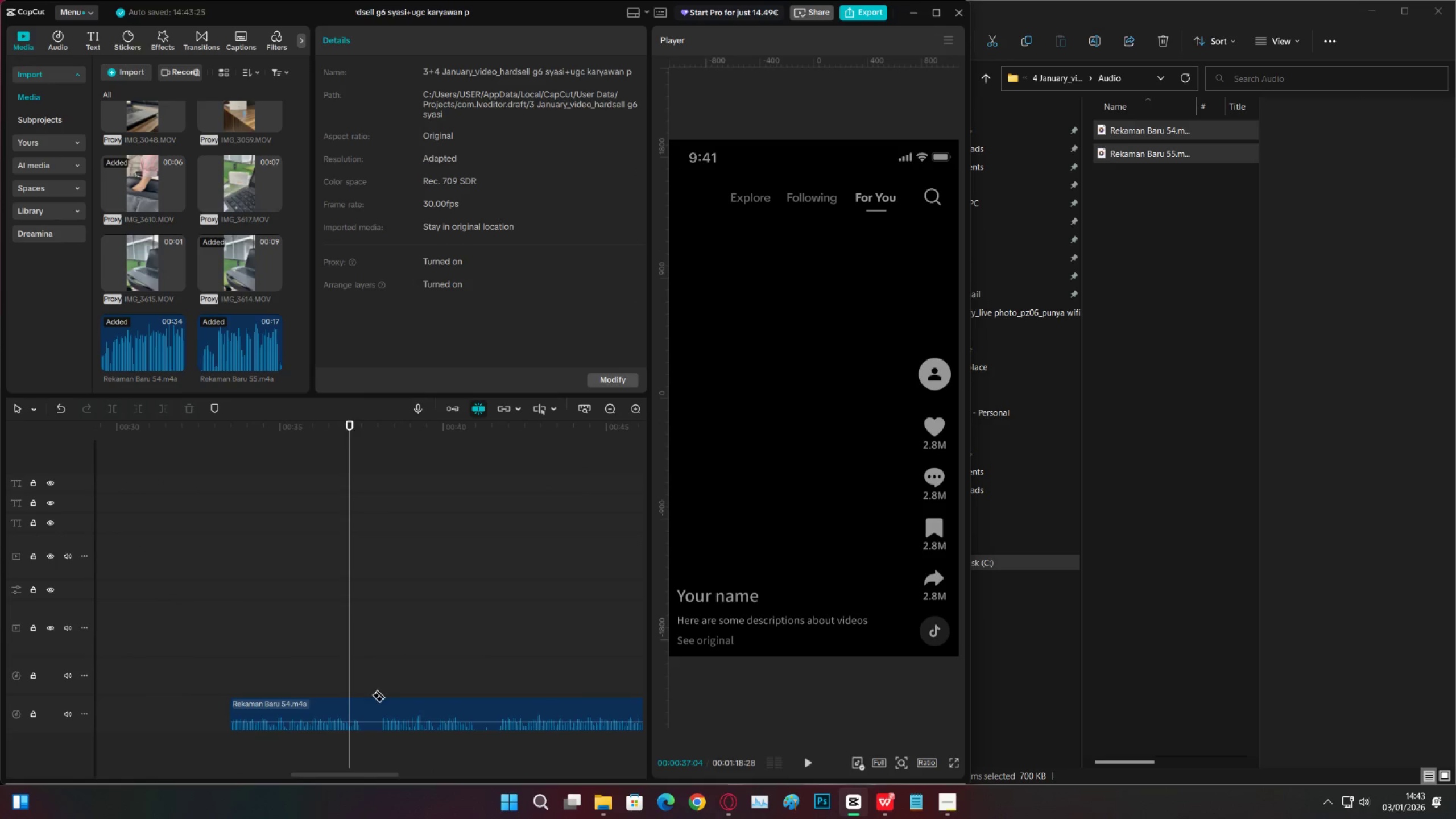 
key(Space)
 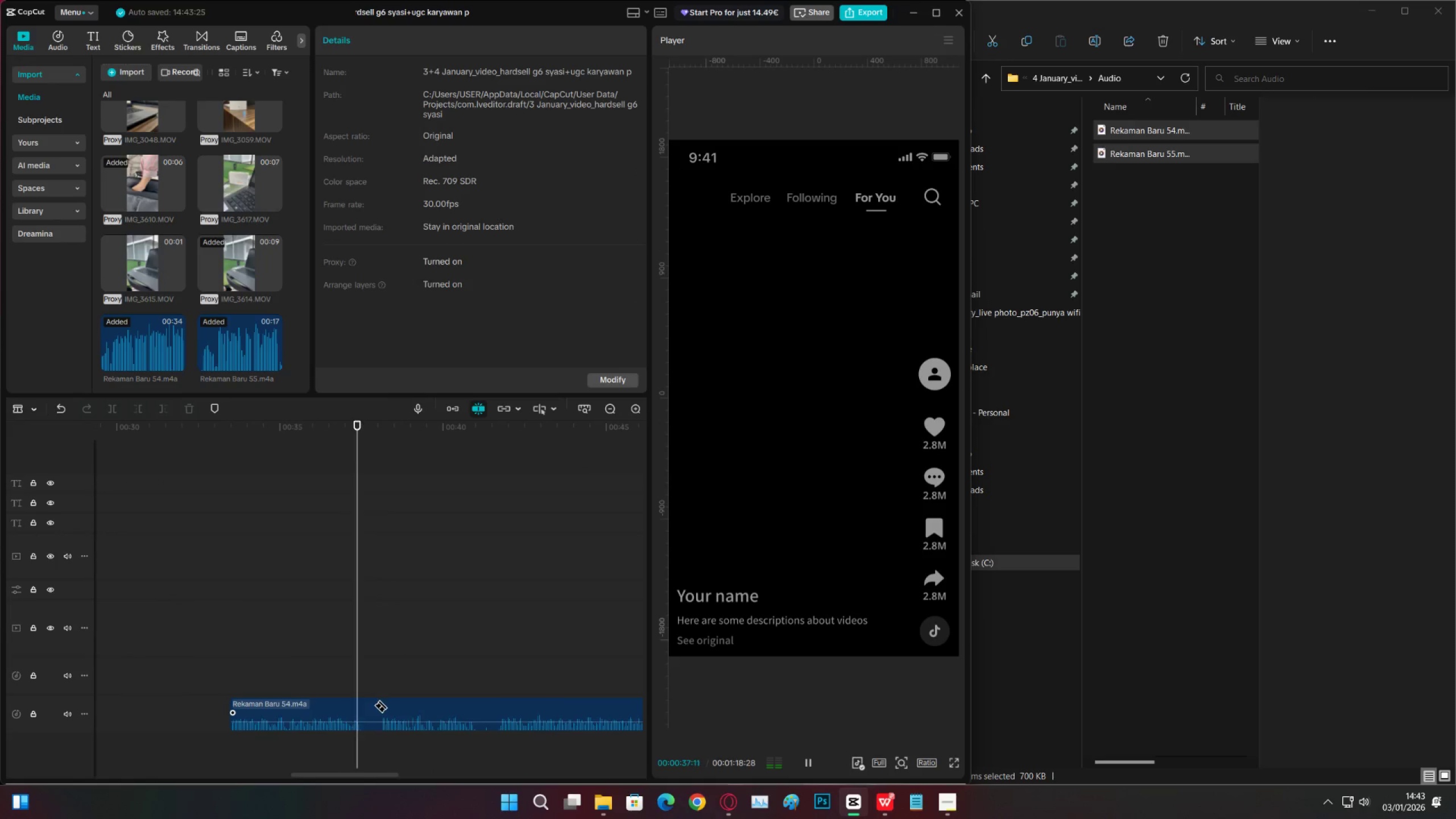 
key(Space)
 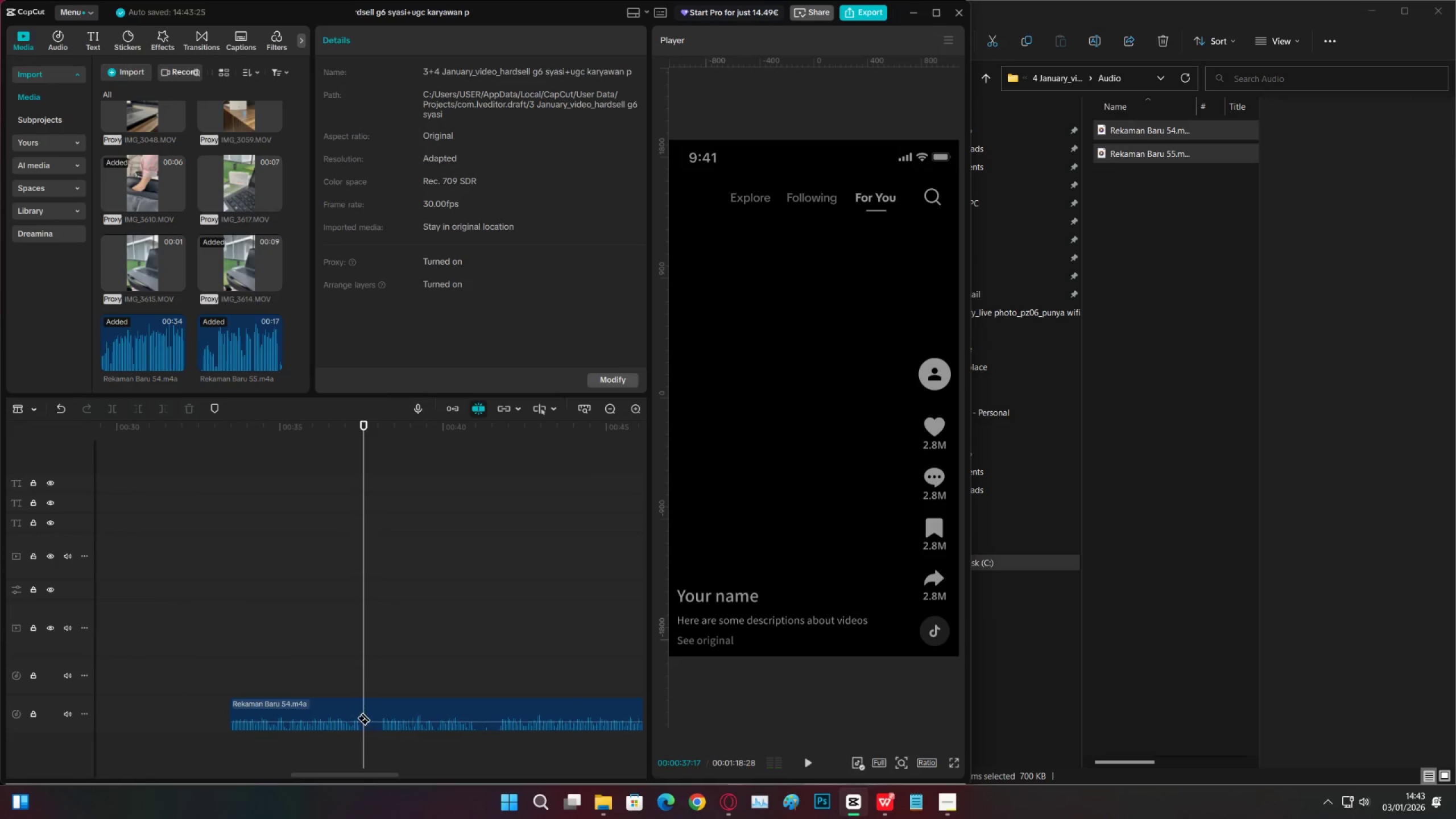 
left_click([364, 712])
 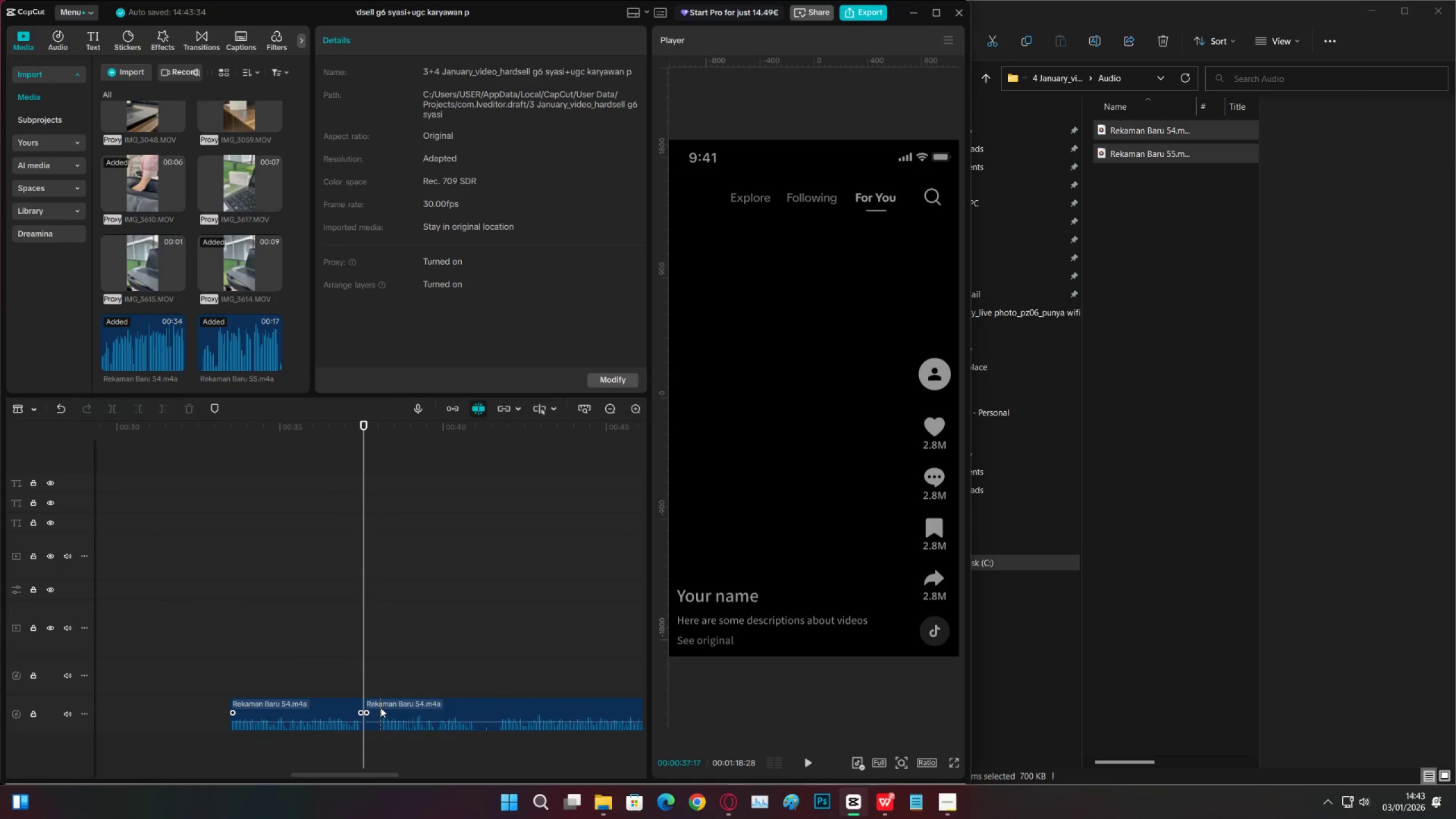 
left_click([379, 708])
 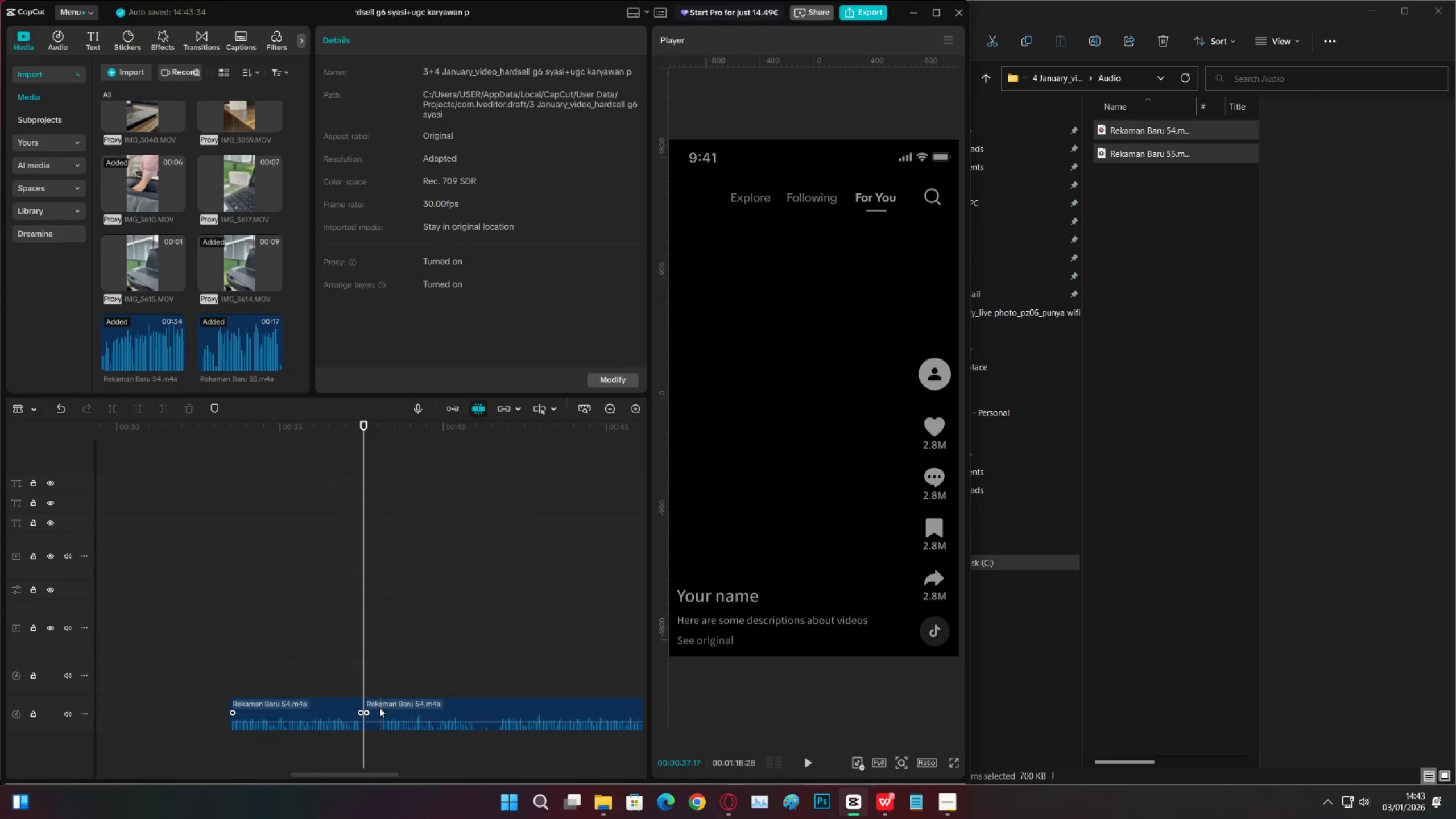 
key(V)
 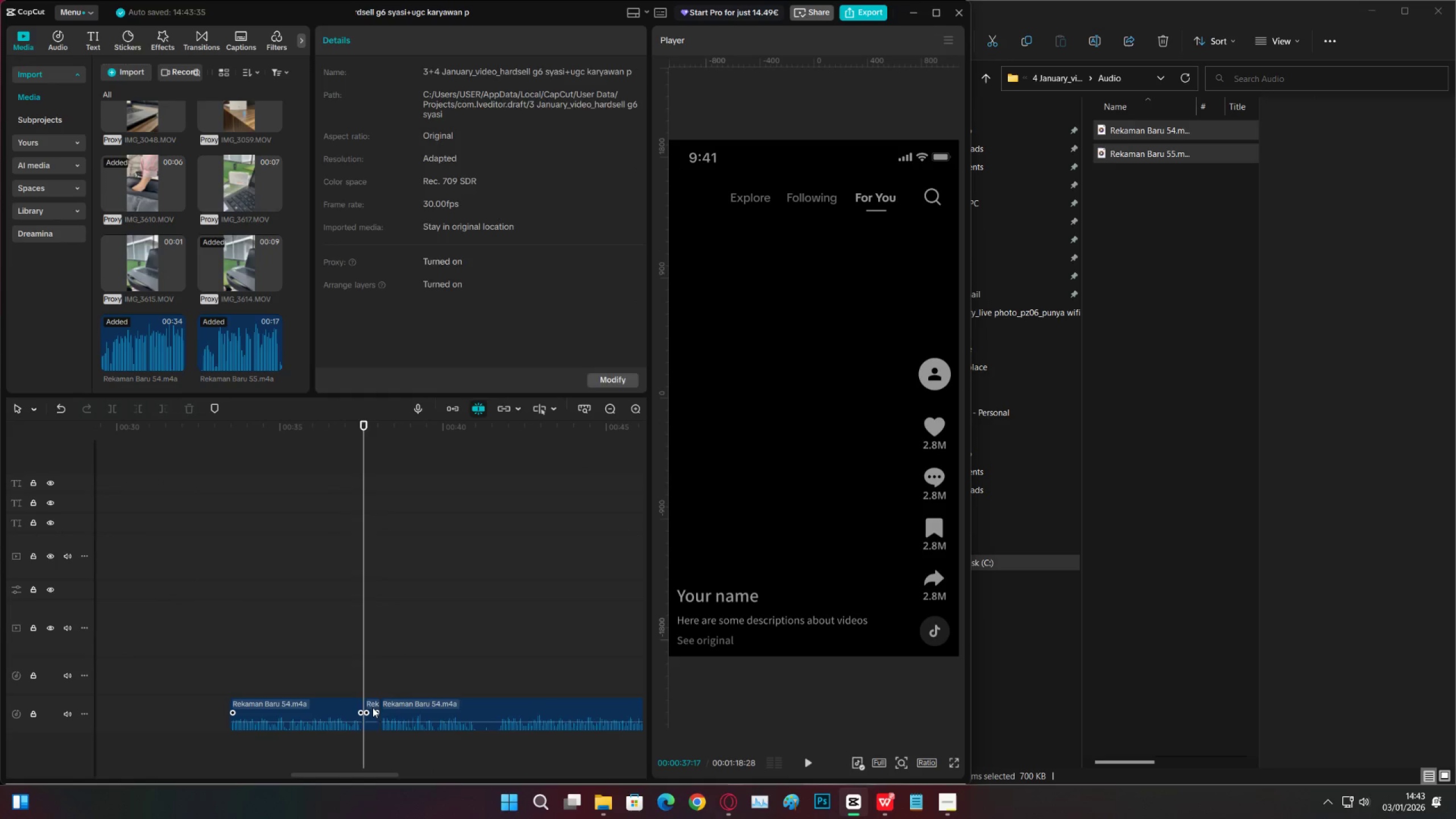 
double_click([373, 708])
 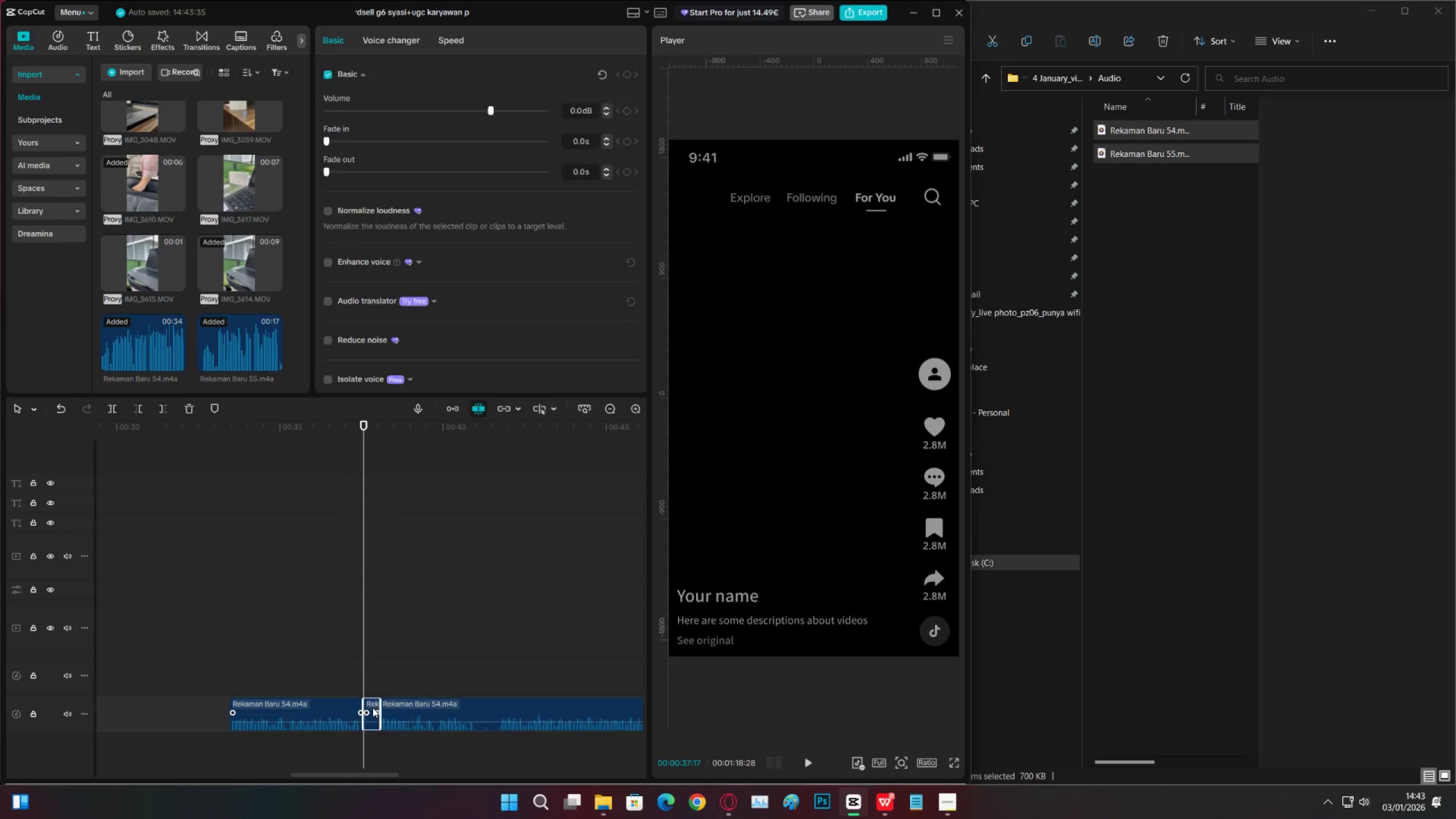 
key(X)
 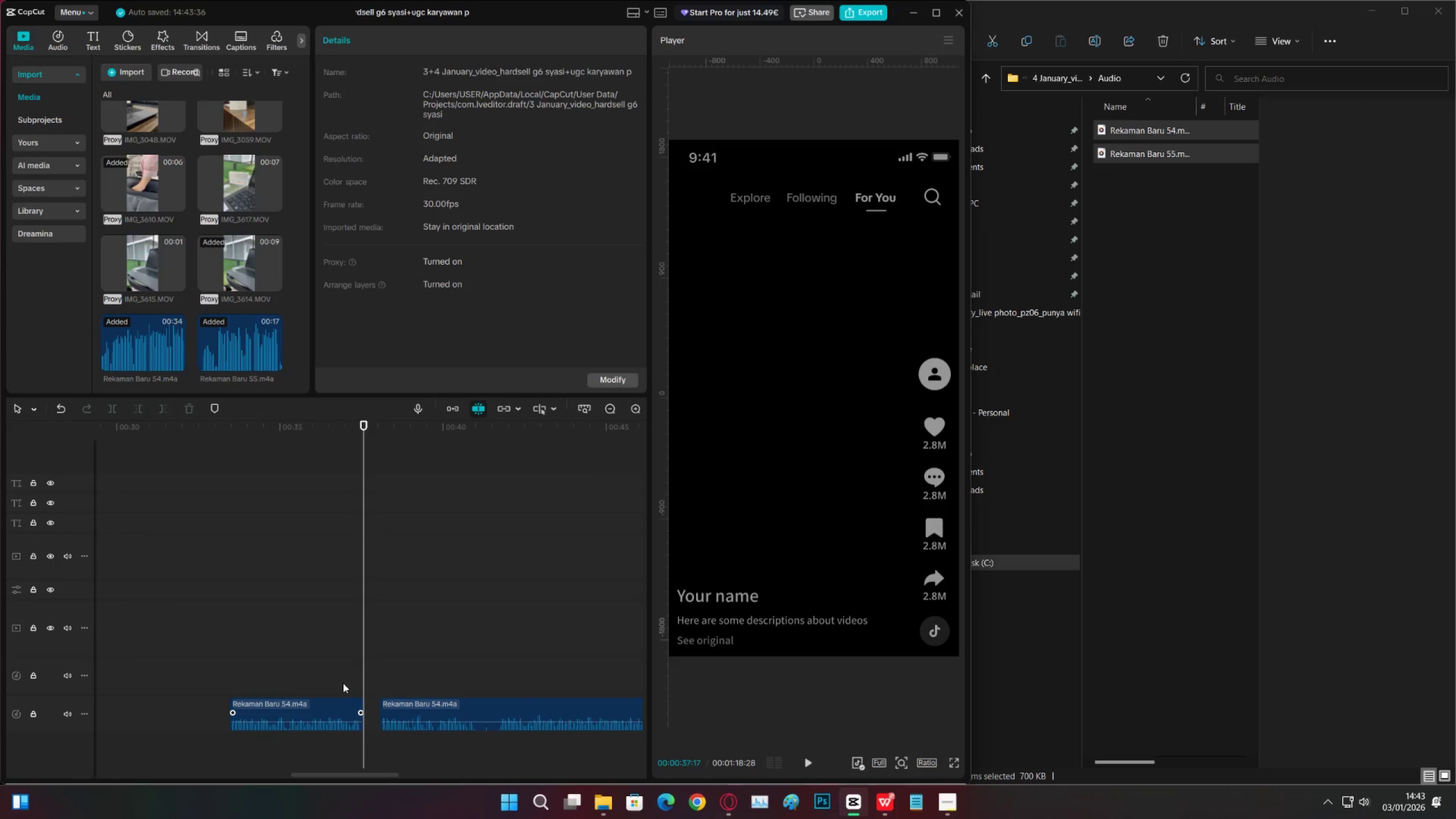 
triple_click([342, 683])
 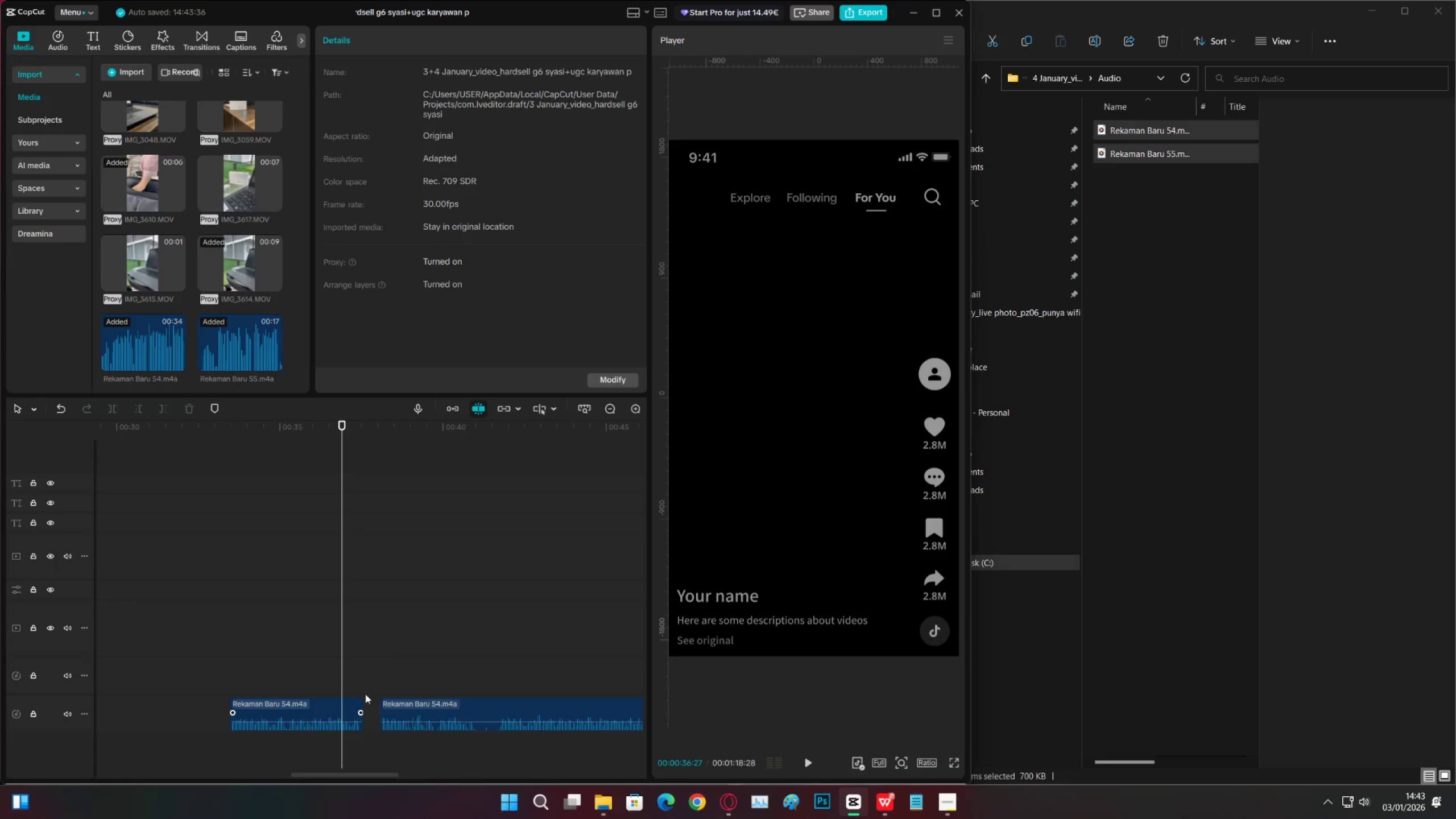 
left_click_drag(start_coordinate=[388, 712], to_coordinate=[375, 714])
 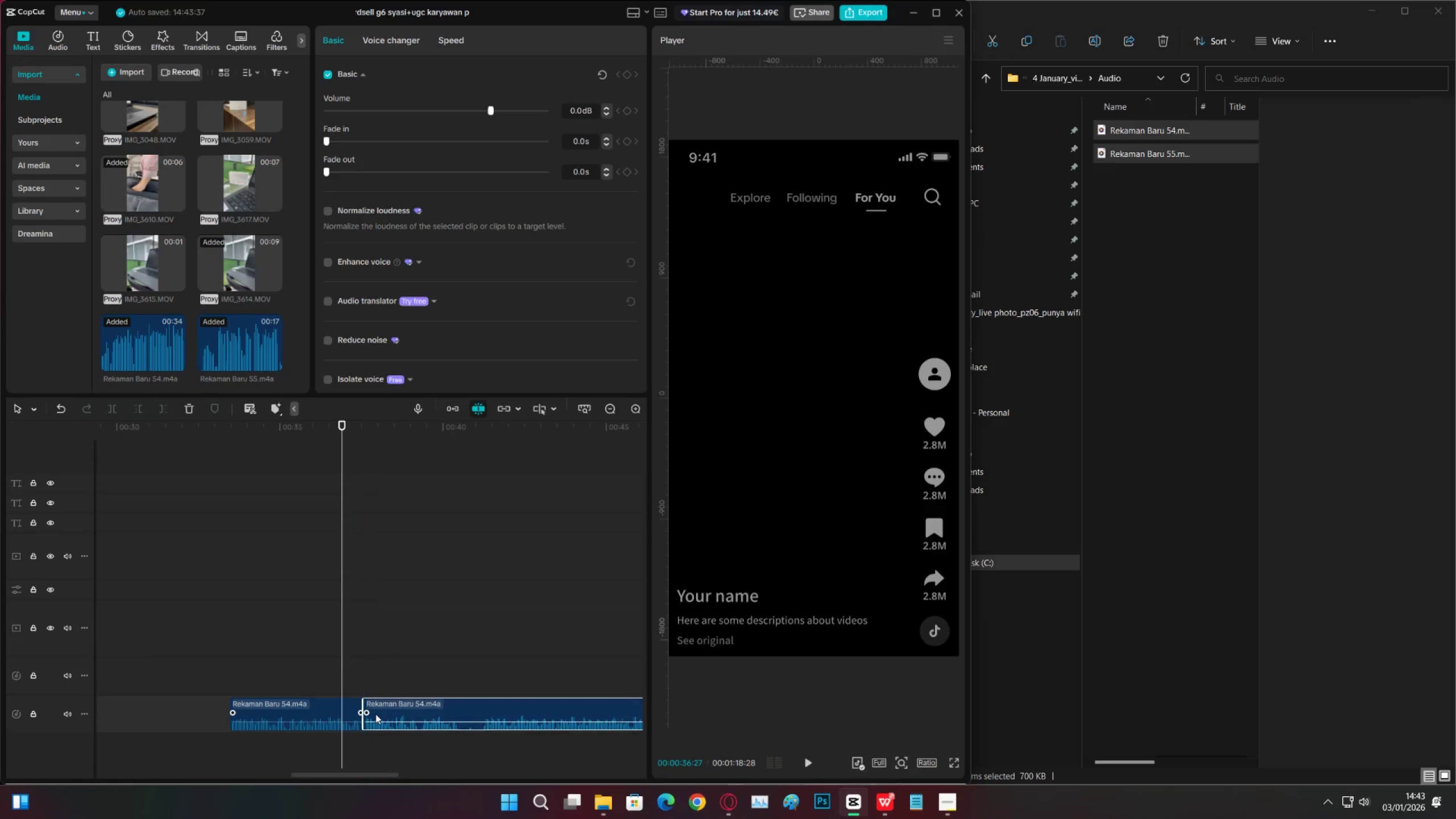 
key(Space)
 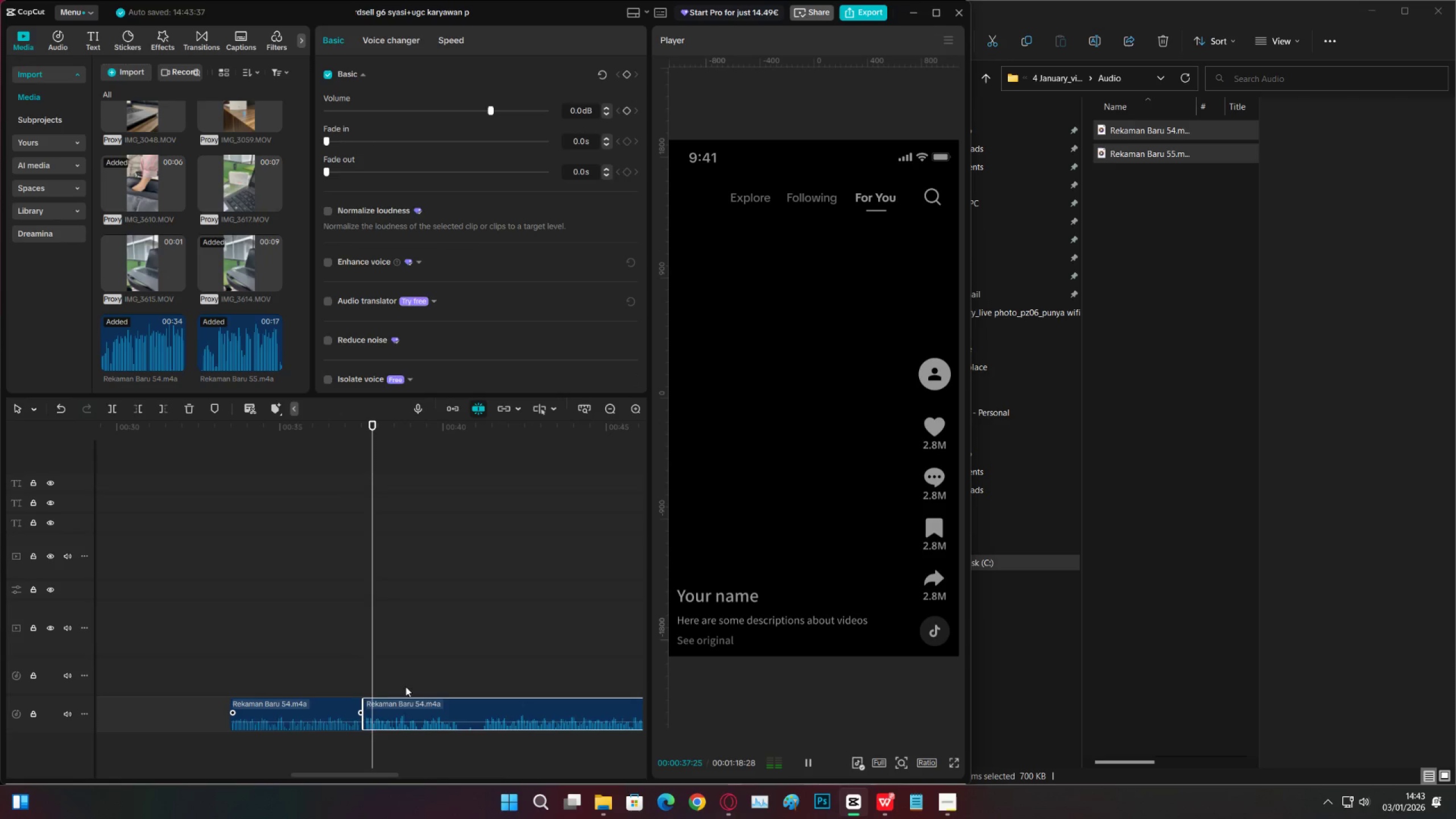 
left_click([458, 713])
 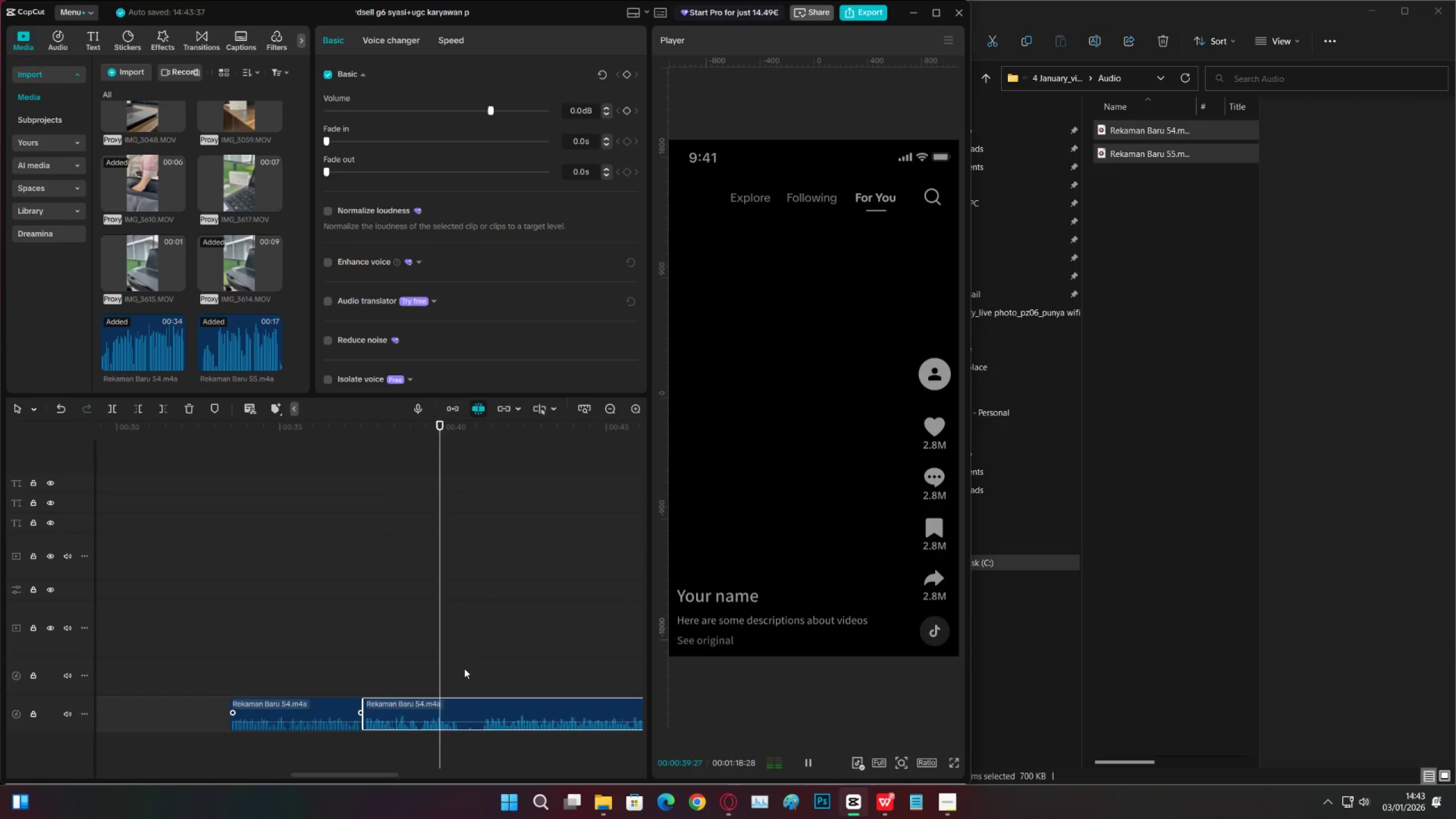 
key(Space)
 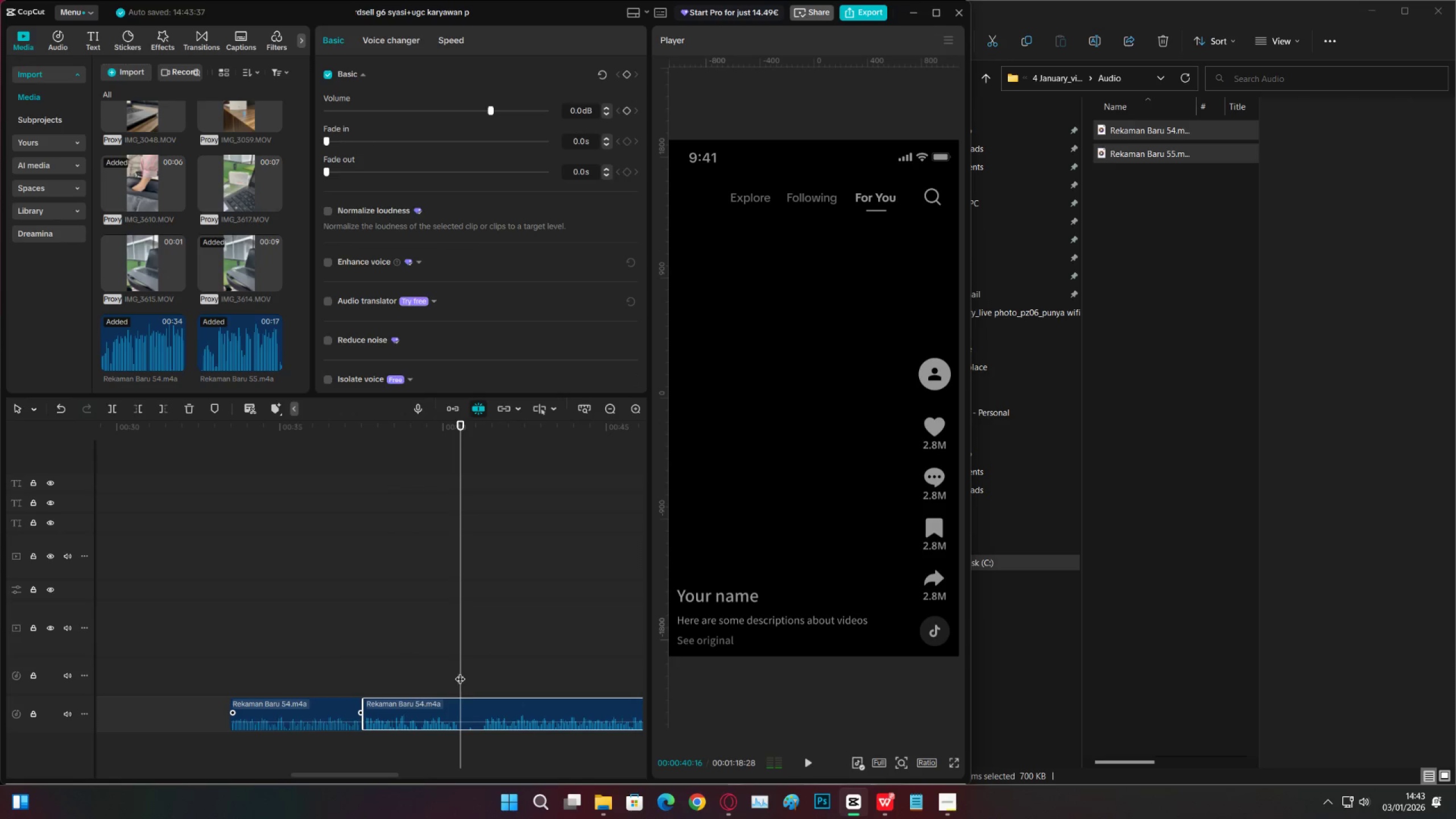 
key(C)
 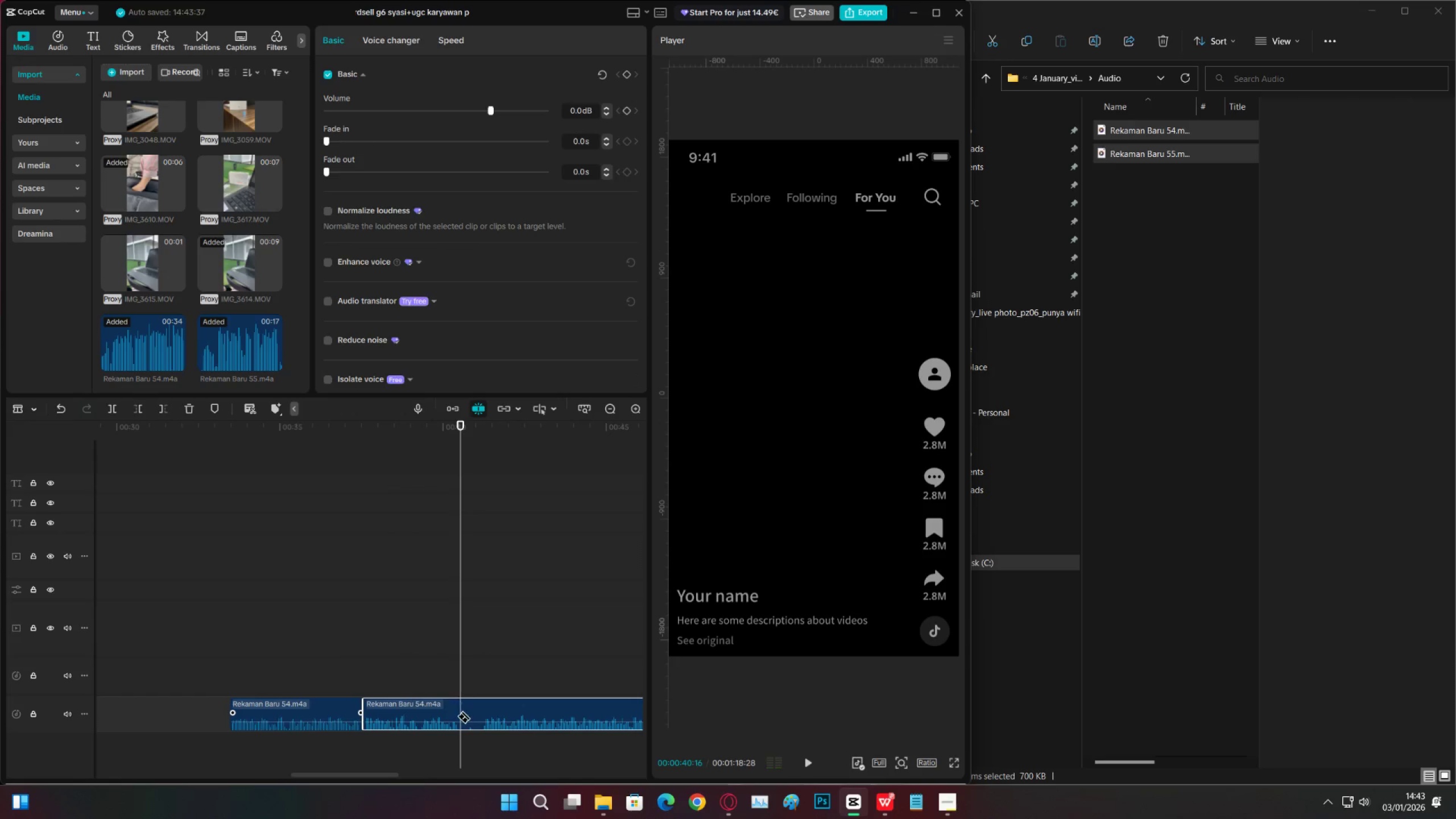 
left_click([464, 710])
 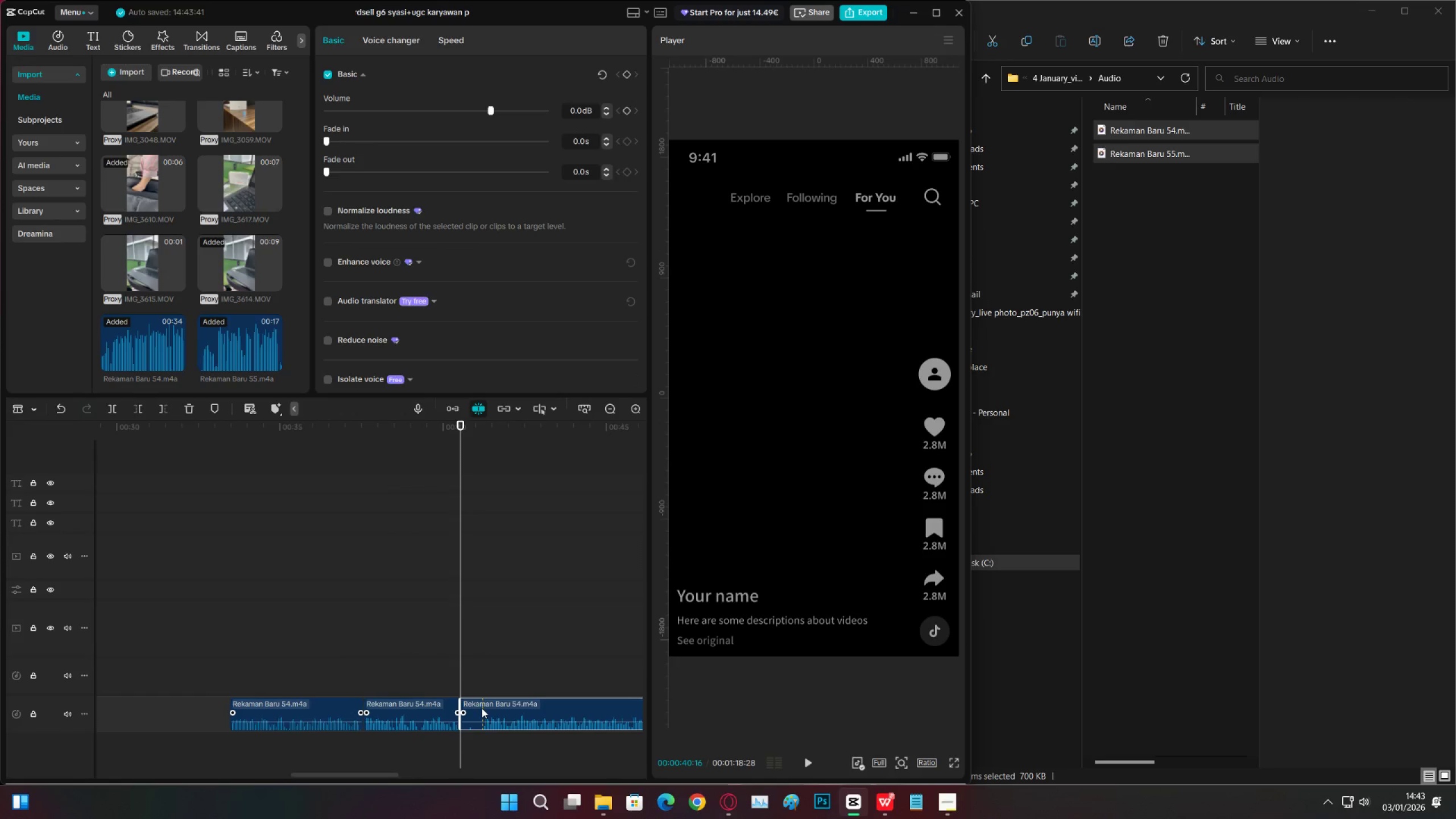 
key(V)
 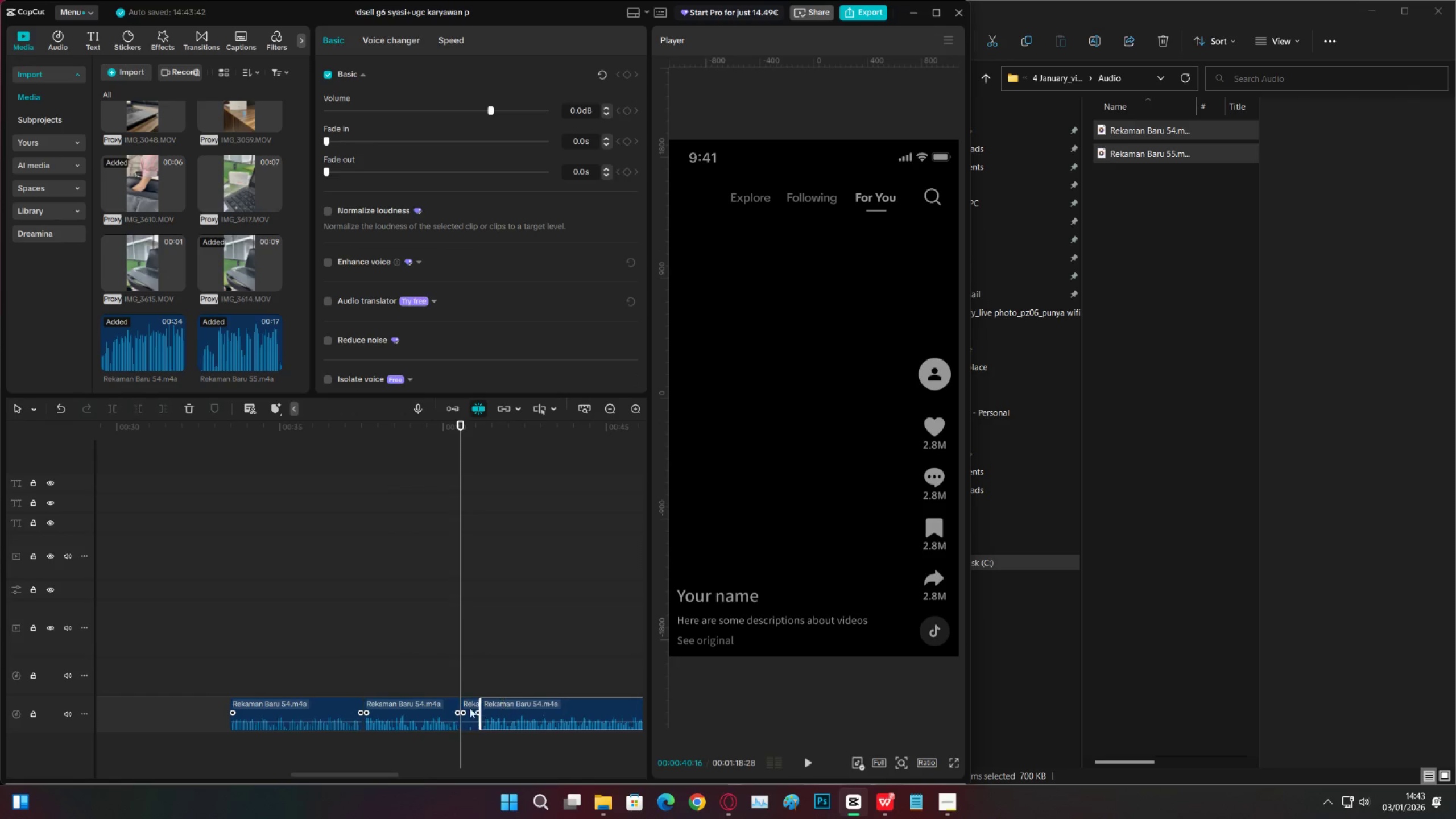 
double_click([469, 708])
 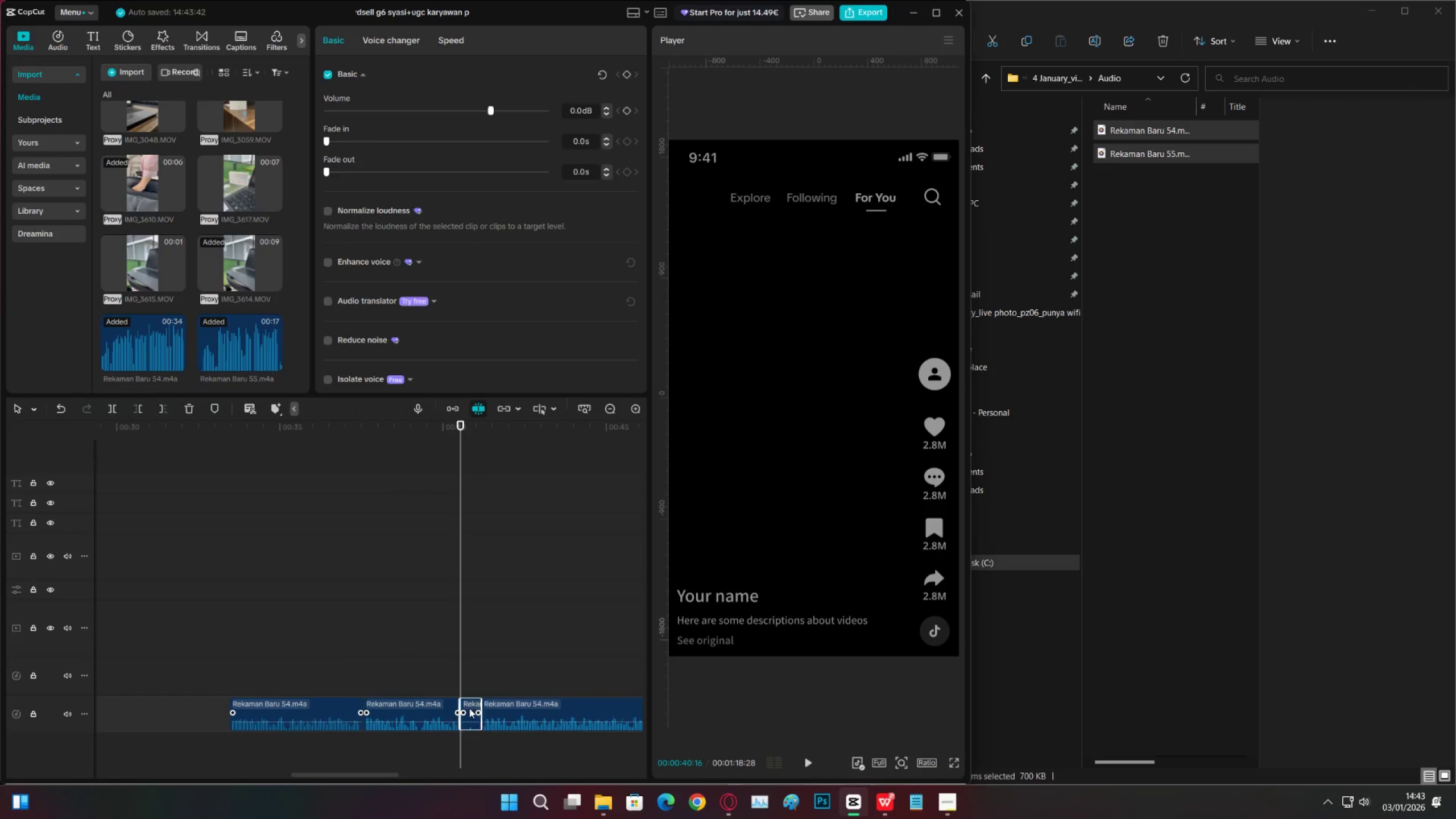 
key(X)
 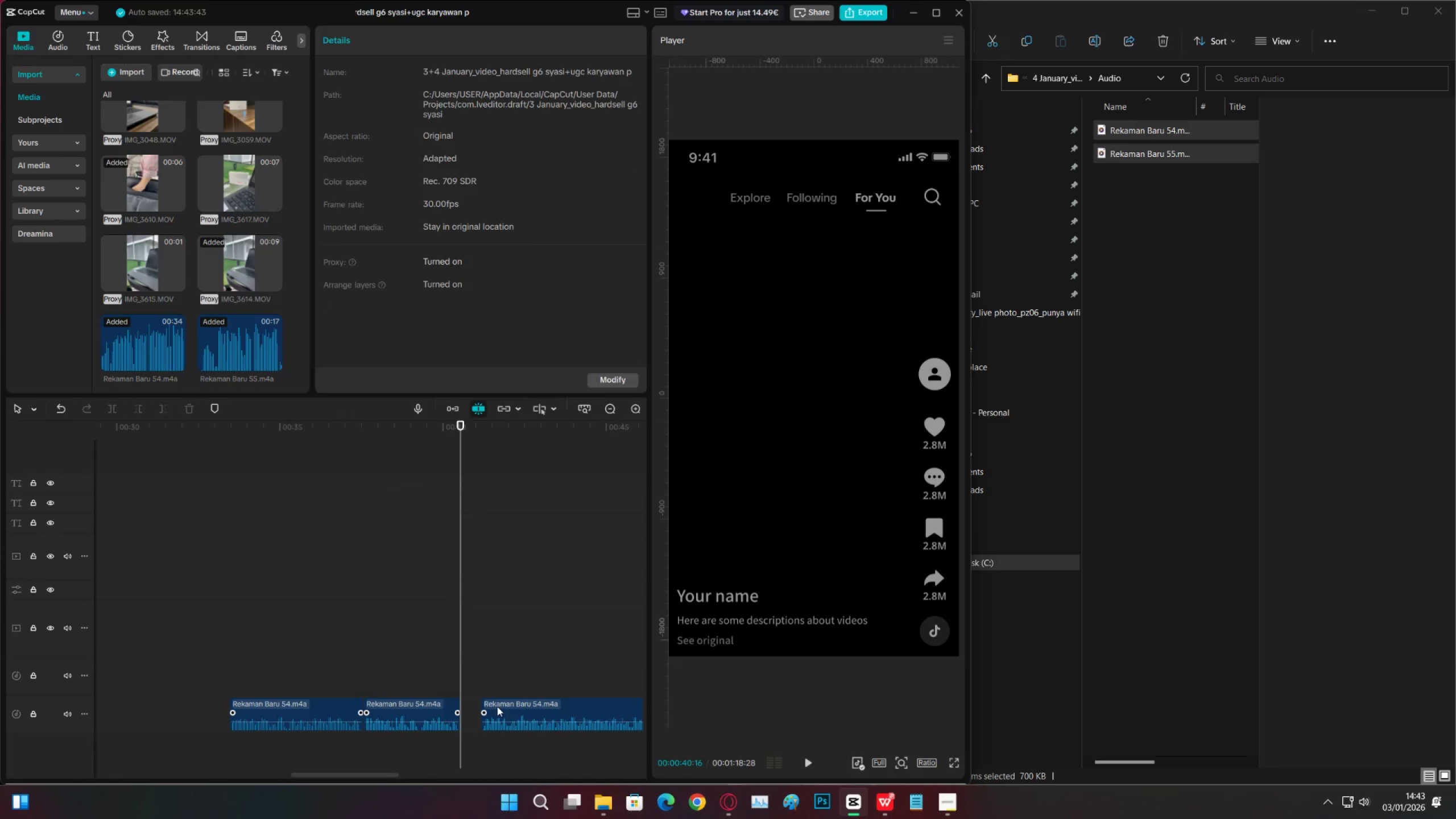 
left_click_drag(start_coordinate=[498, 707], to_coordinate=[475, 707])
 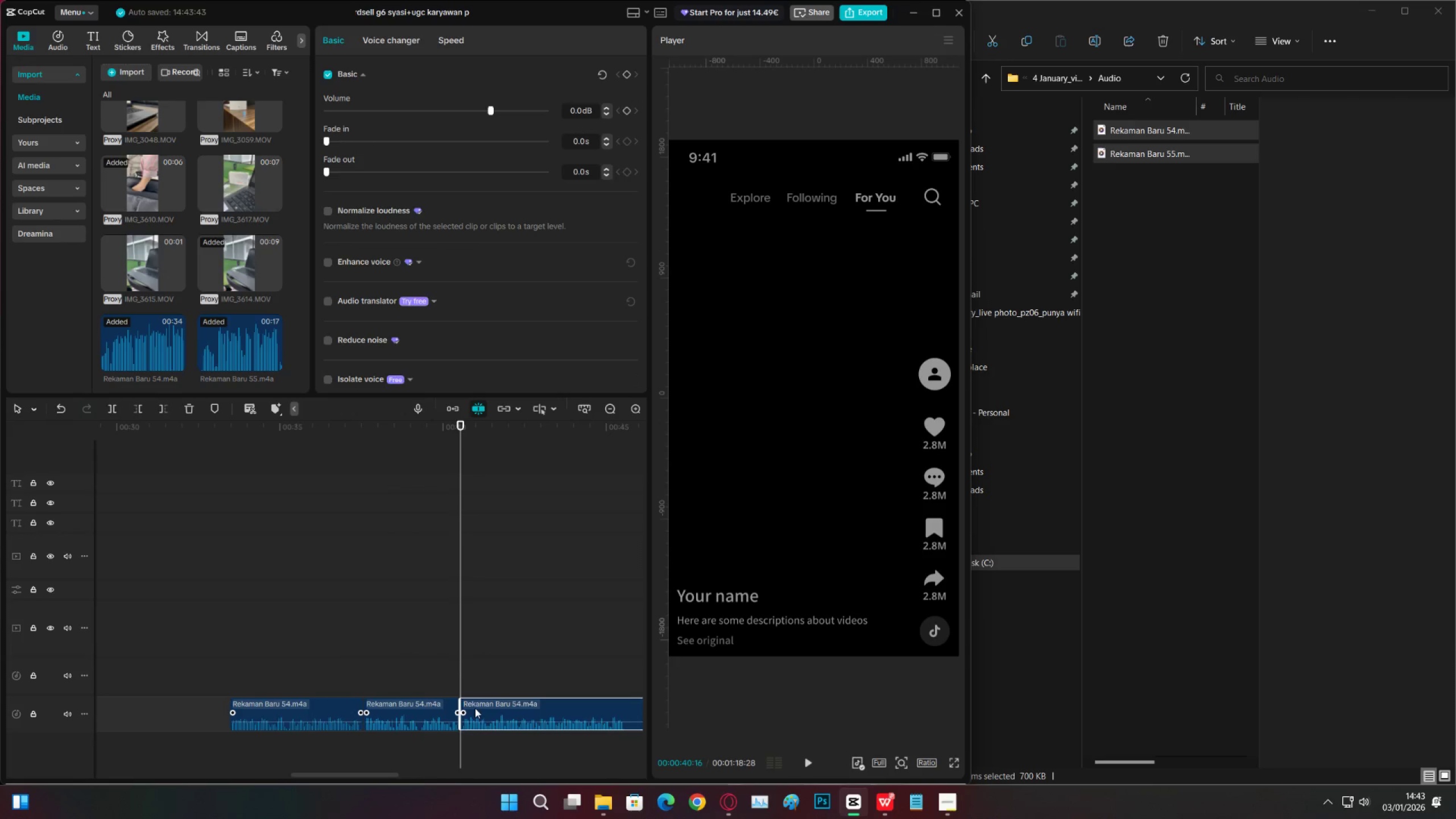 
key(Space)
 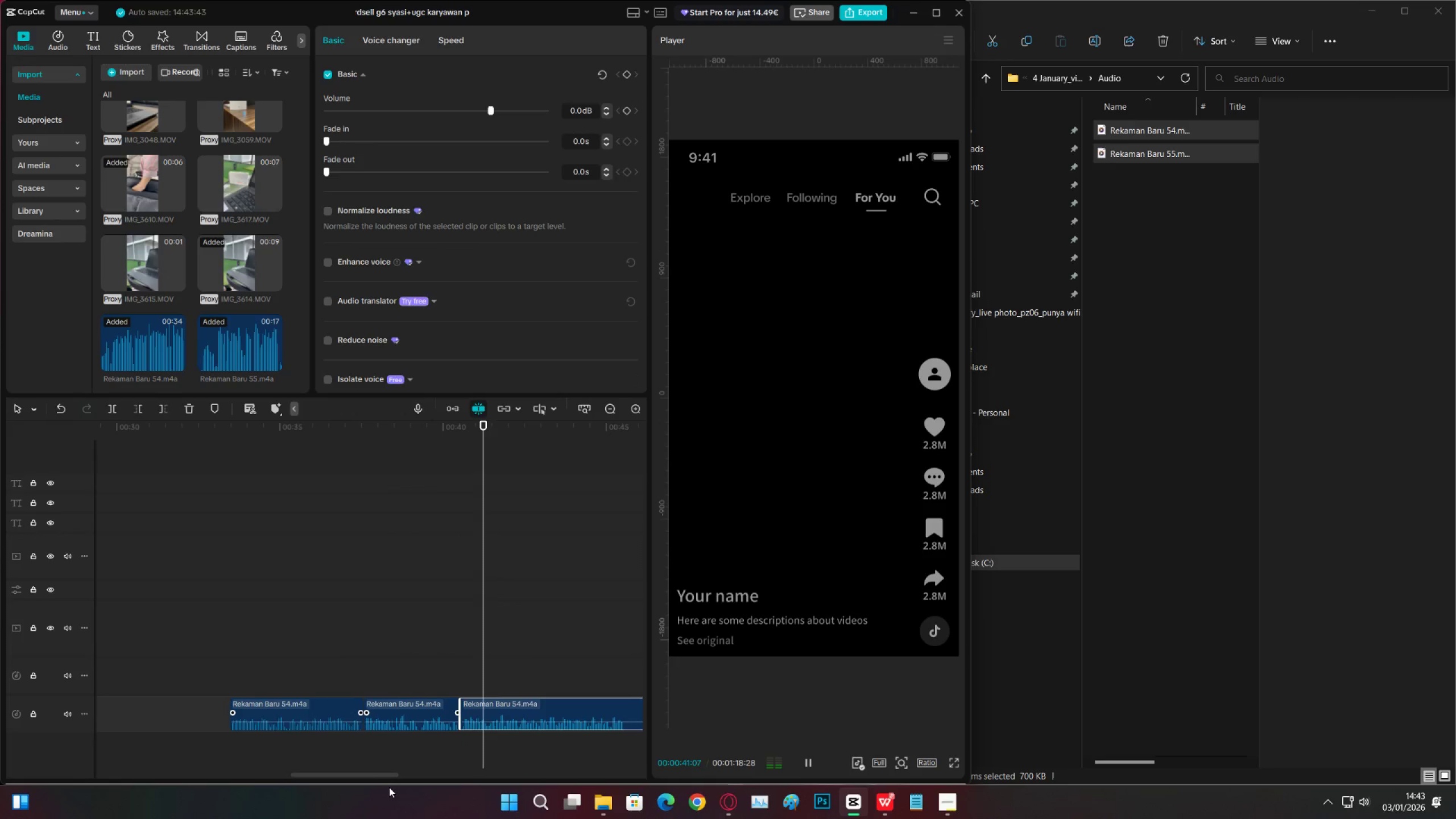 
left_click_drag(start_coordinate=[383, 778], to_coordinate=[387, 777])
 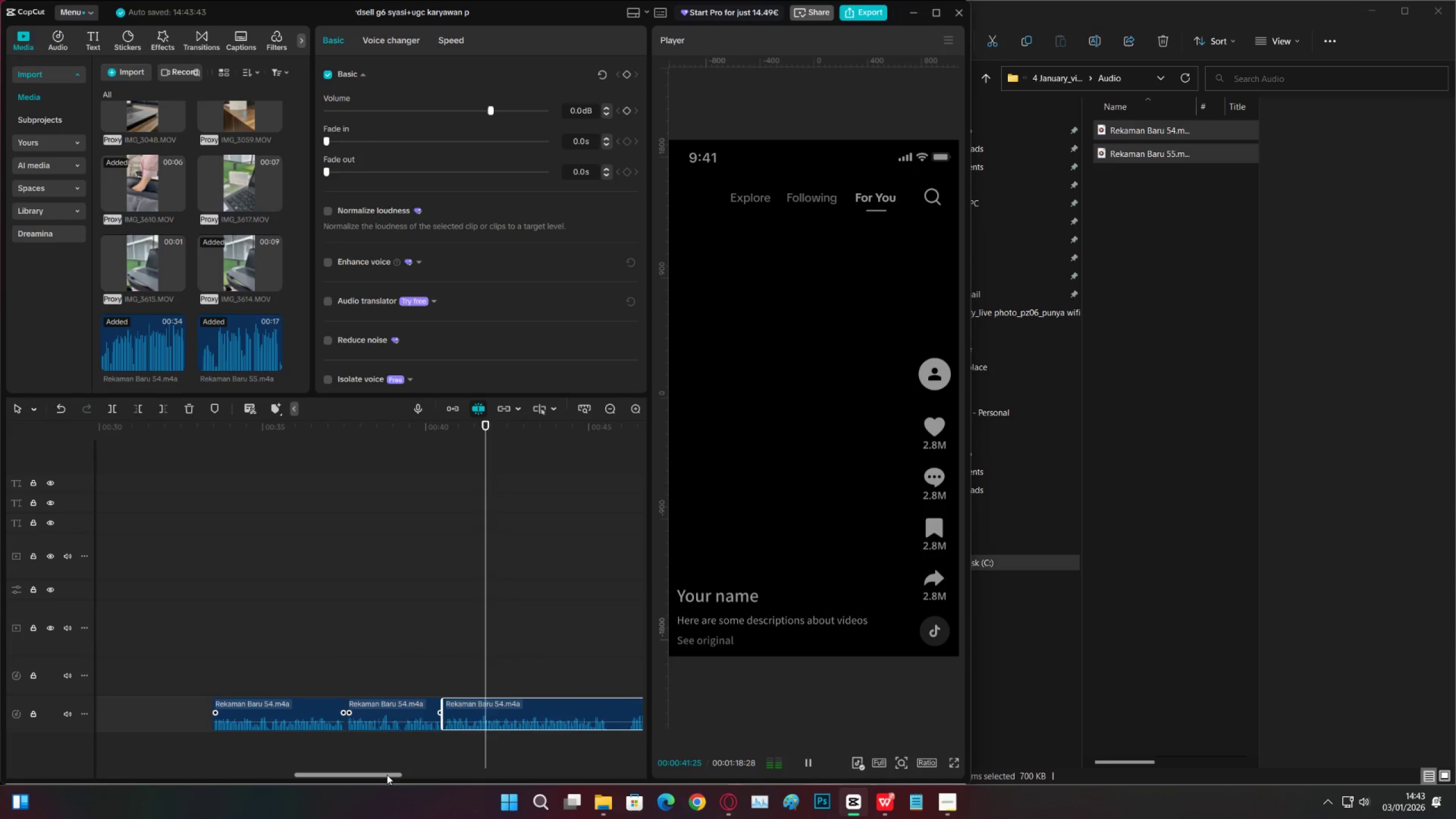 
left_click_drag(start_coordinate=[387, 774], to_coordinate=[439, 767])
 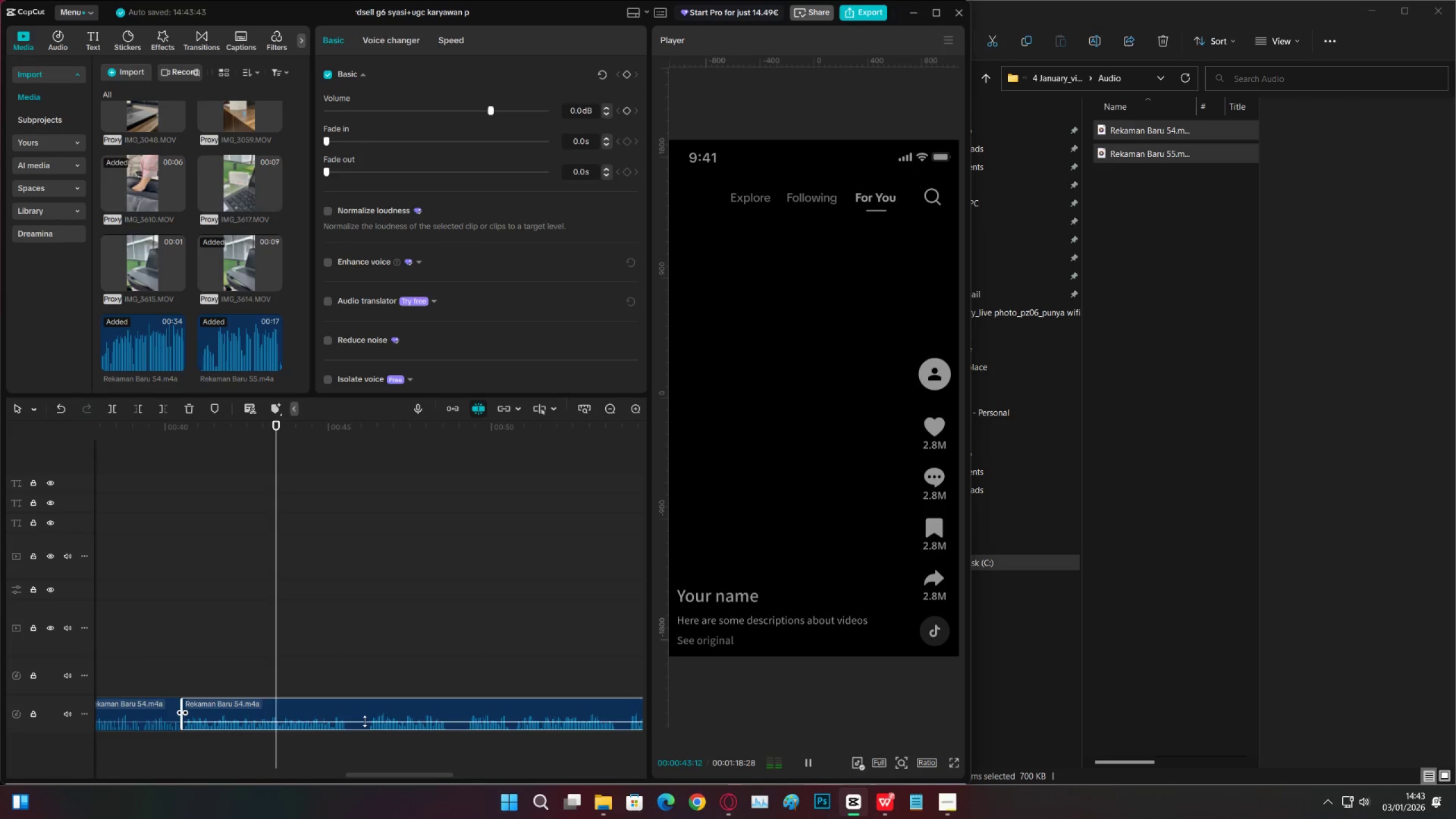 
left_click([359, 715])
 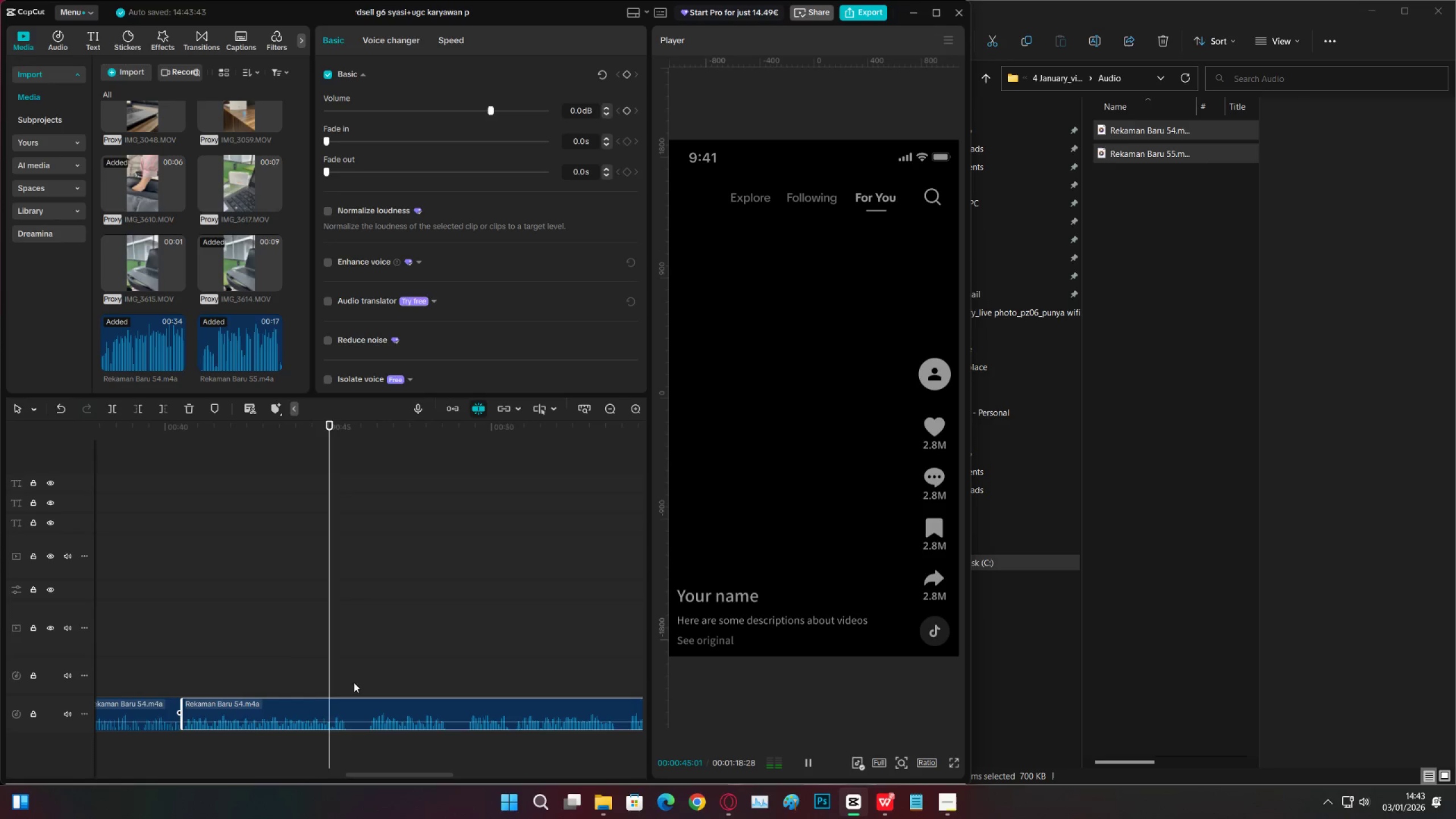 
key(Space)
 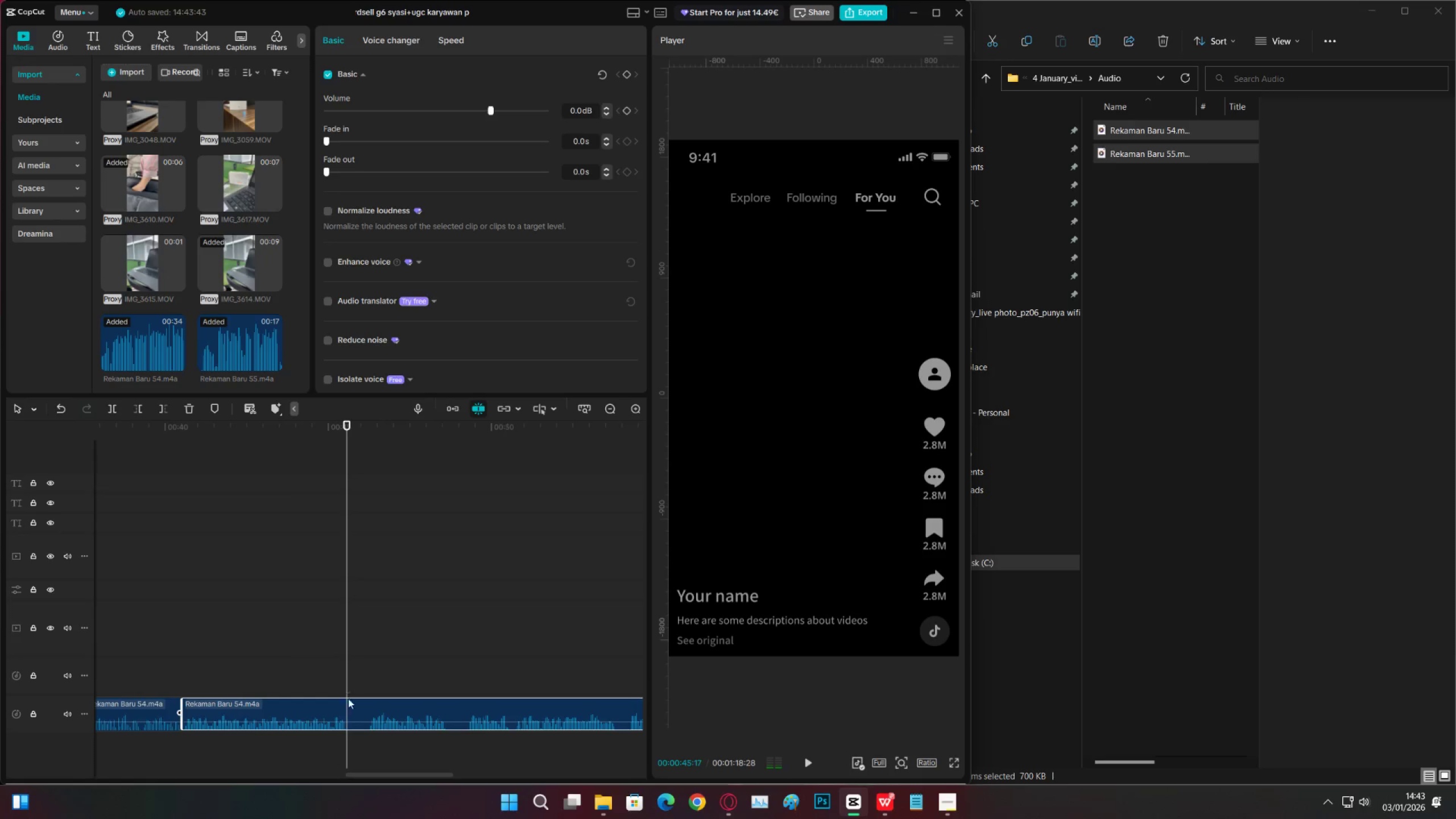 
key(C)
 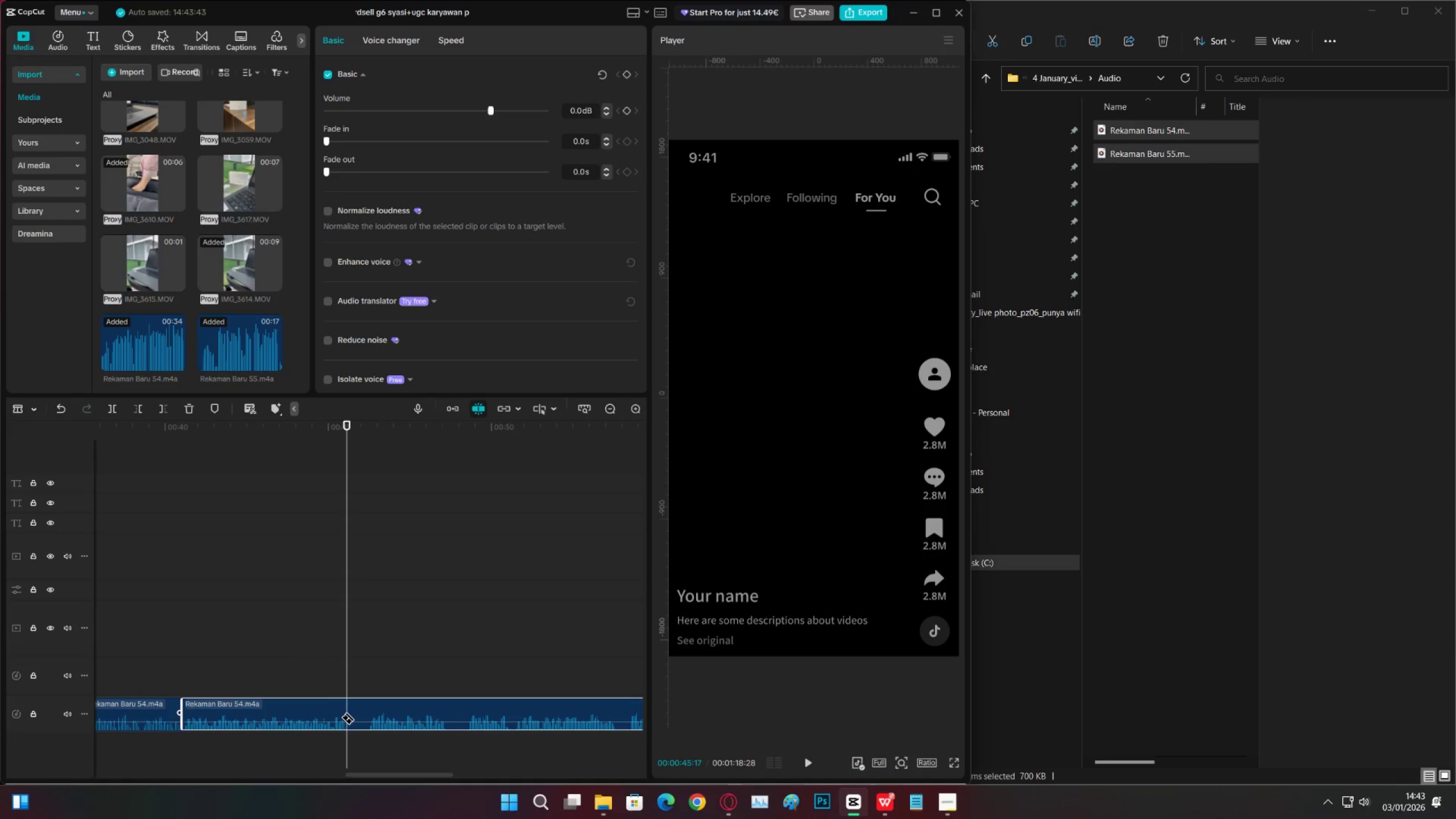 
left_click([348, 712])
 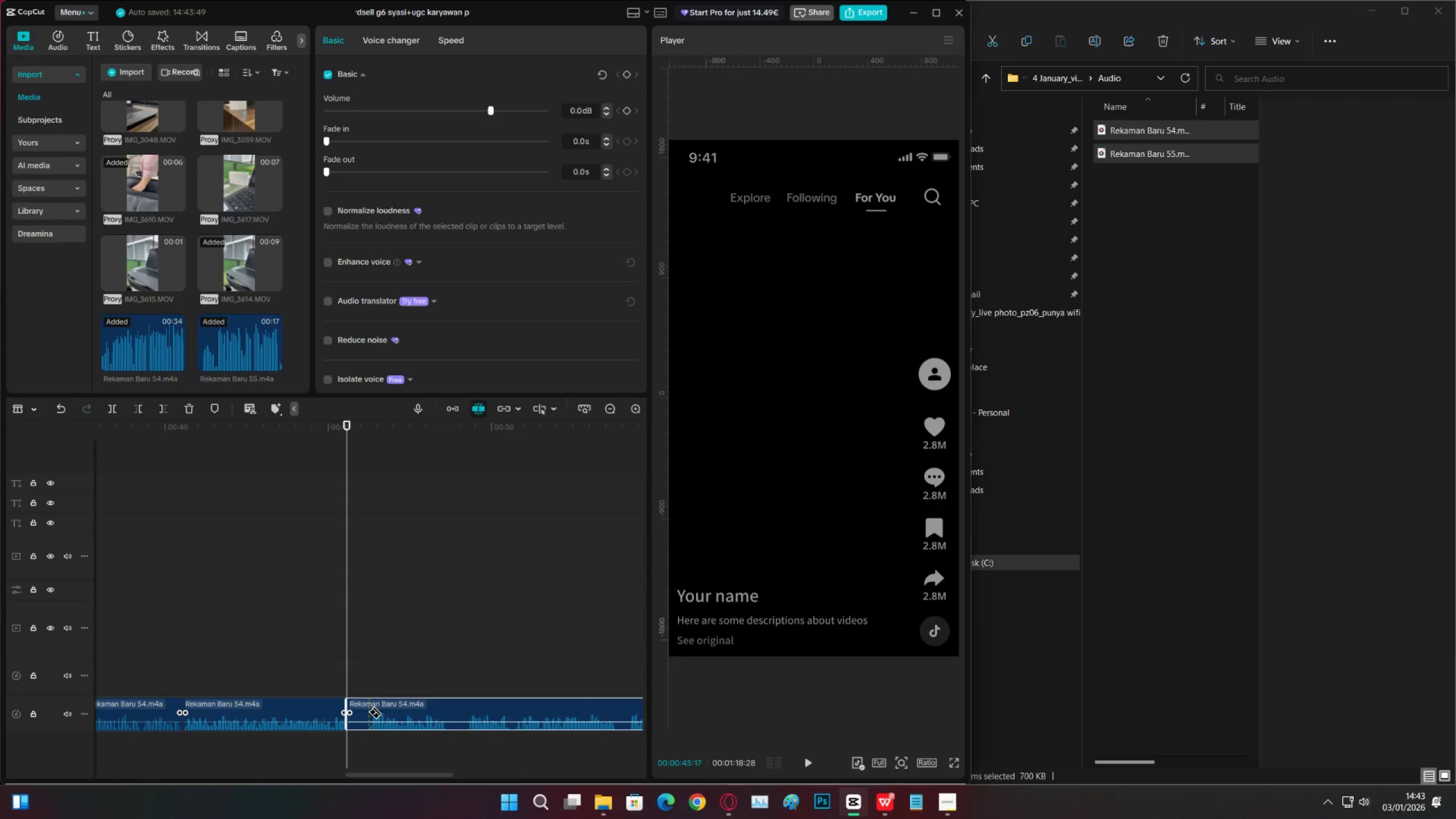 
left_click([369, 712])
 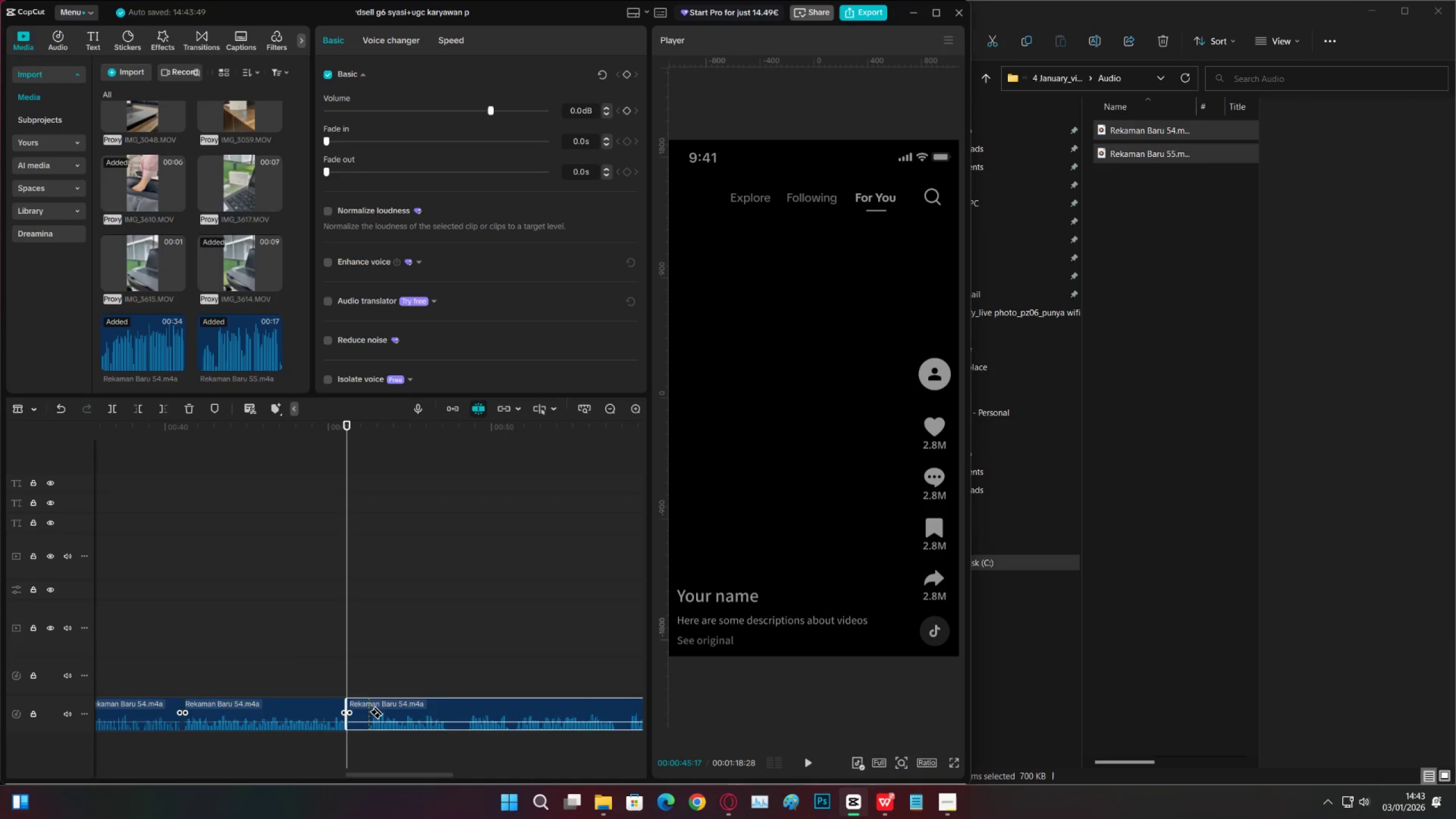 
key(V)
 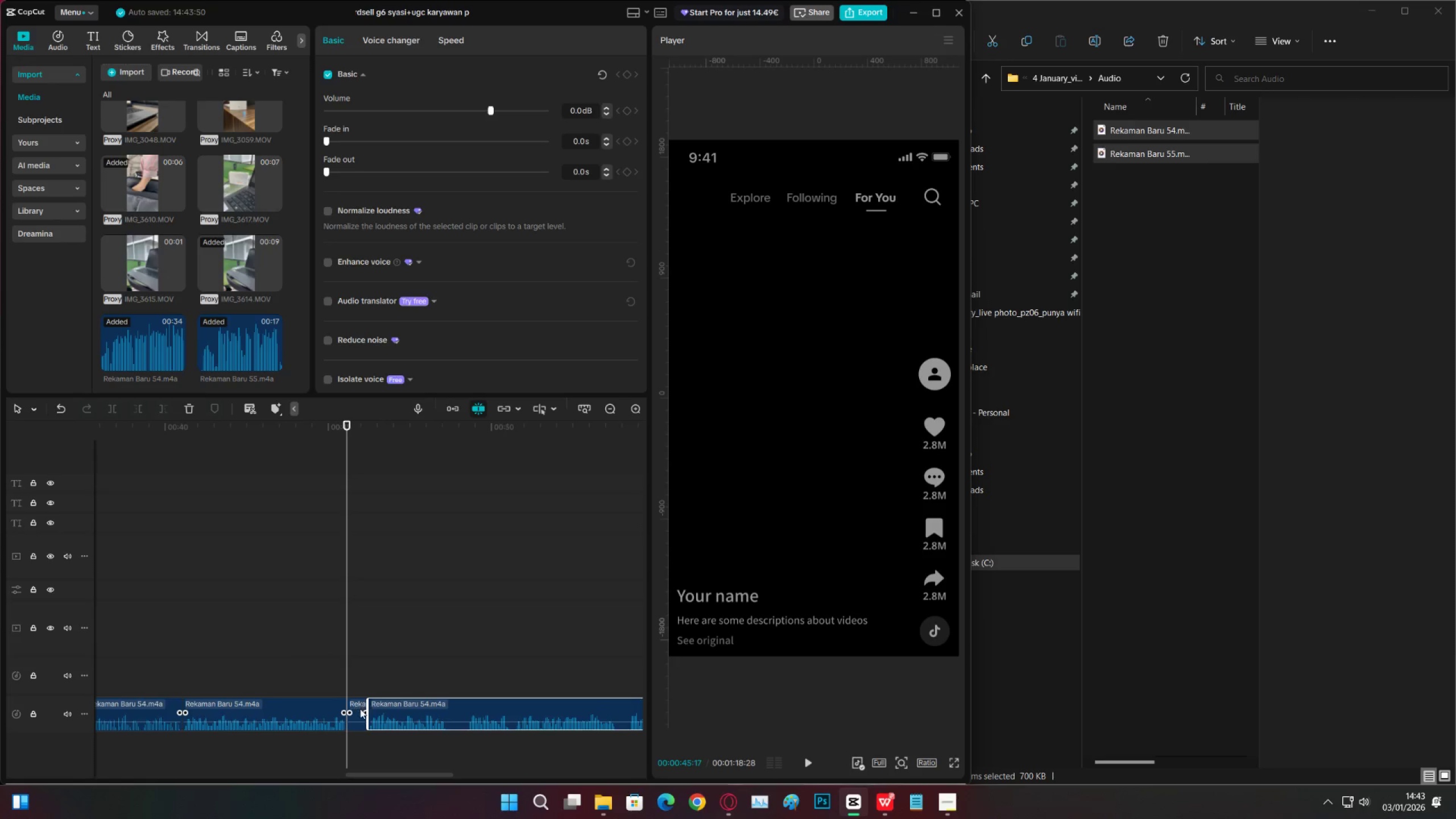 
double_click([359, 708])
 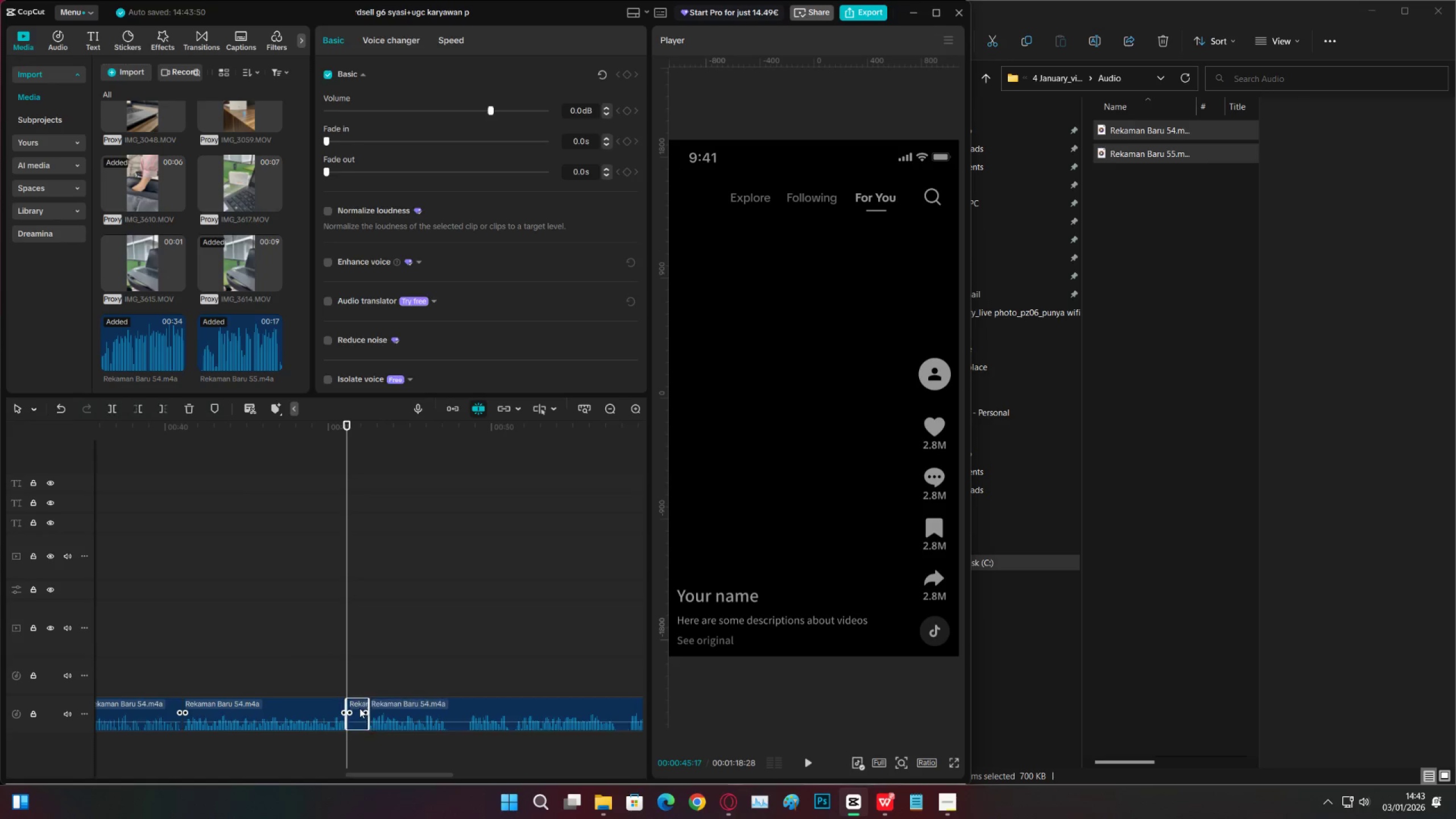 
key(X)
 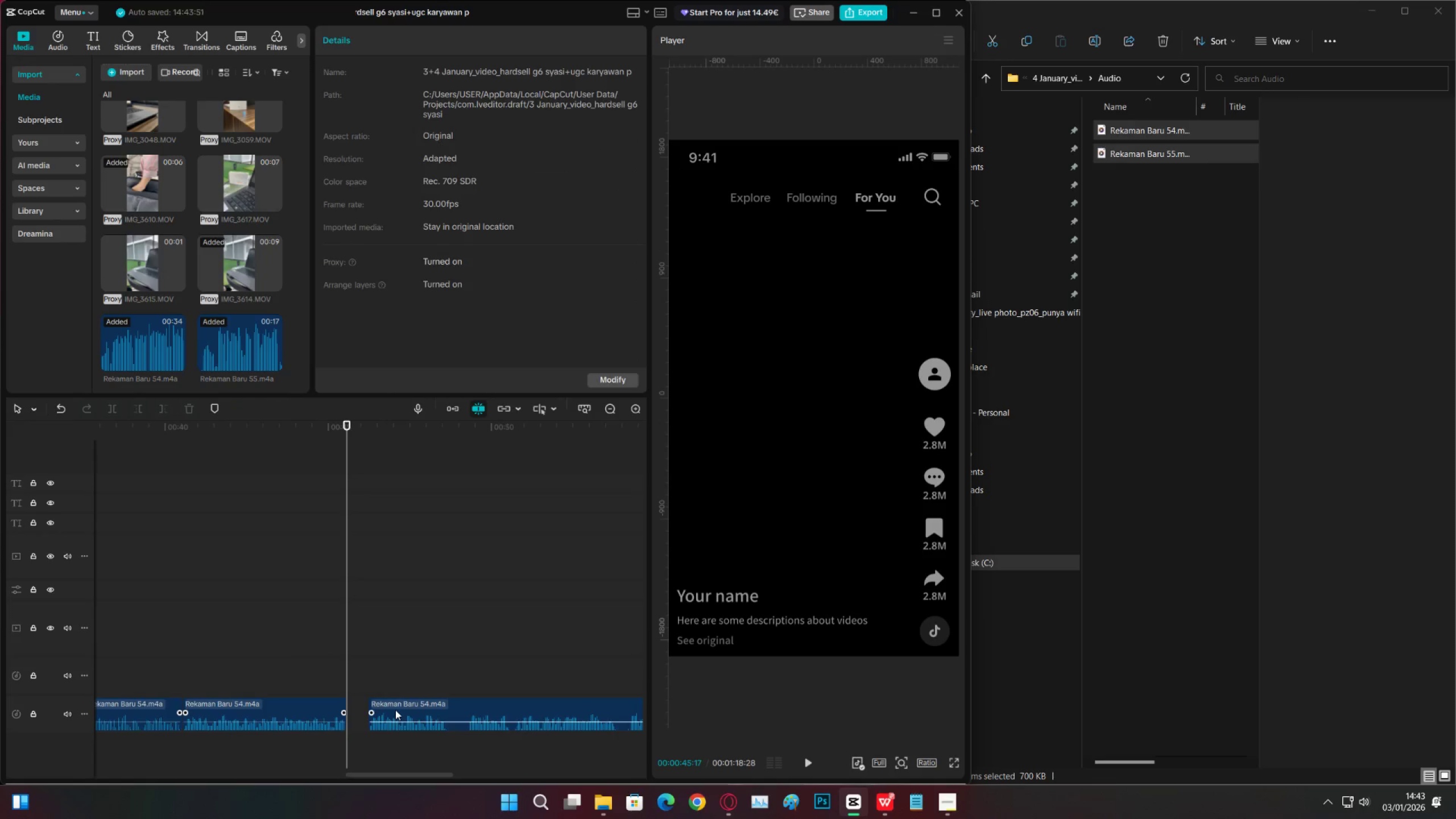 
left_click_drag(start_coordinate=[395, 710], to_coordinate=[374, 710])
 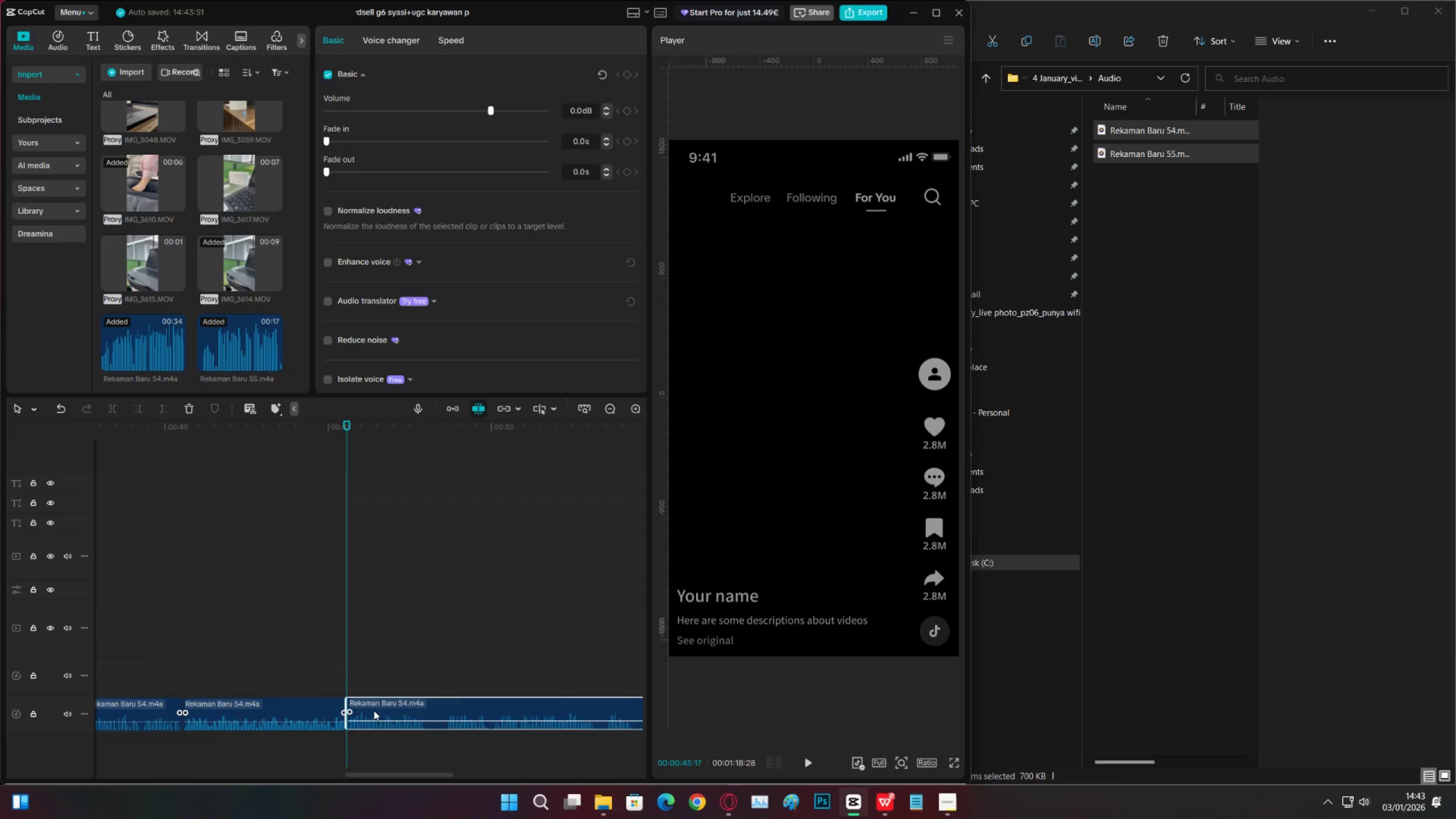 
key(Space)
 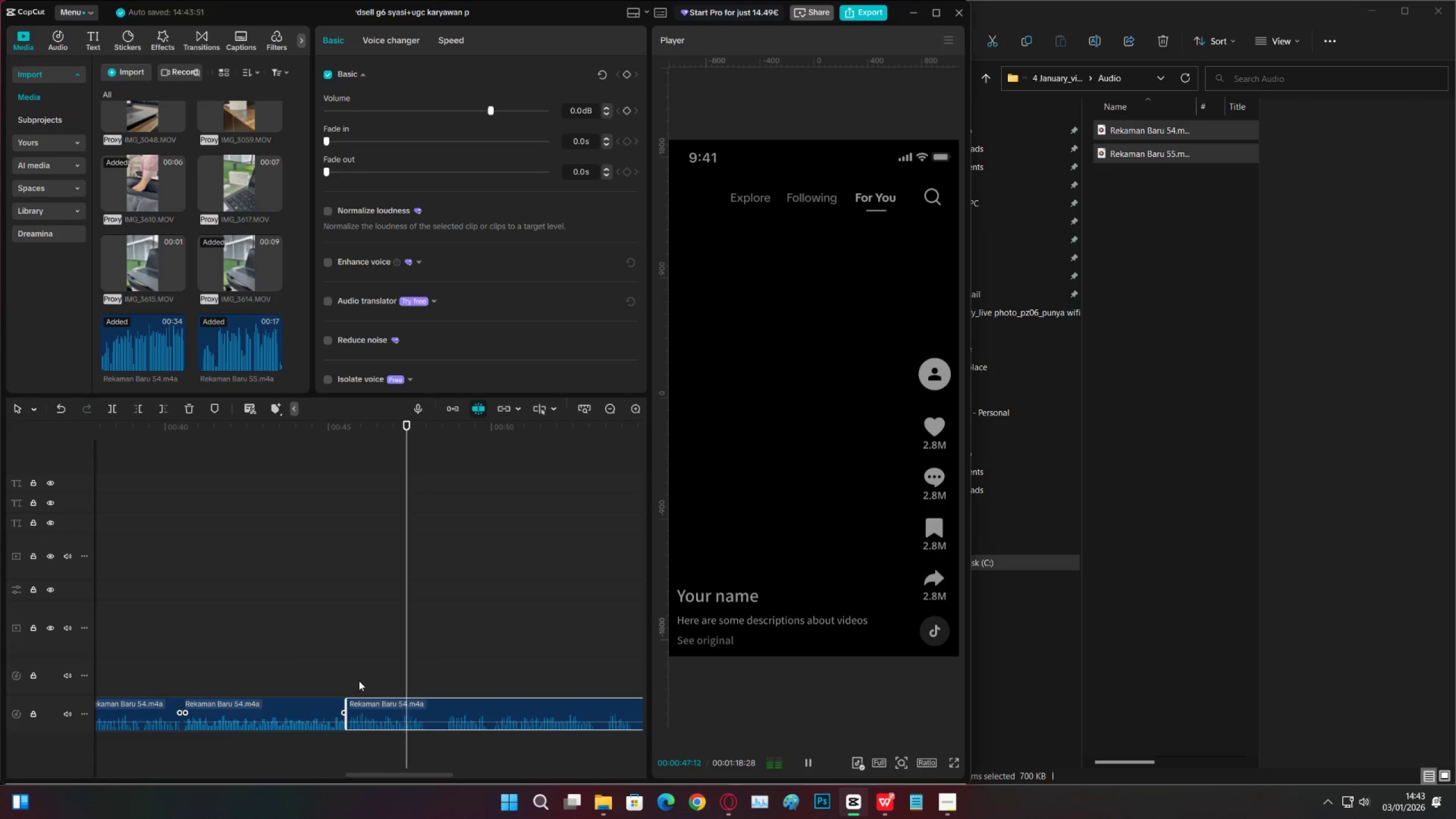 
key(Space)
 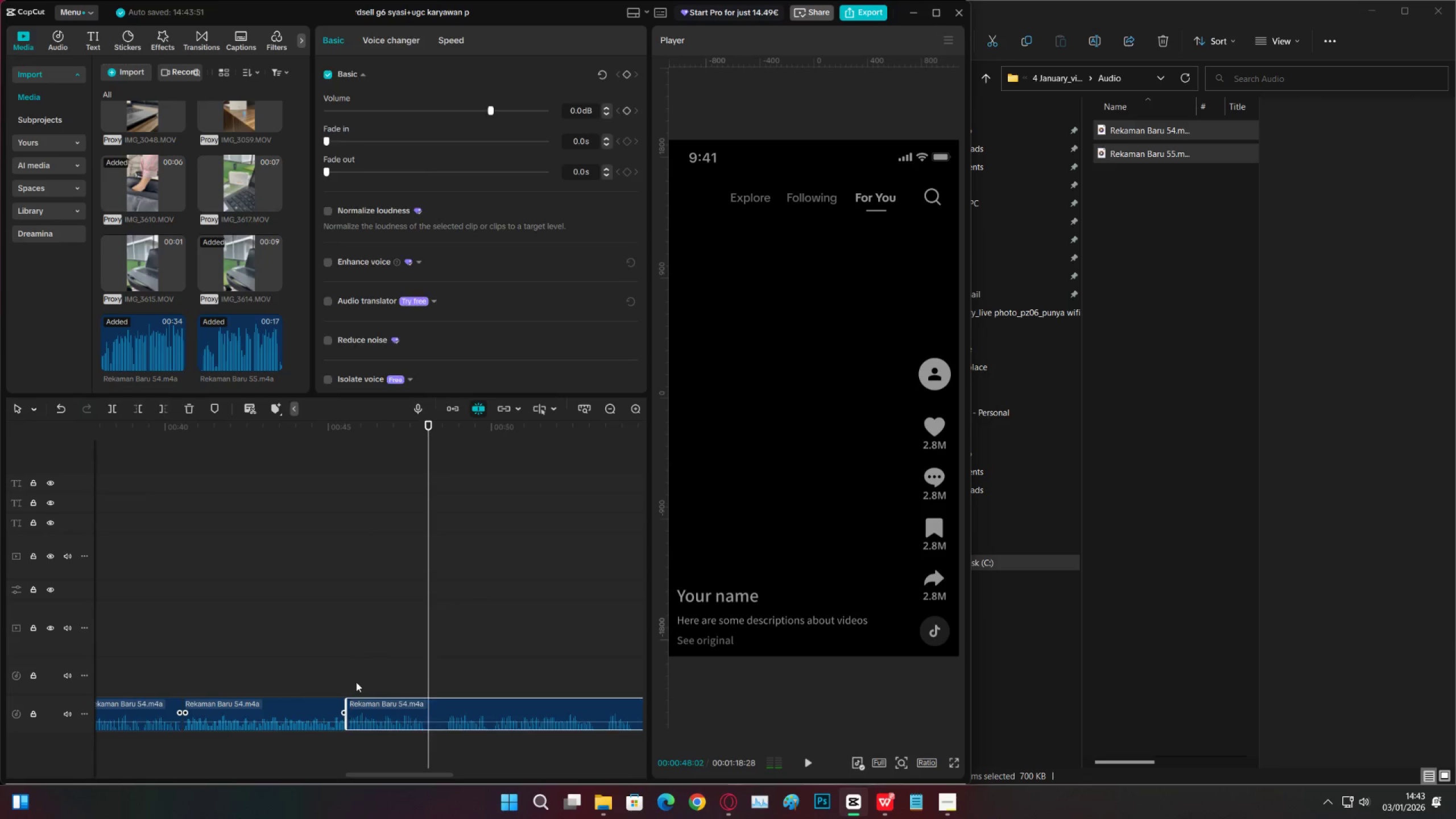 
left_click([355, 682])
 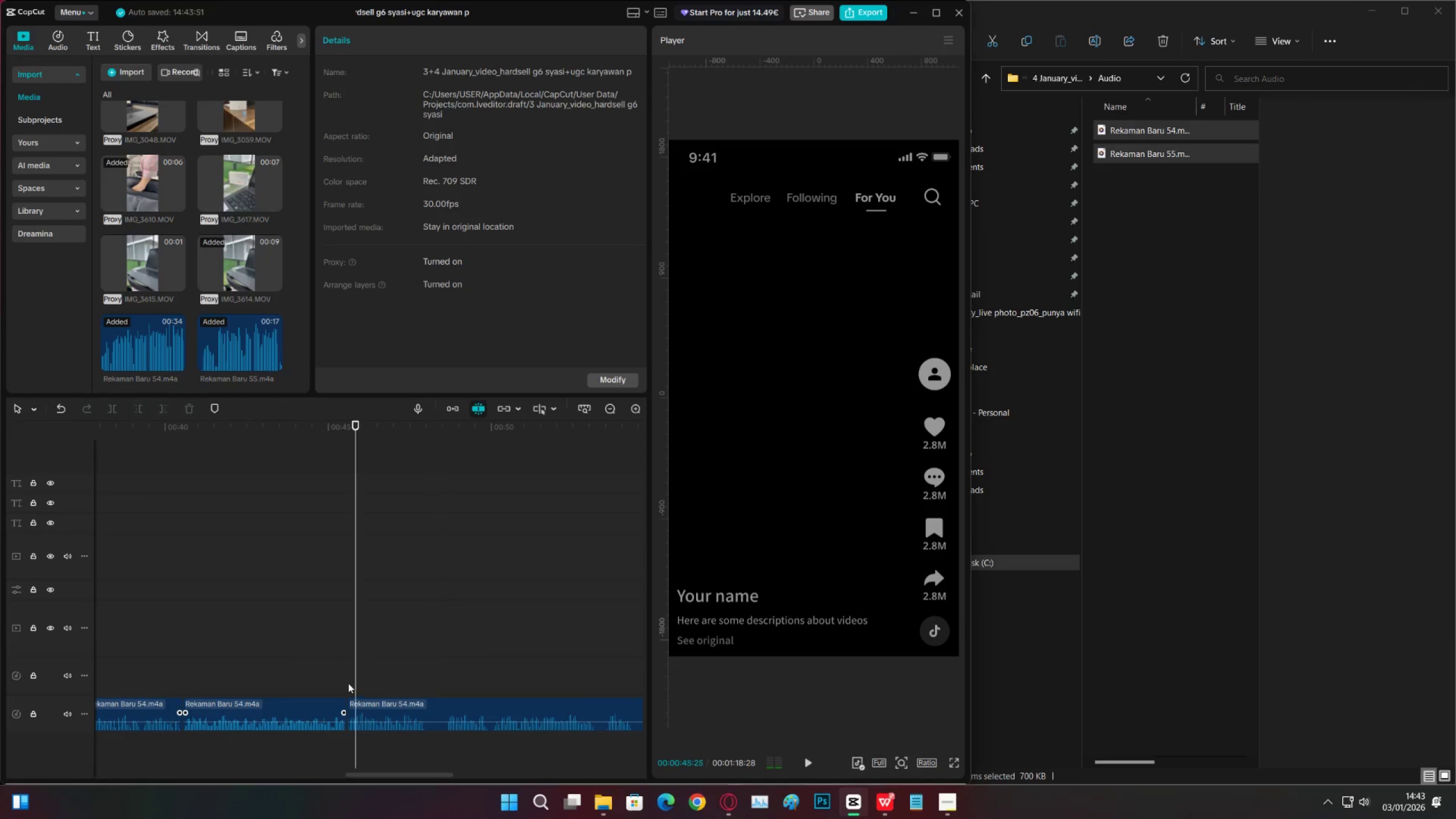 
double_click([347, 683])
 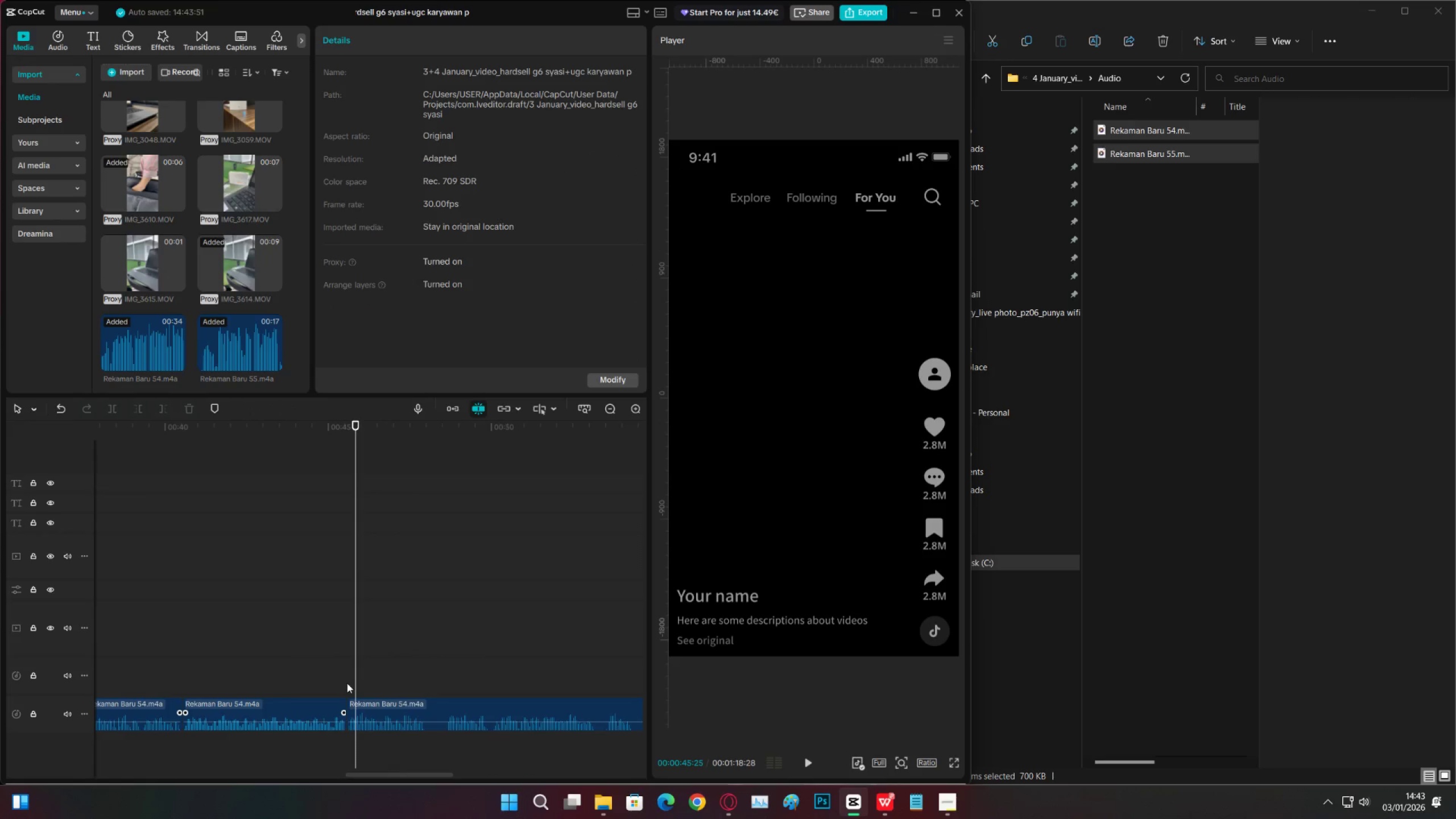 
key(Space)
 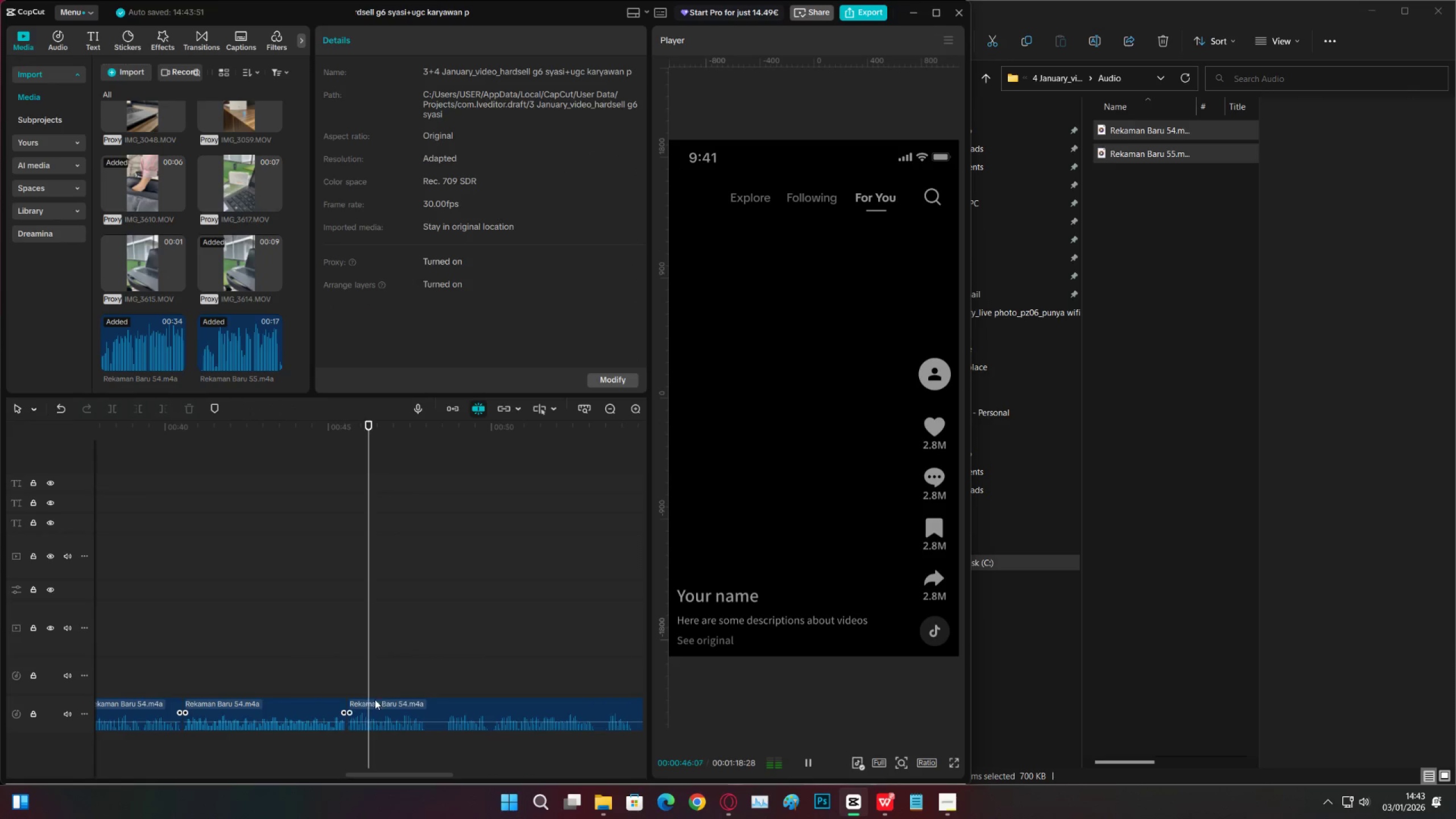 
key(Space)
 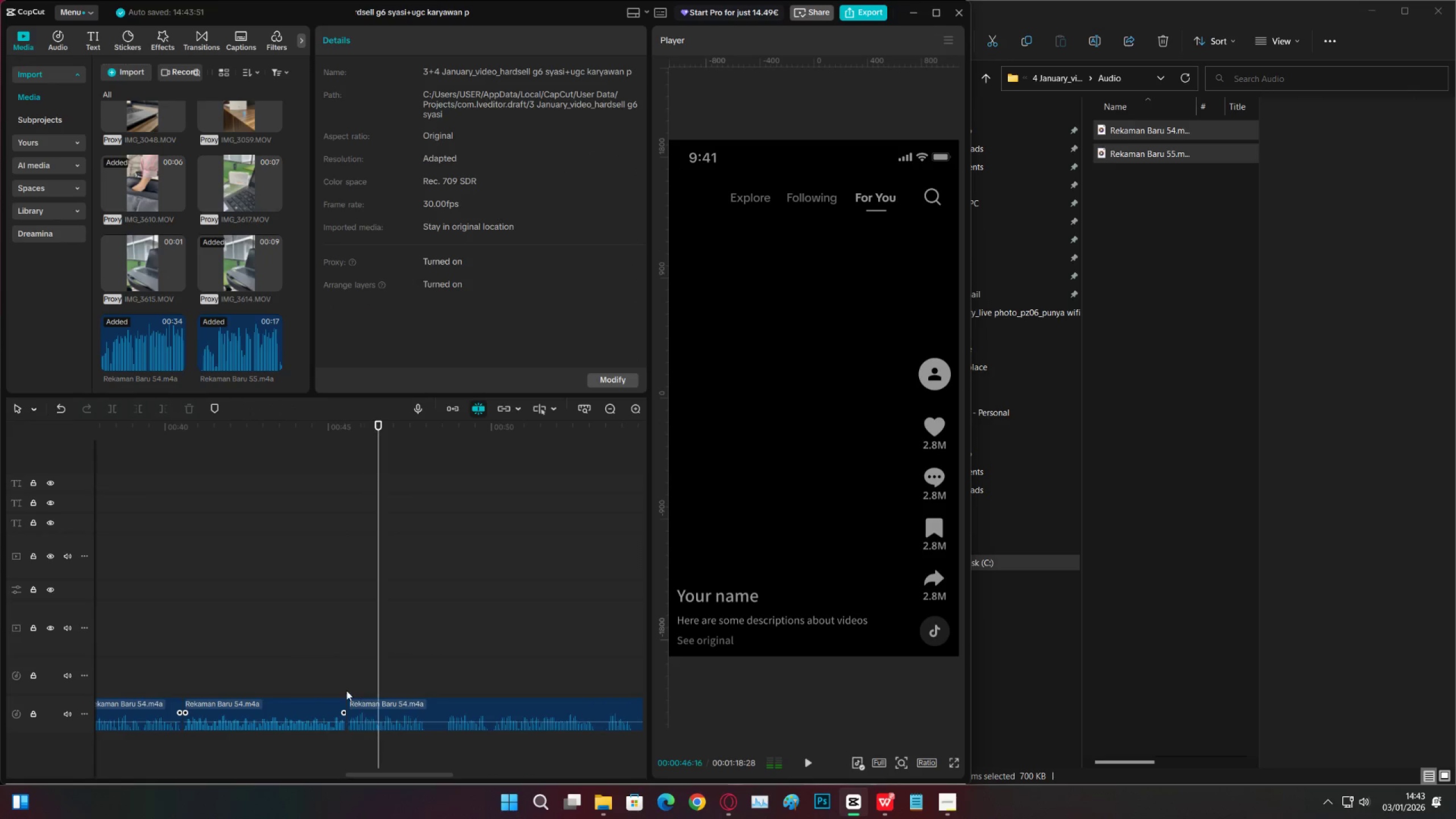 
left_click([346, 690])
 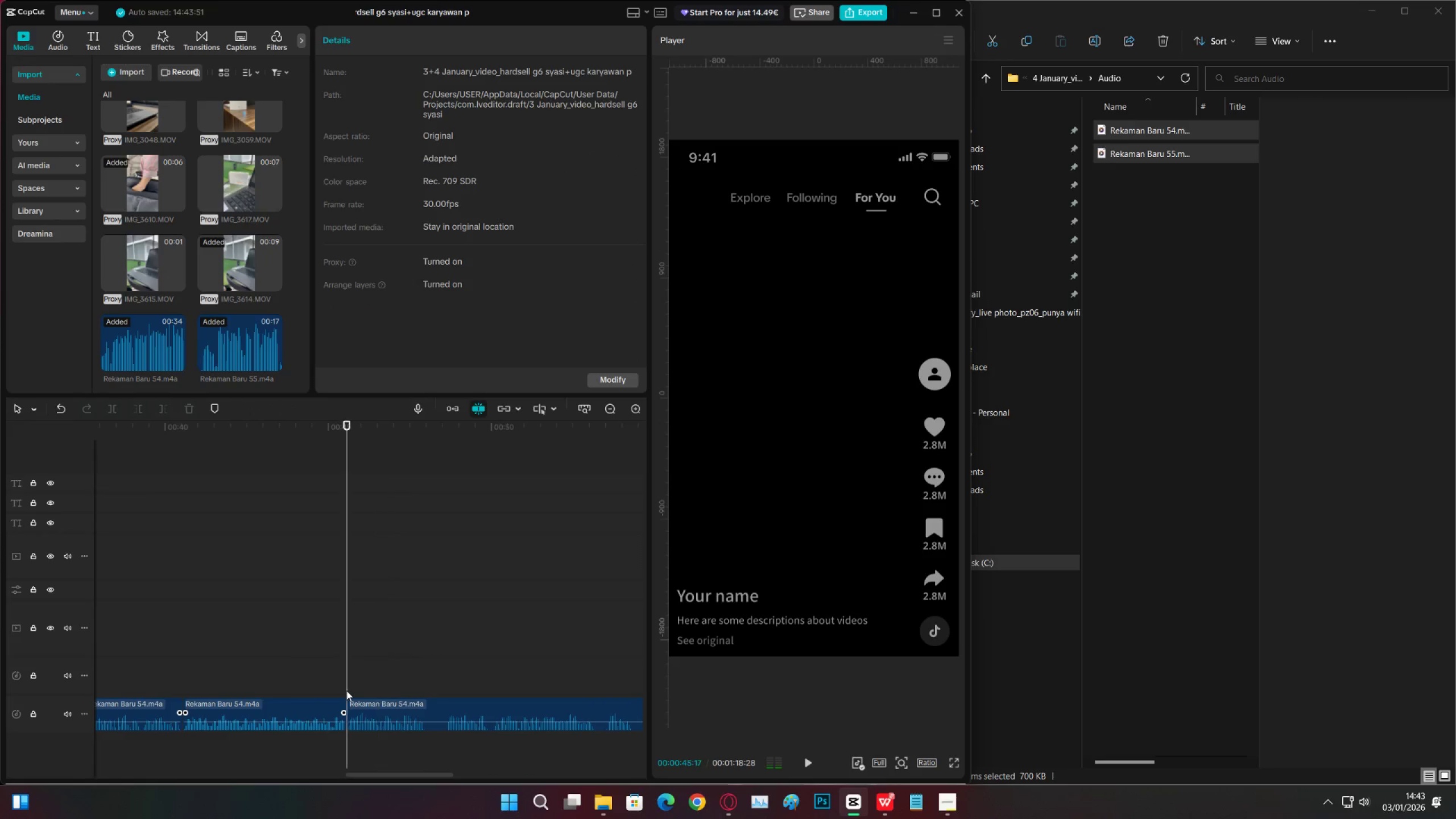 
key(Space)
 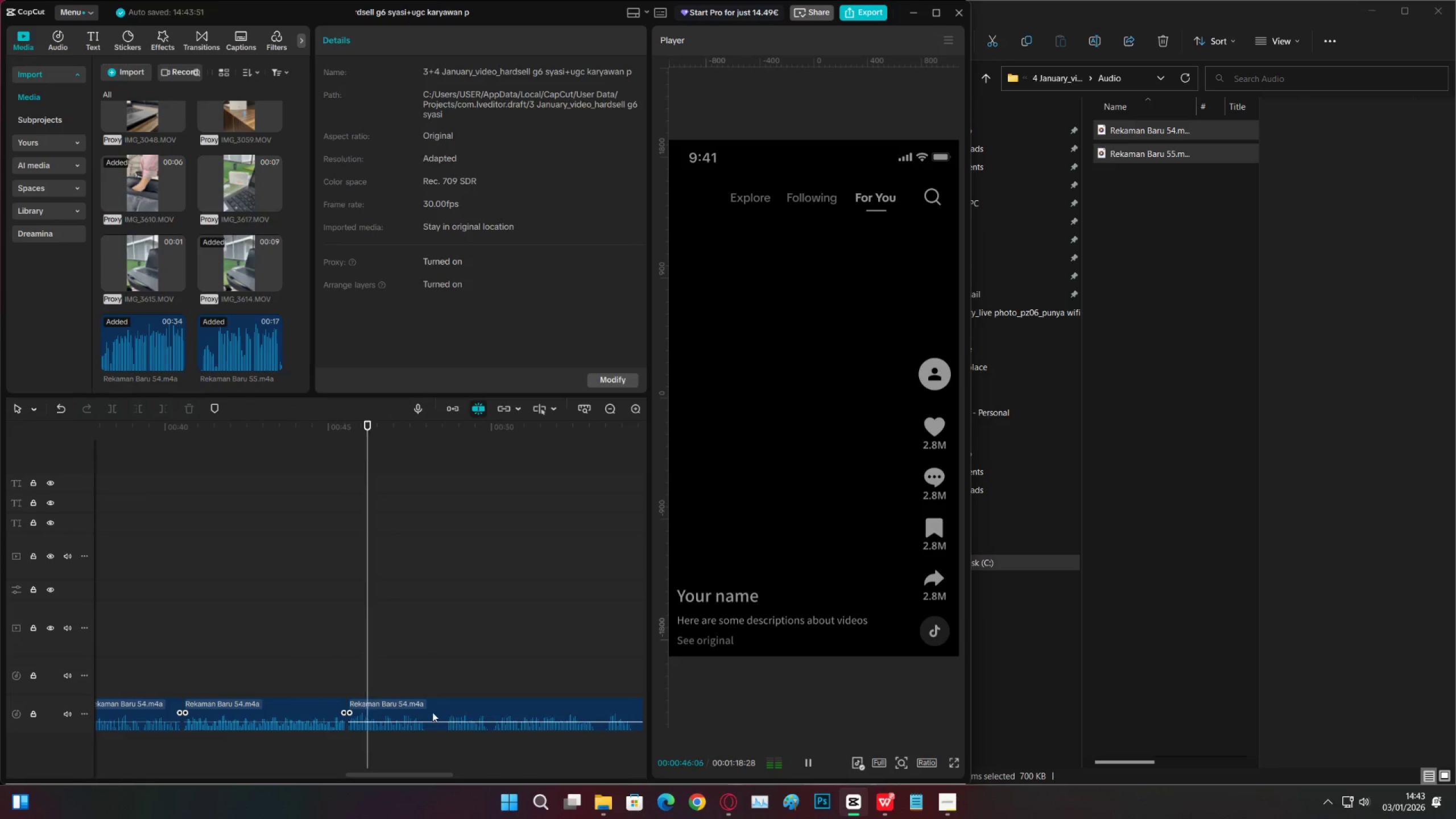 
left_click([426, 712])
 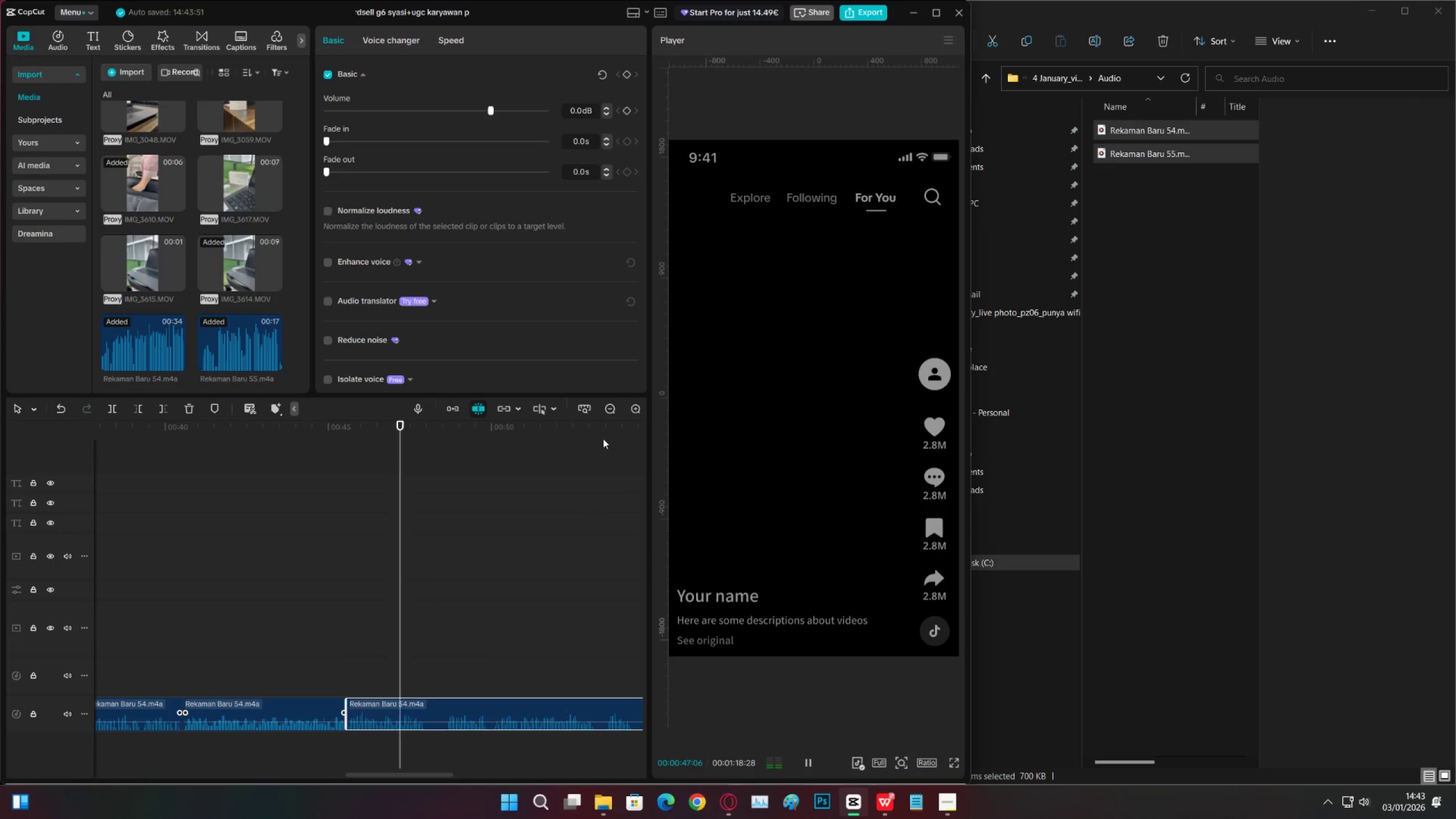 
left_click([611, 413])
 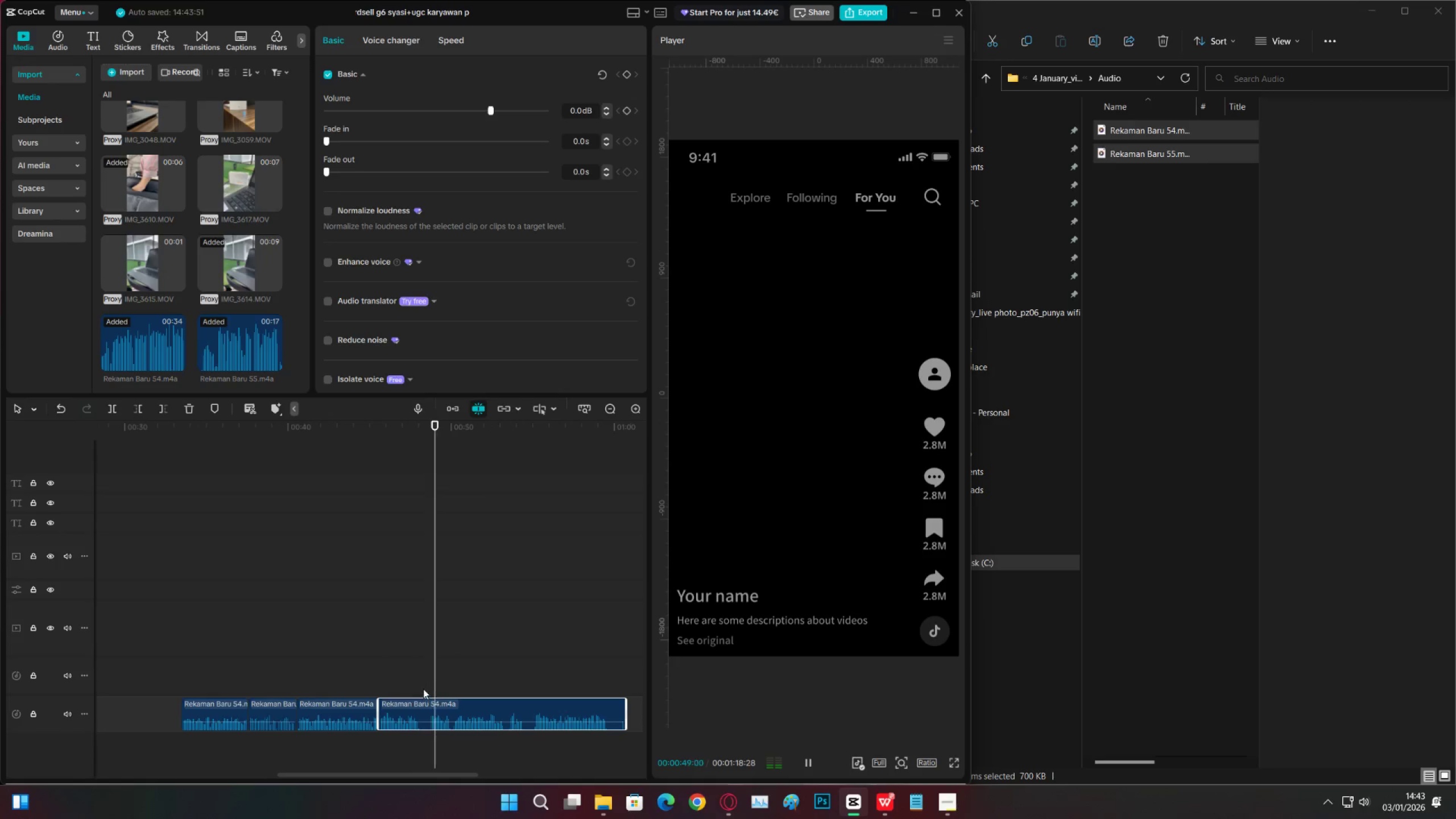 
left_click([417, 686])
 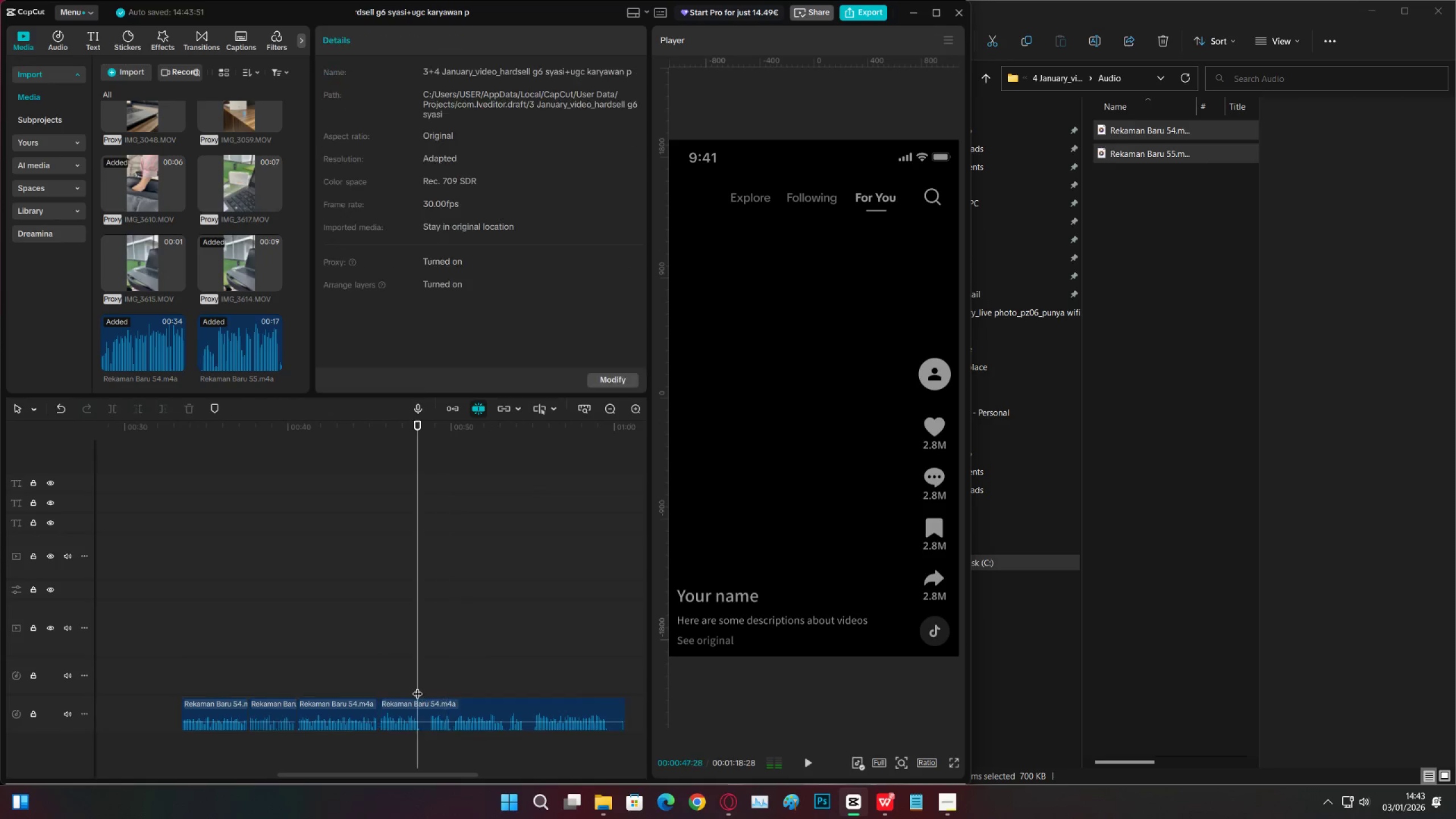 
key(Space)
 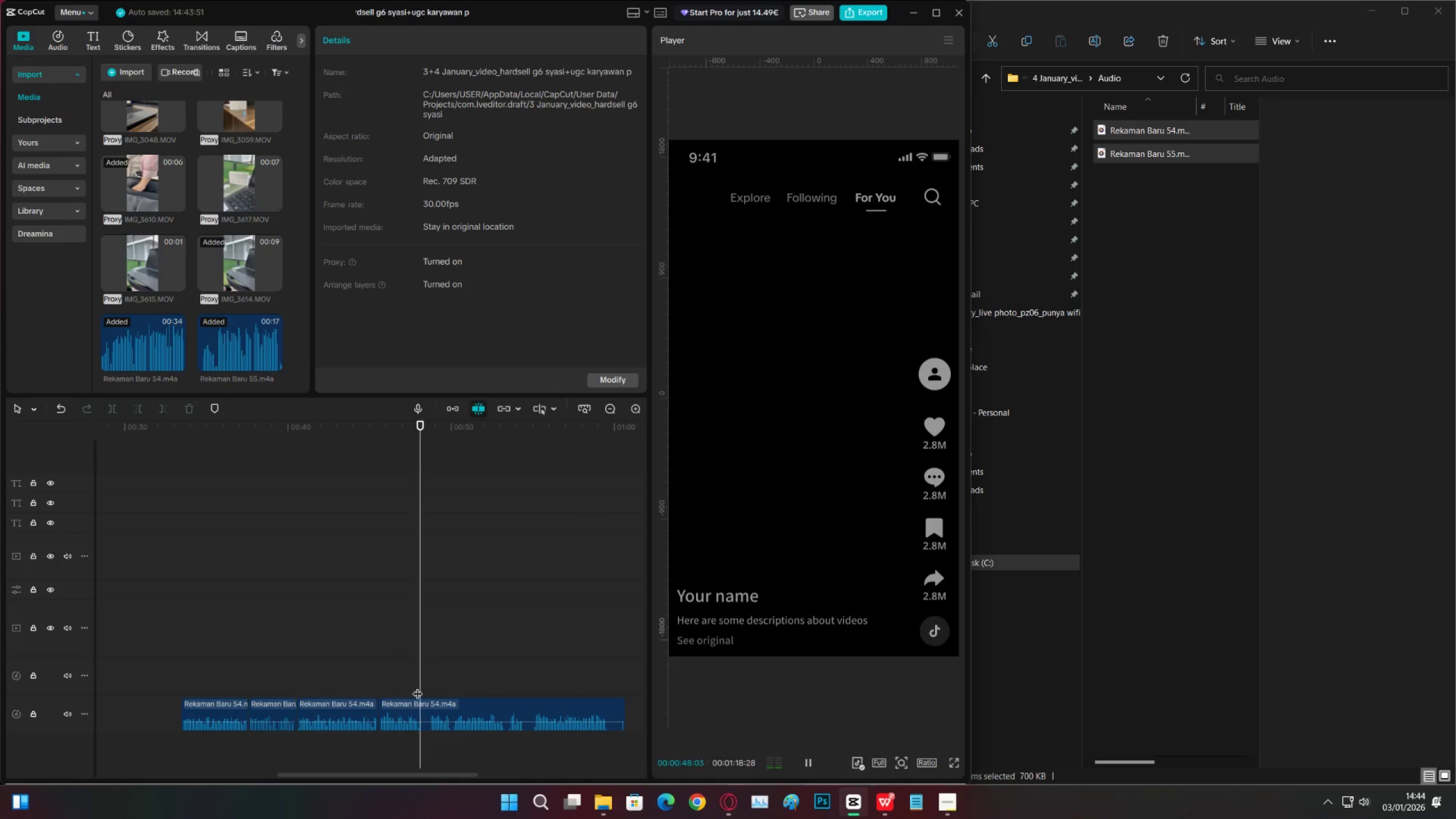 
key(Space)
 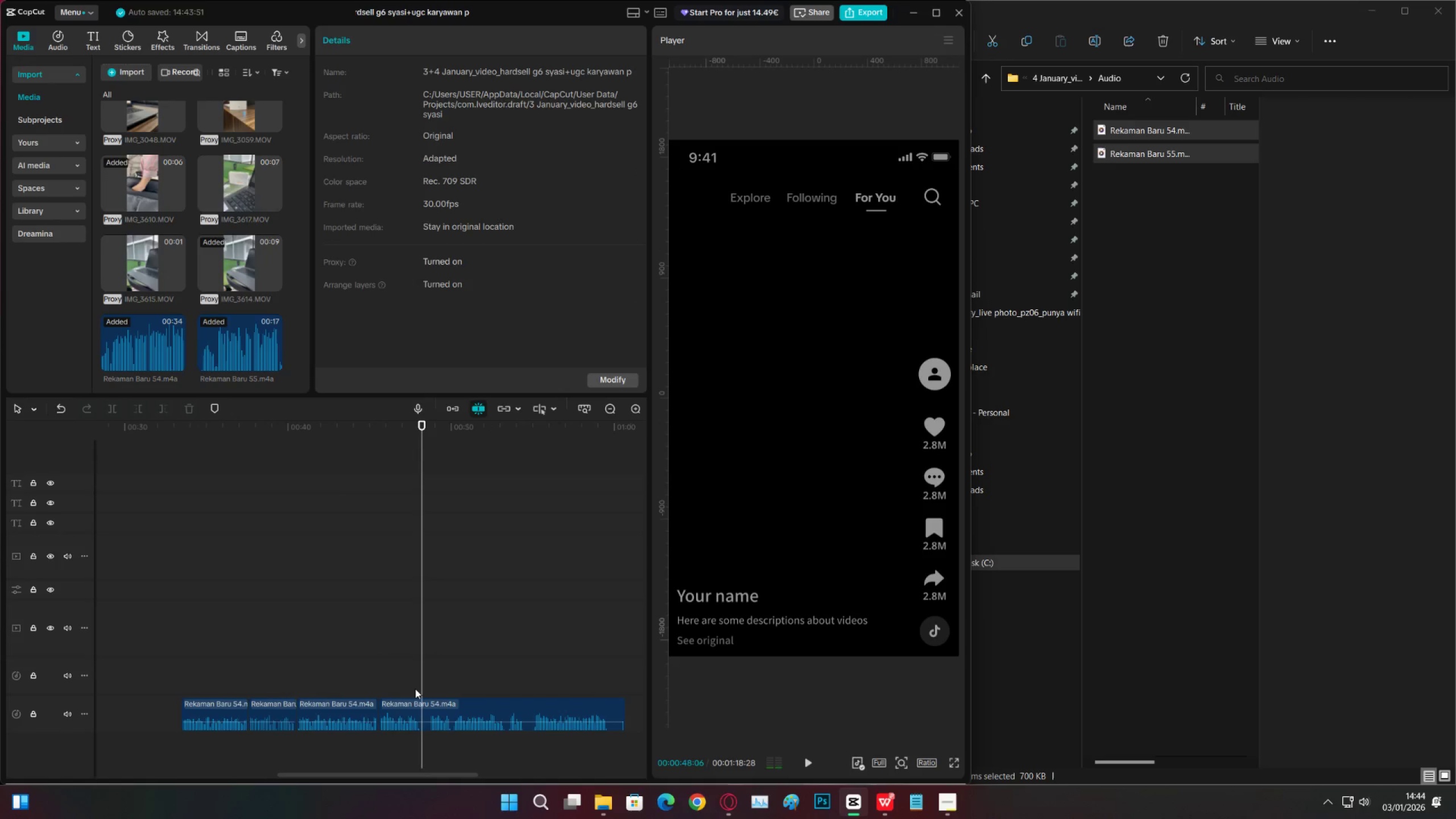 
left_click([415, 689])
 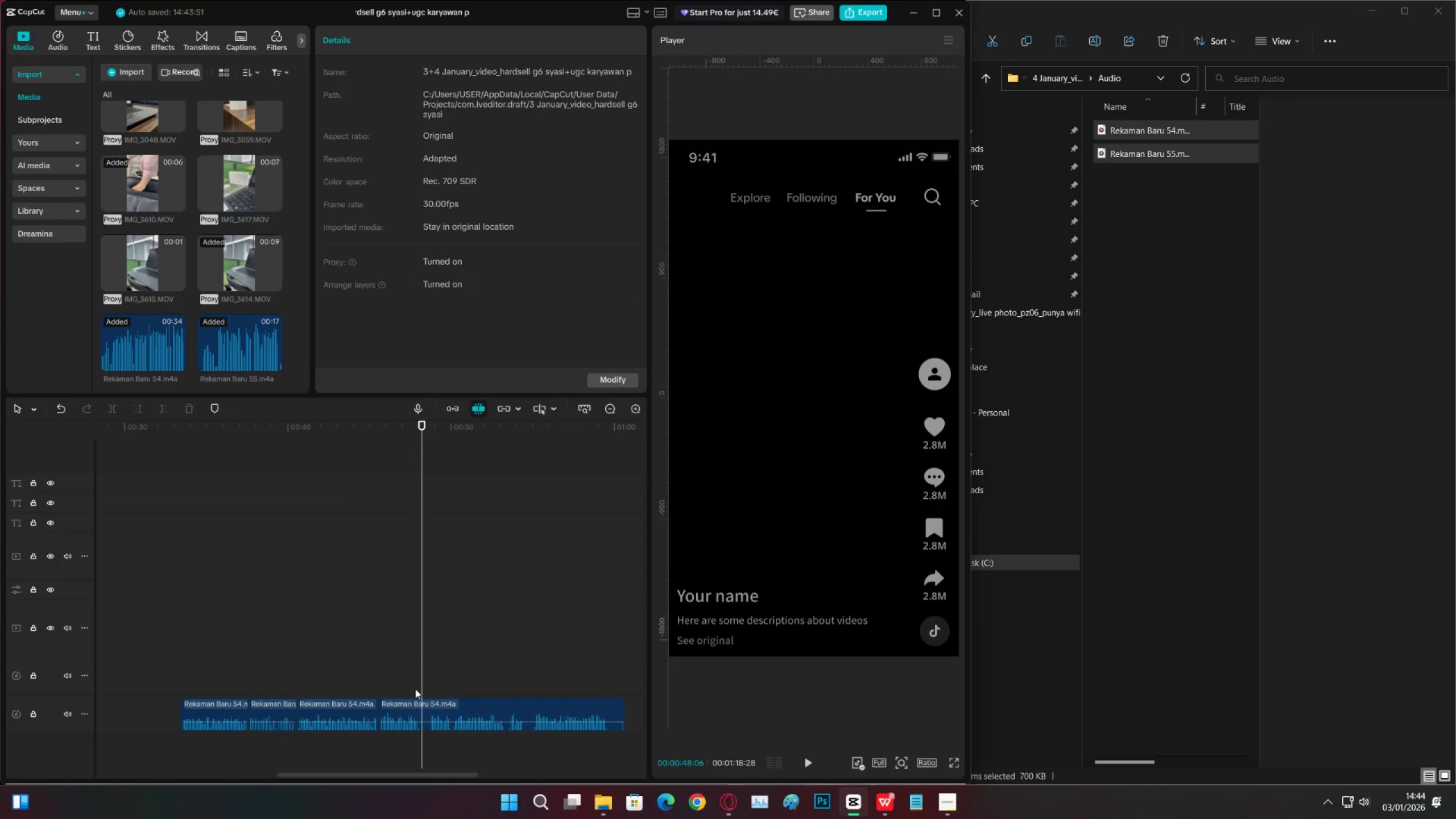 
key(Space)
 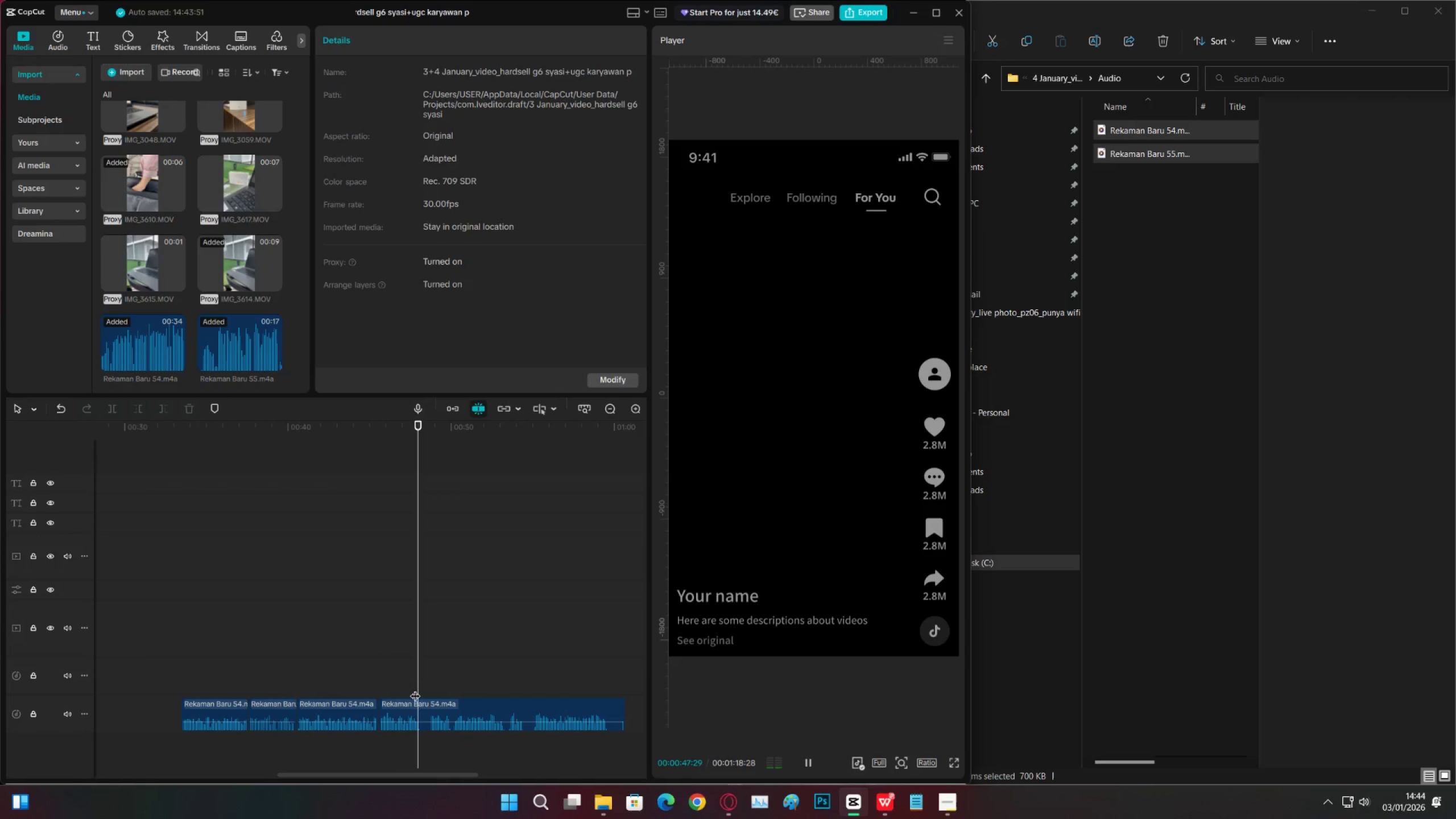 
key(Space)
 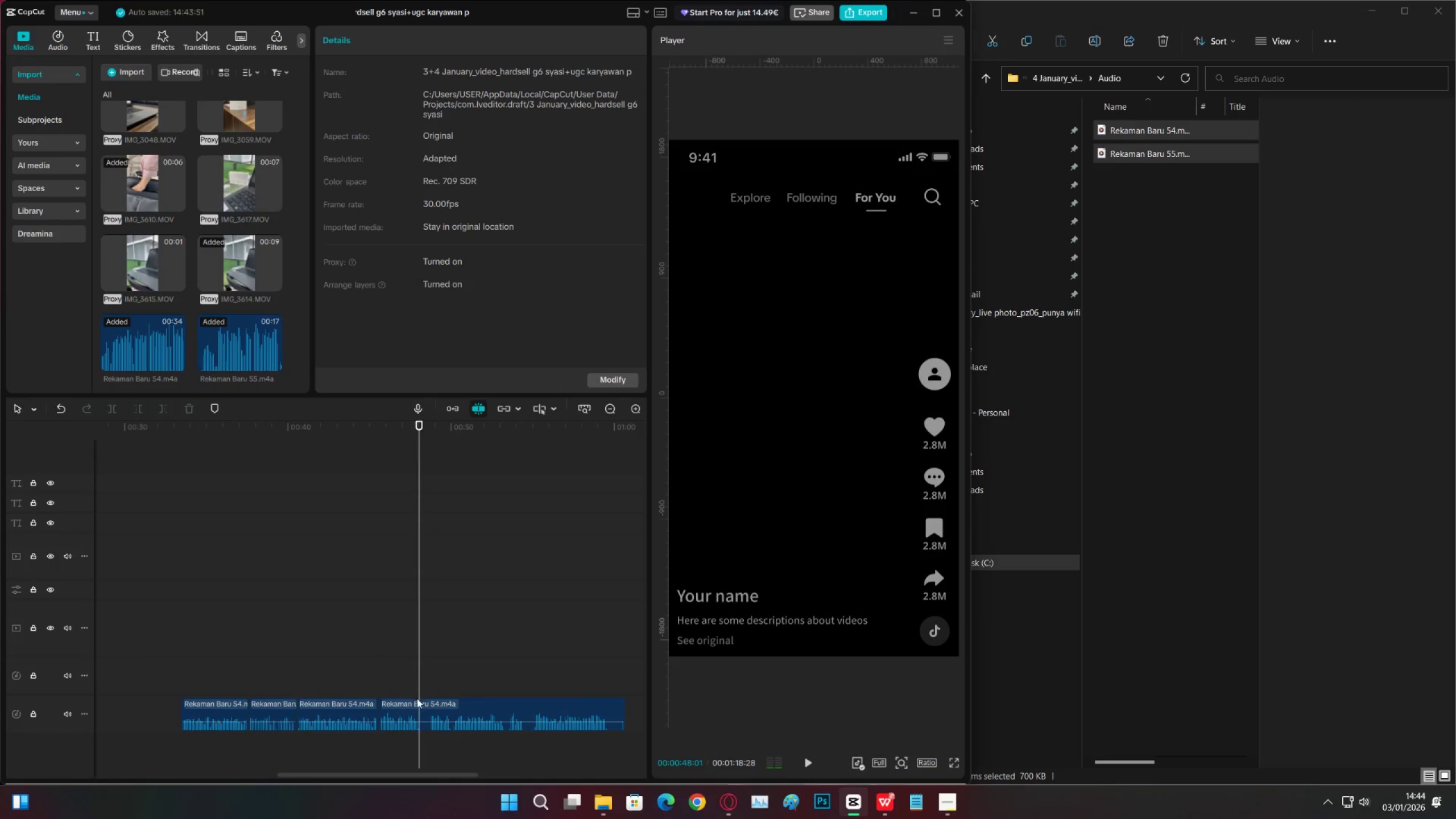 
key(C)
 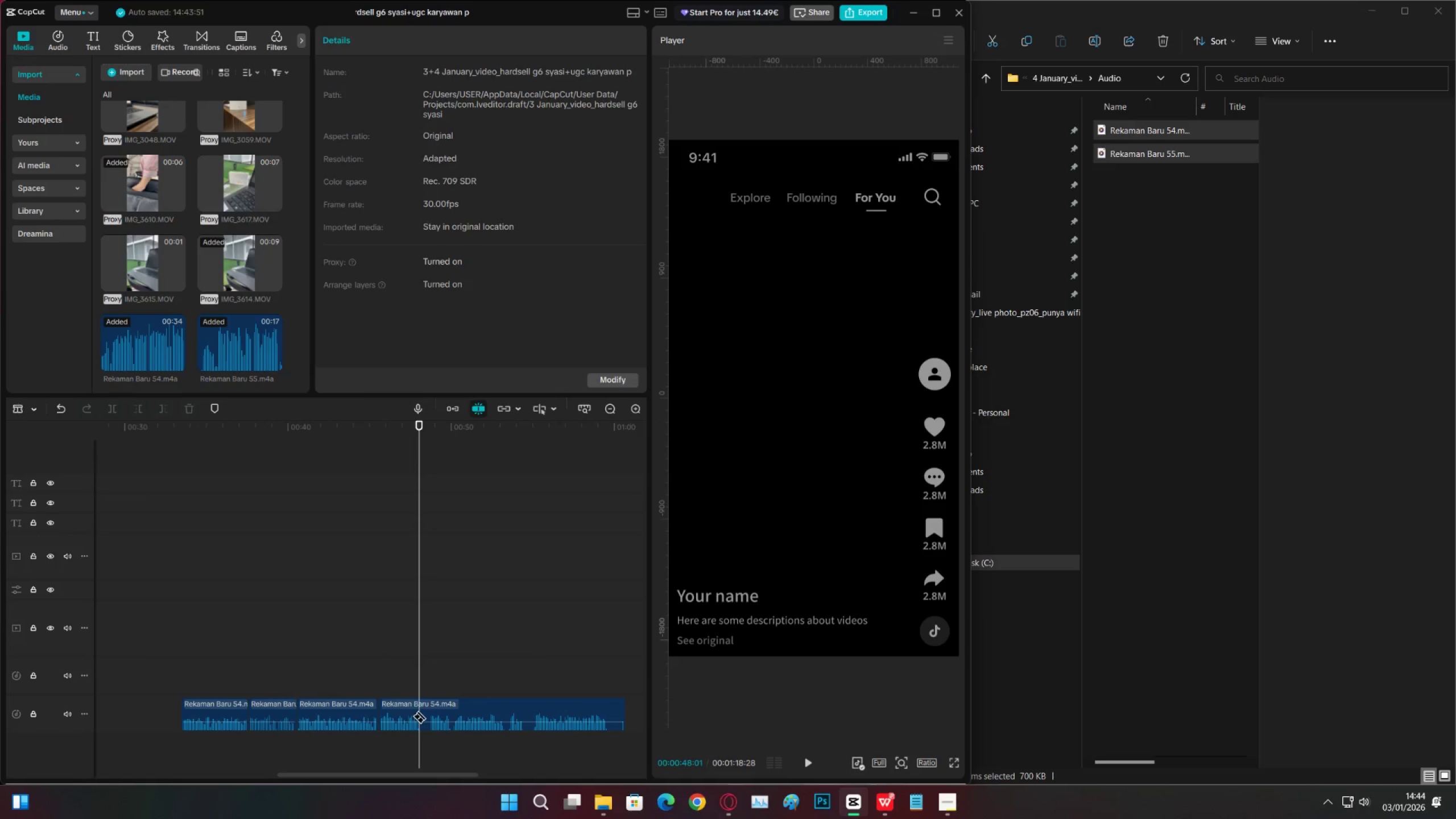 
left_click([420, 710])
 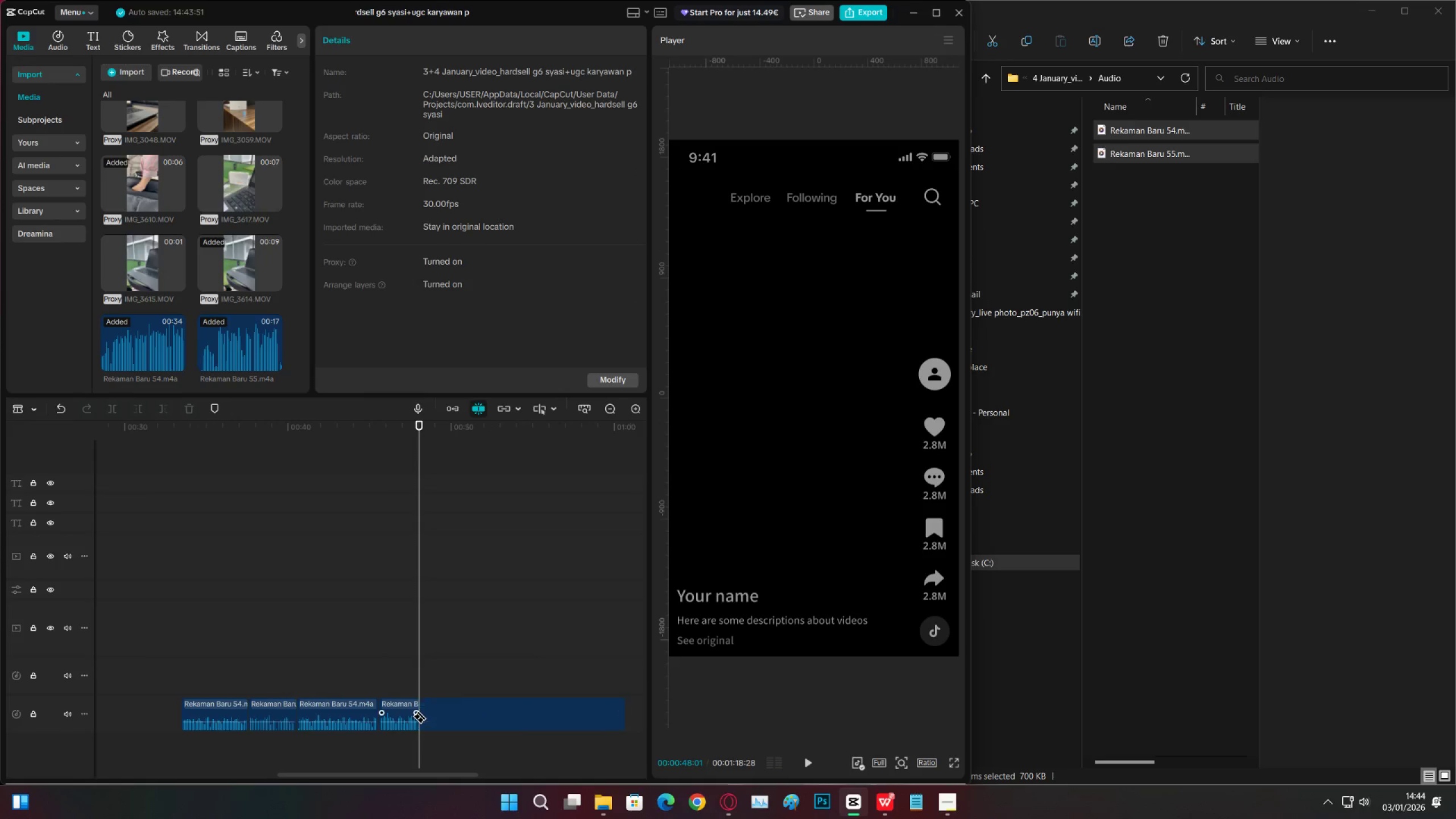 
key(V)
 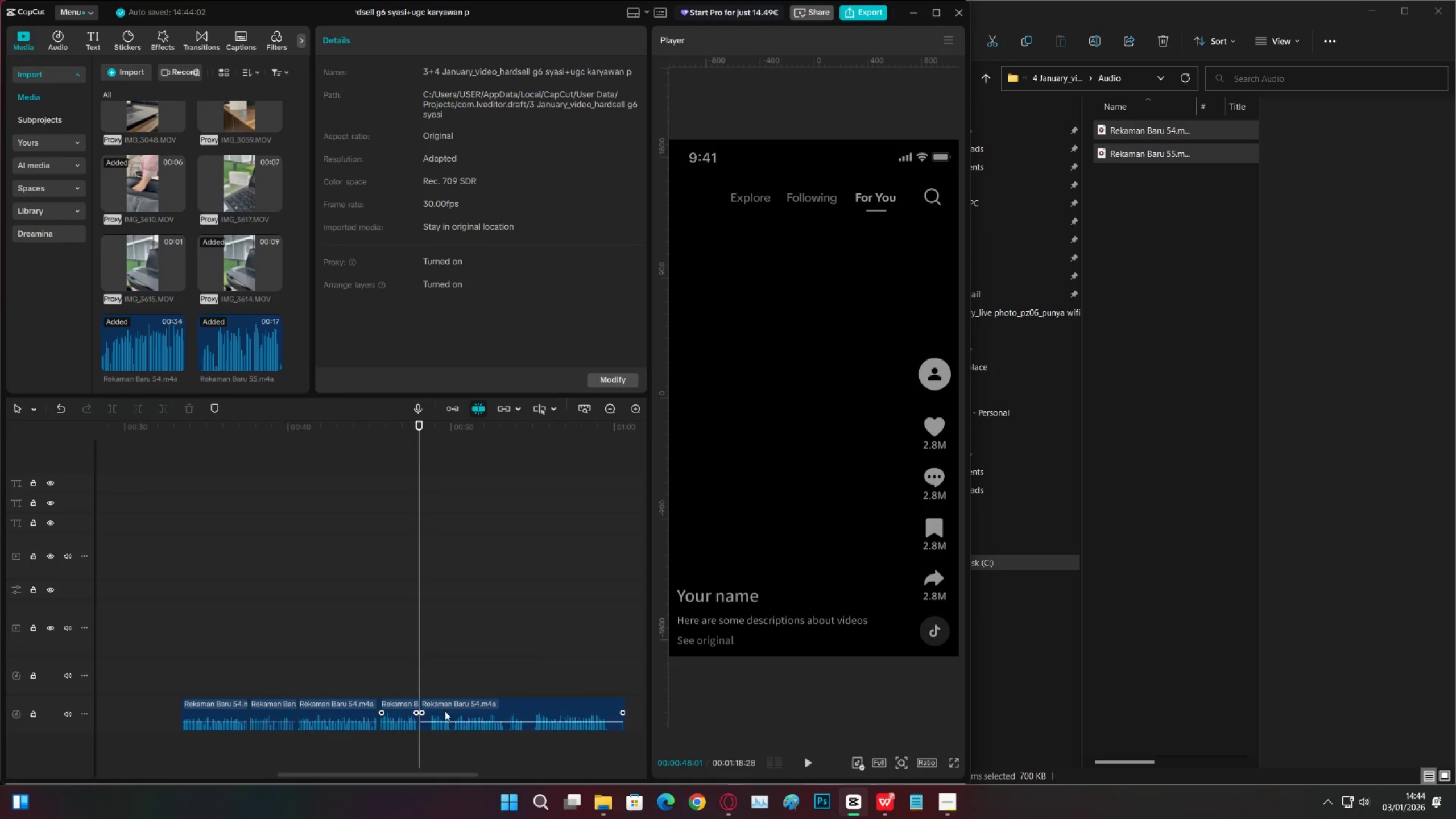 
double_click([446, 711])
 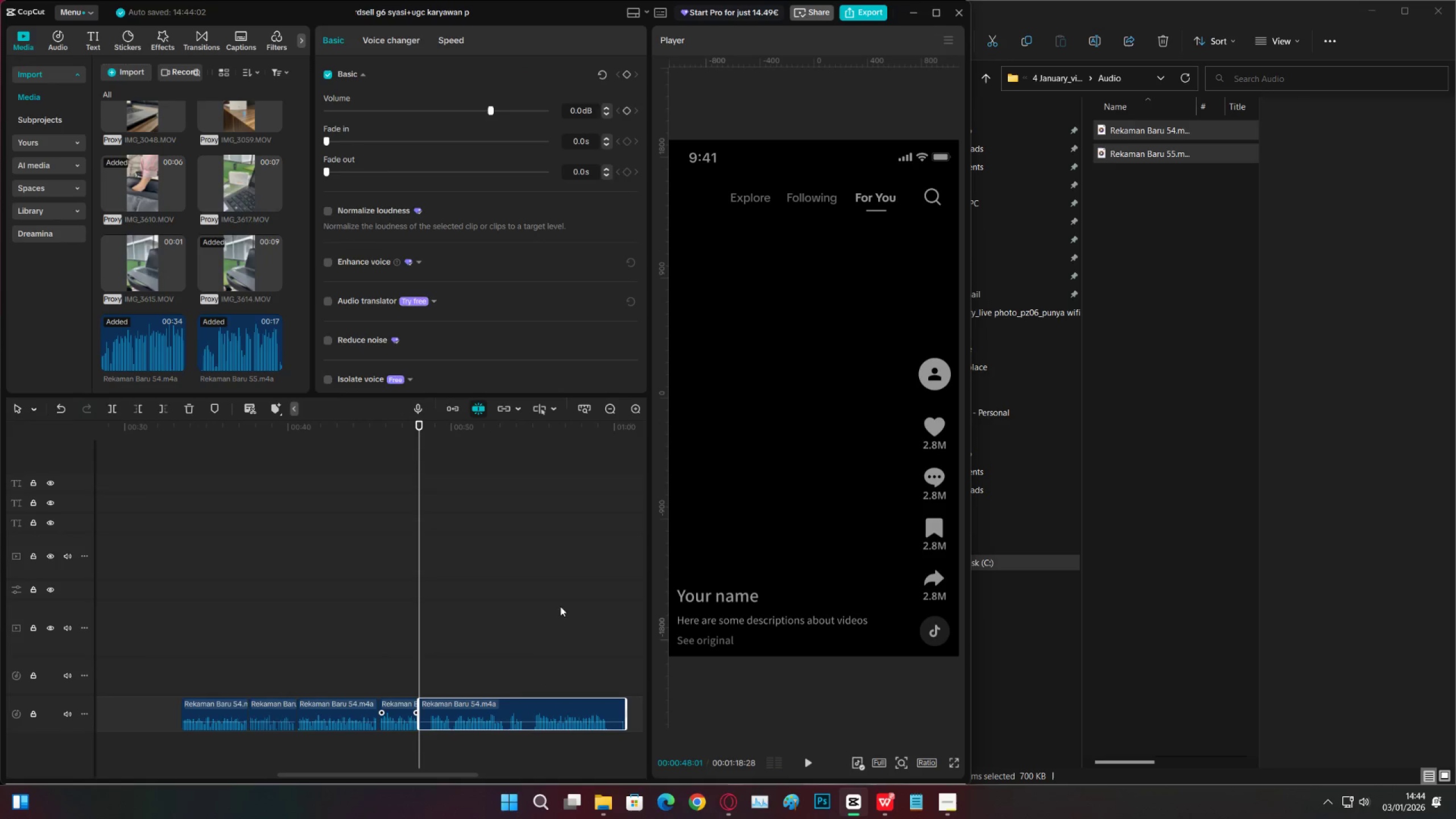 
key(X)
 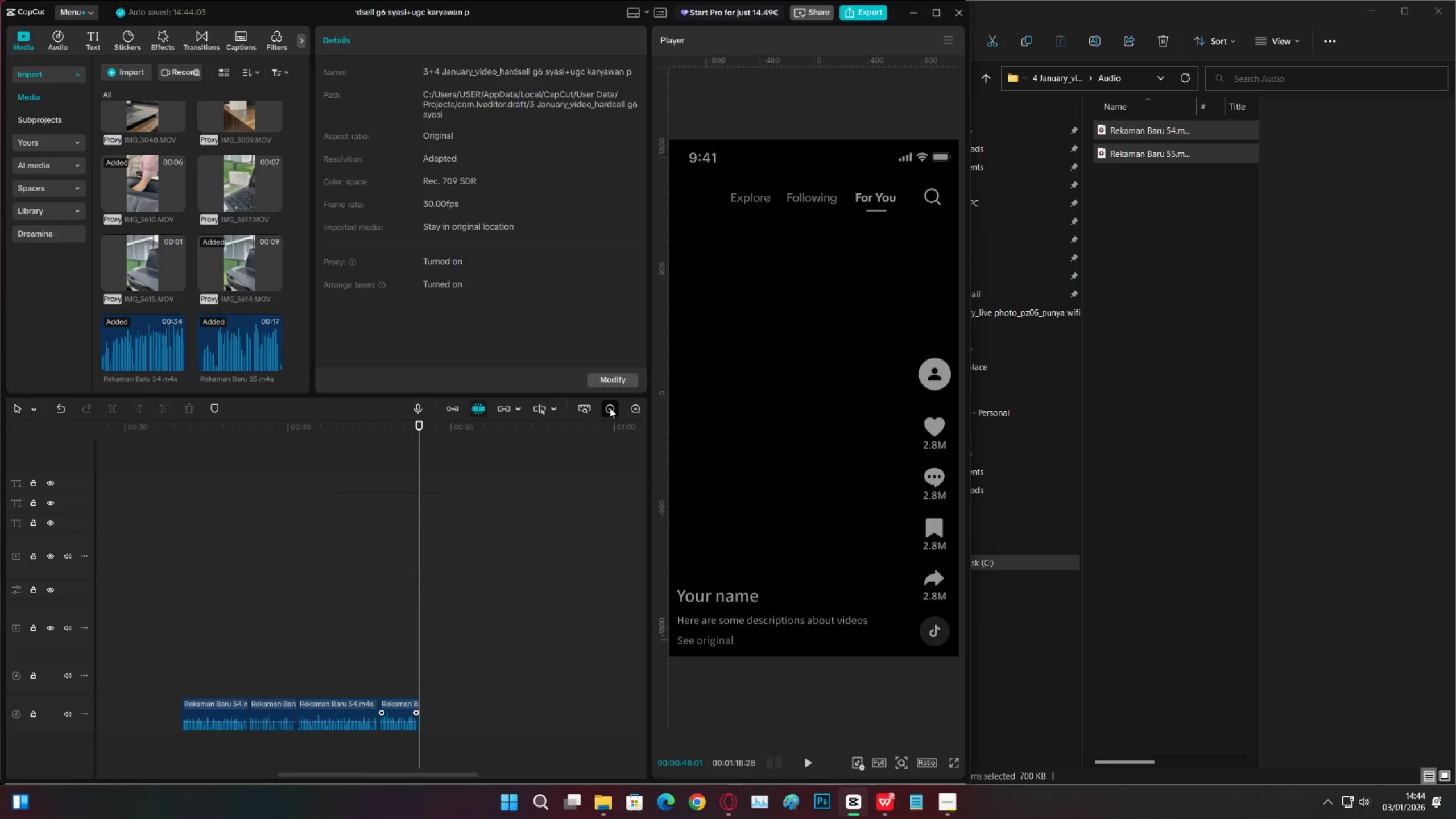 
double_click([610, 408])
 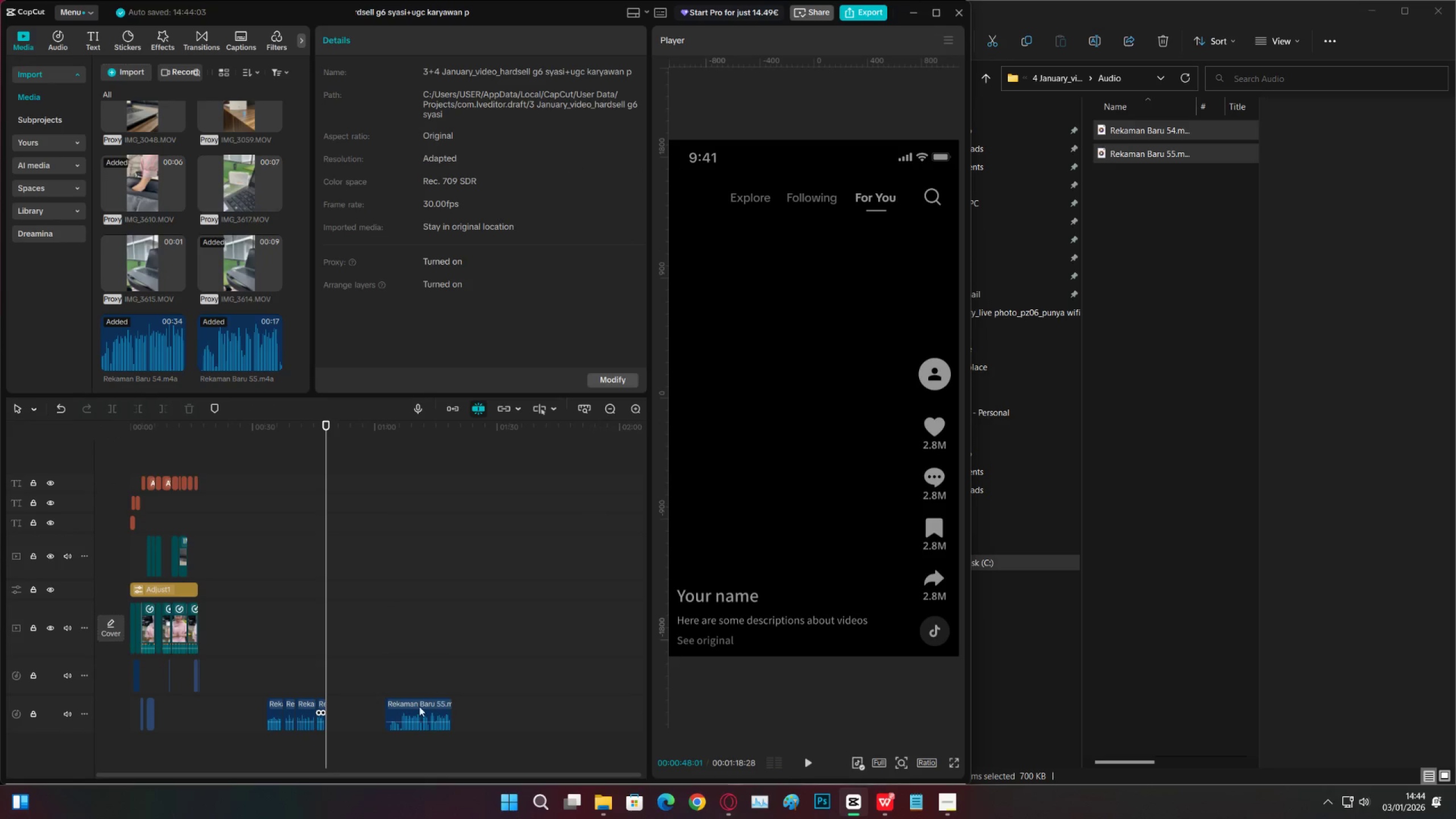 
left_click_drag(start_coordinate=[417, 718], to_coordinate=[359, 720])
 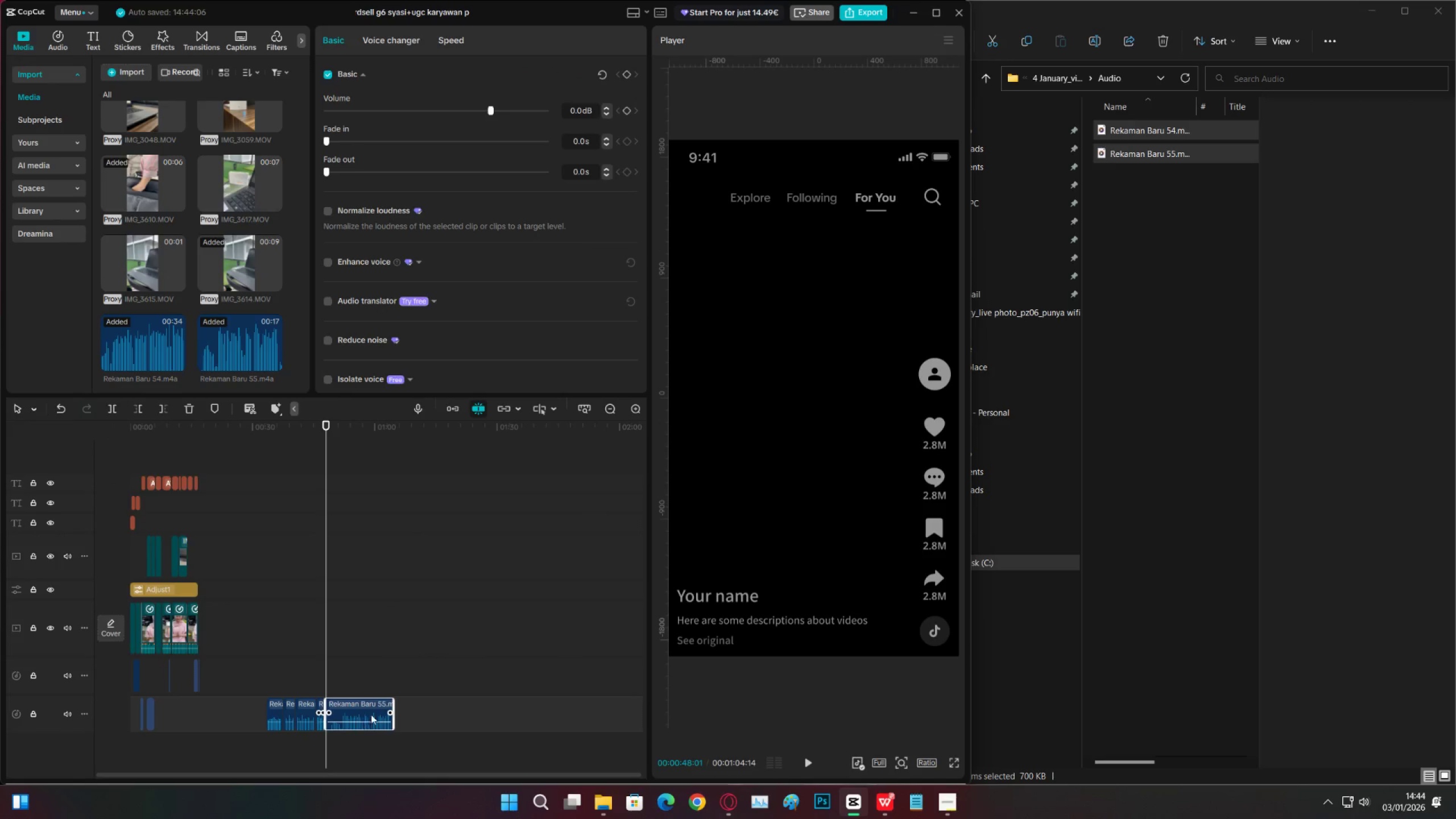 
key(Space)
 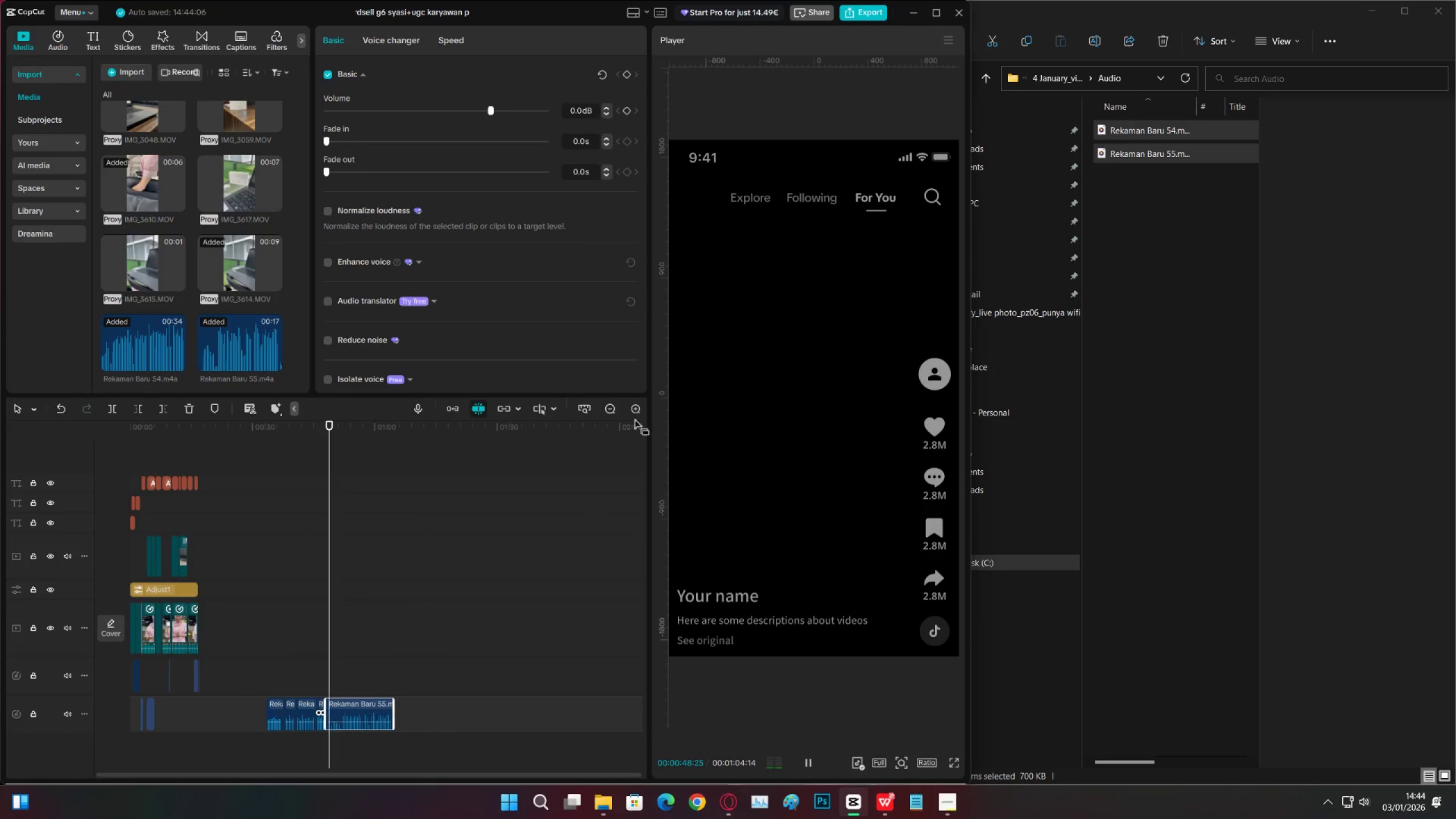 
double_click([637, 415])
 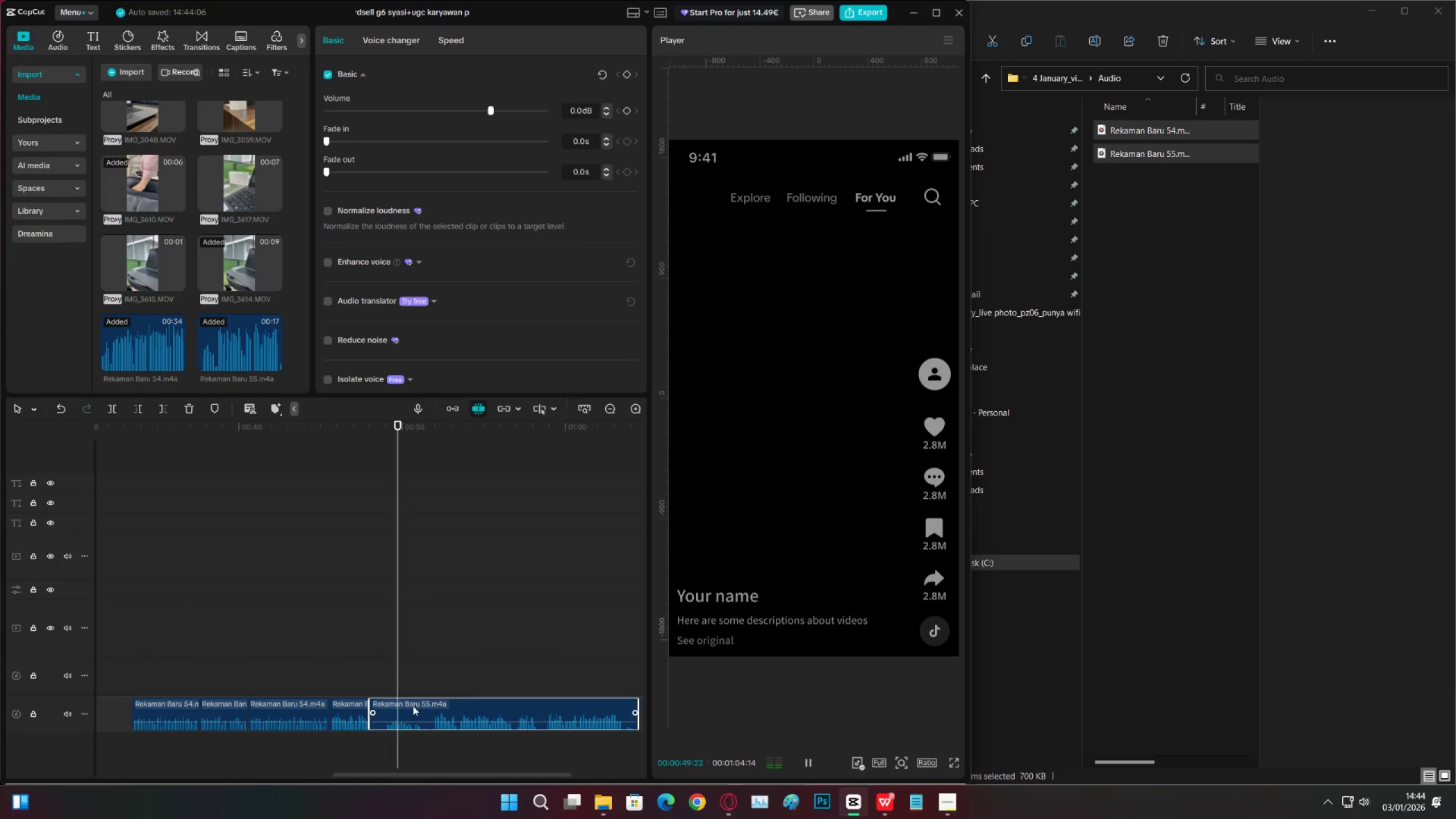 
left_click([432, 674])
 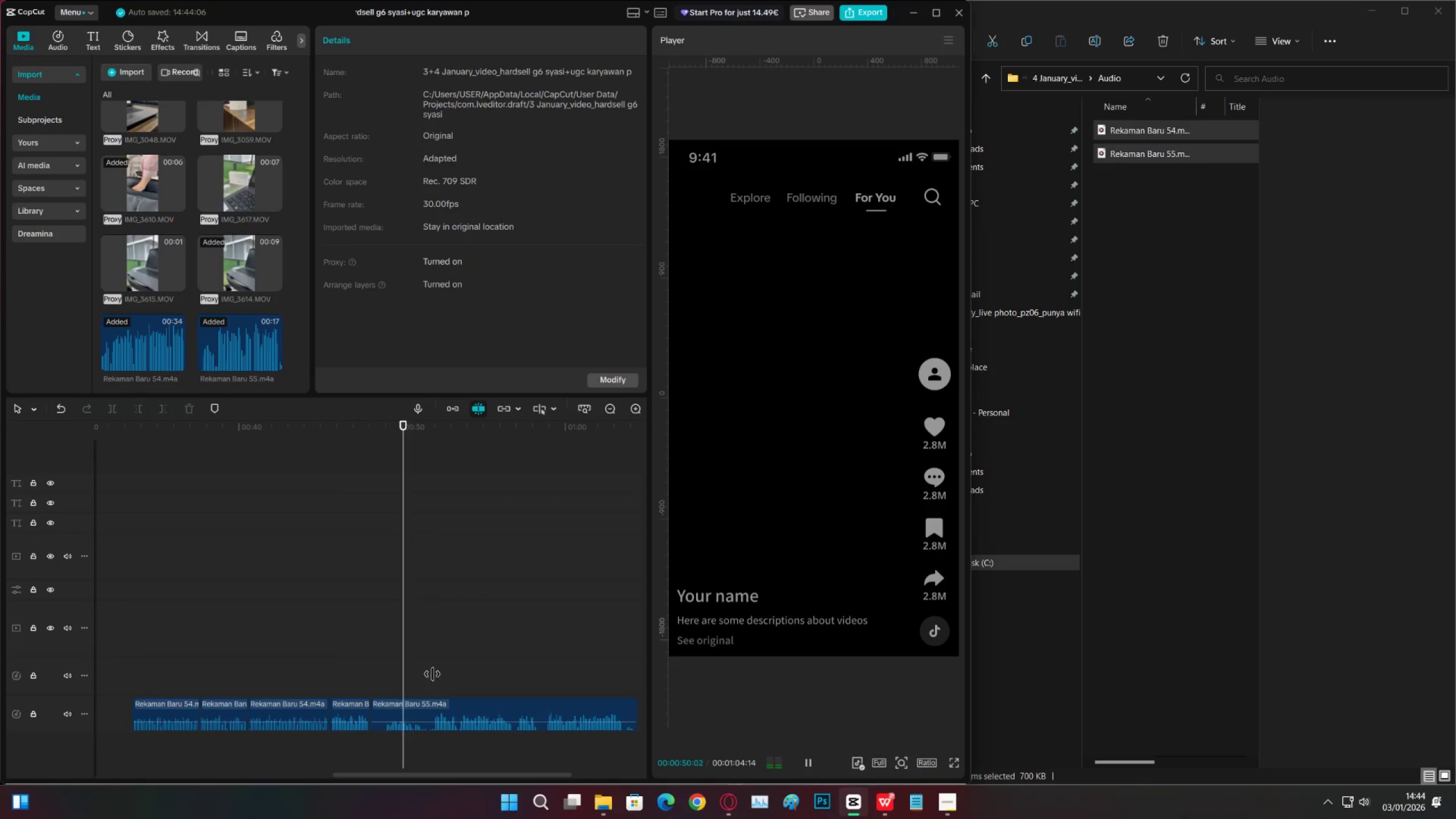 
key(Space)
 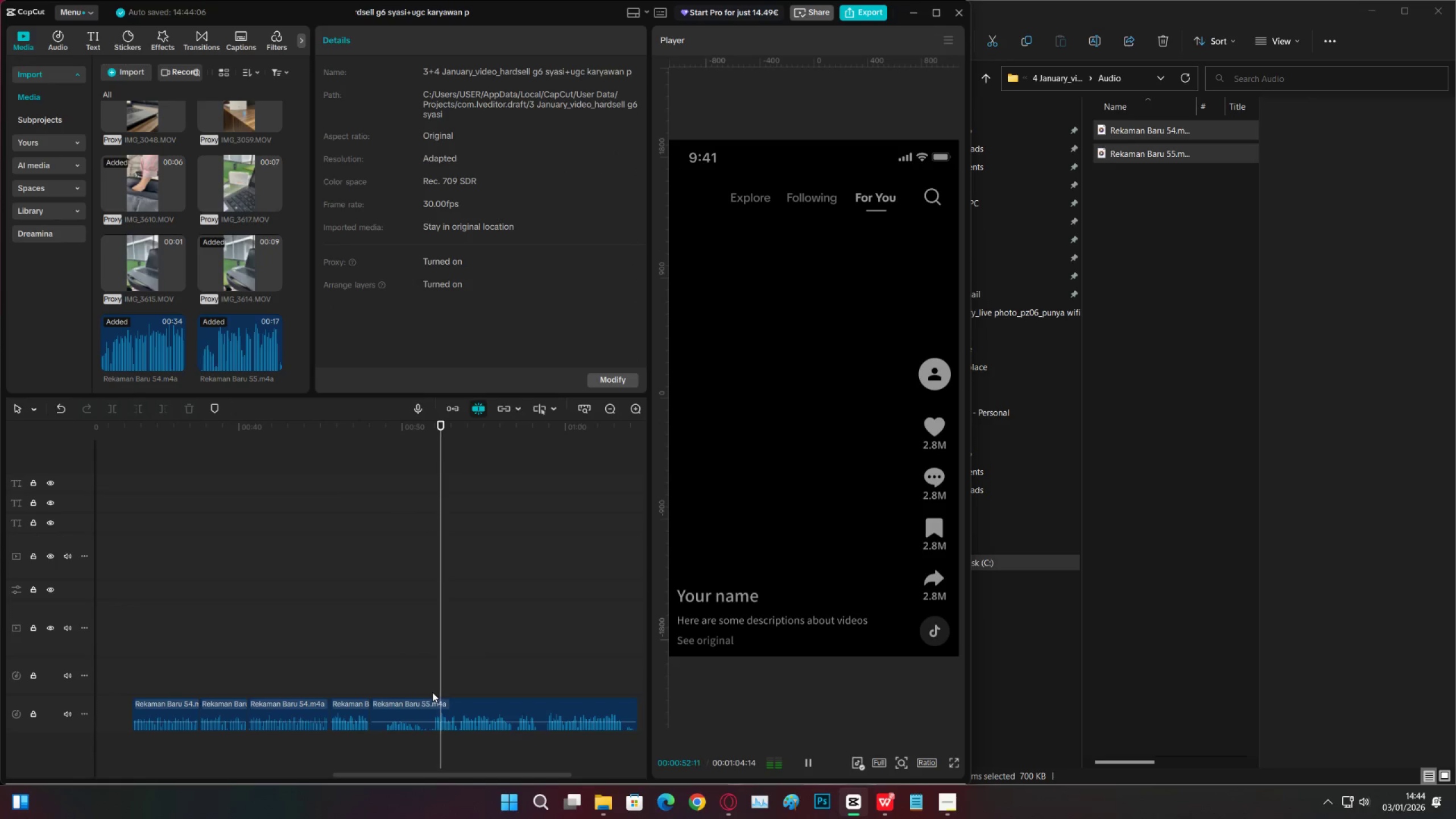 
left_click([432, 685])
 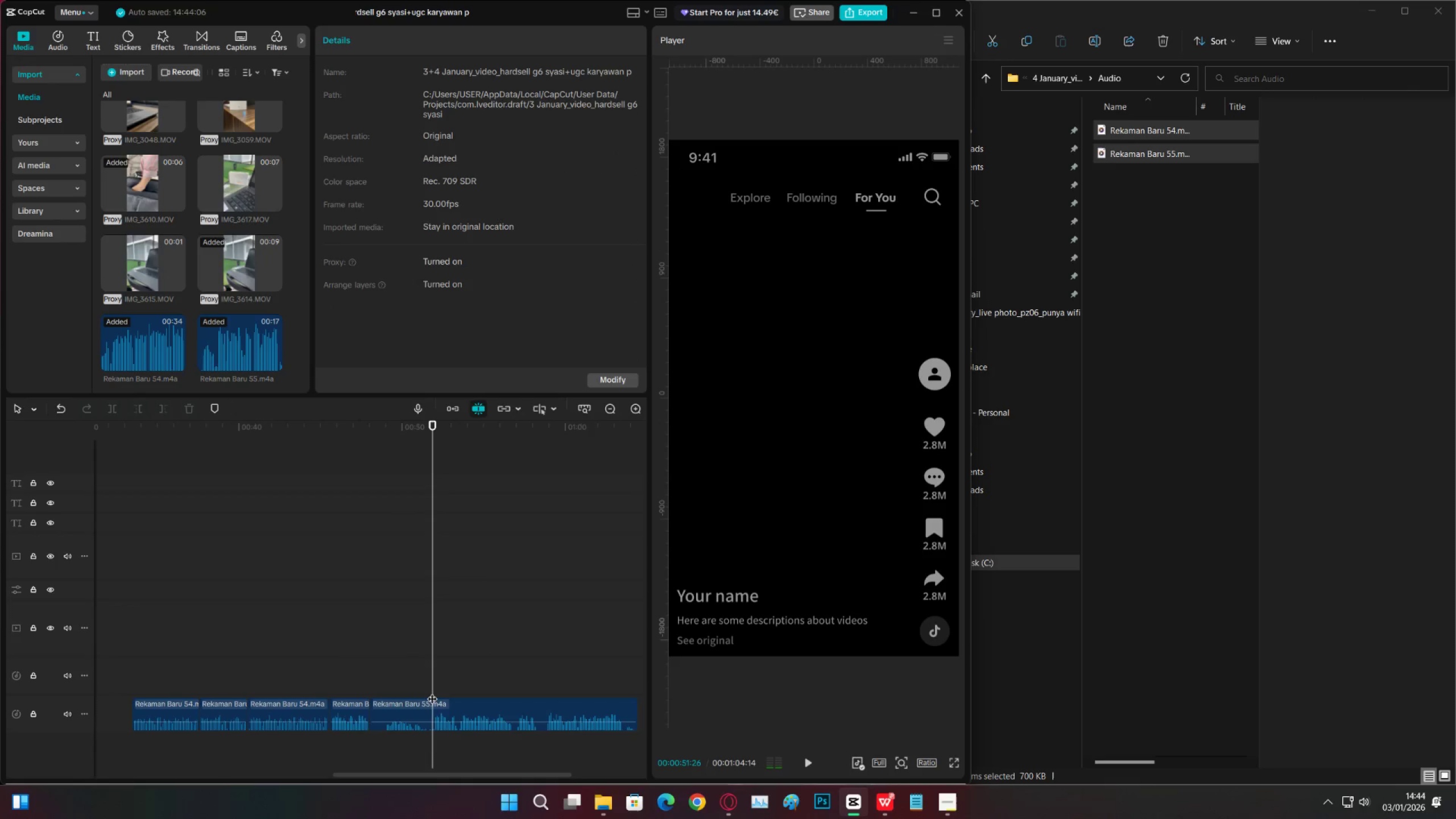 
key(C)
 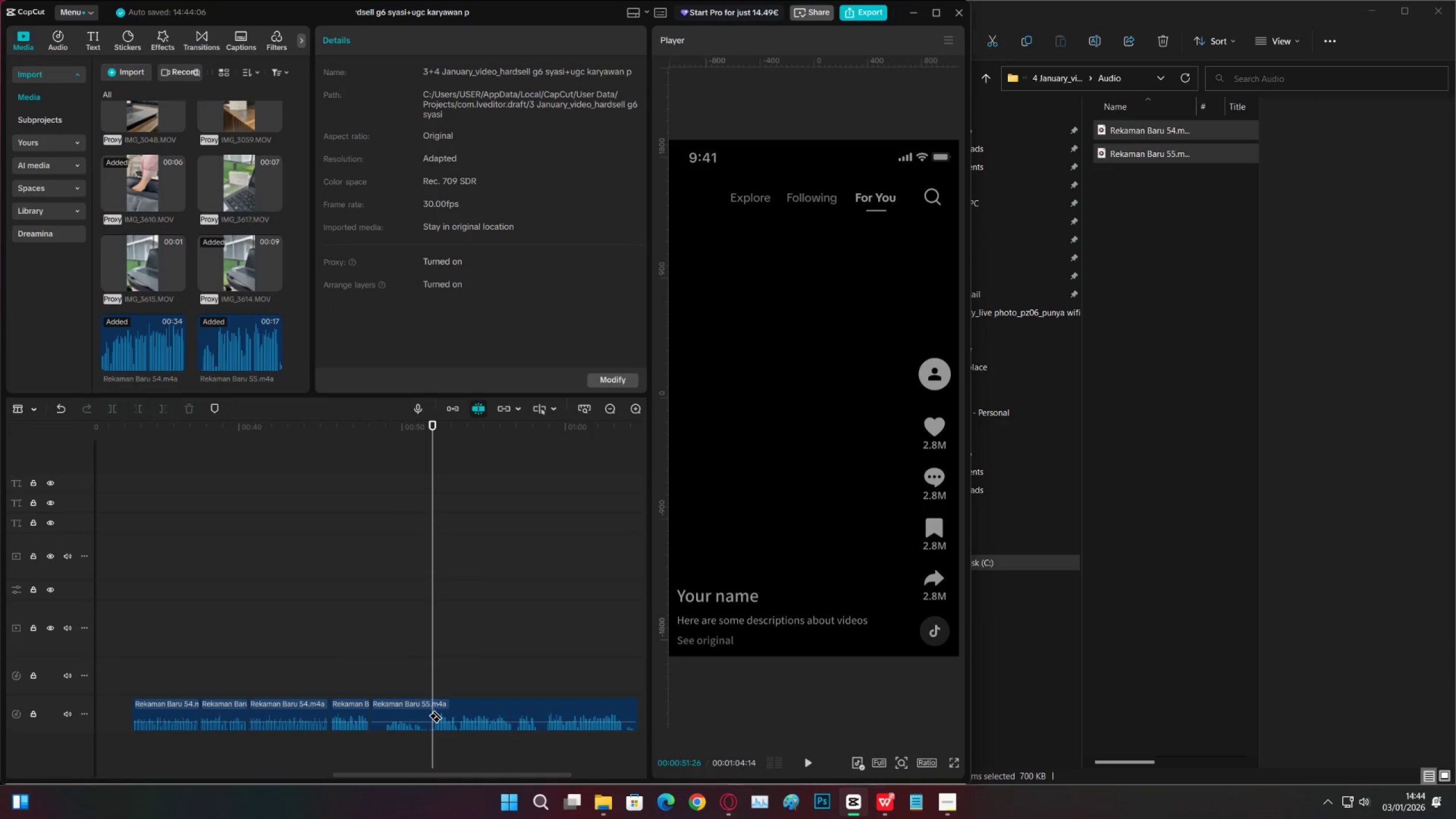 
left_click([436, 711])
 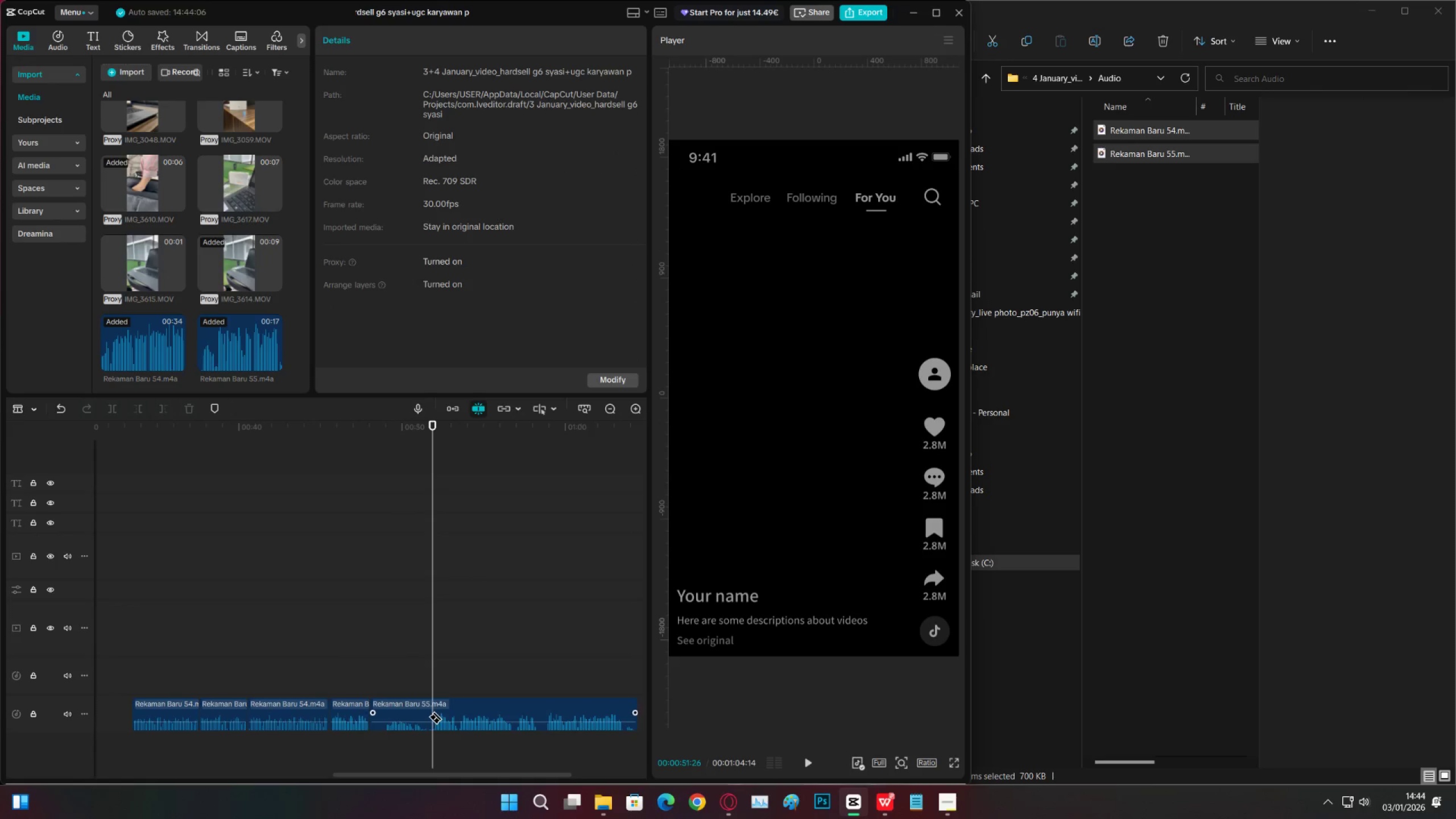 
key(V)
 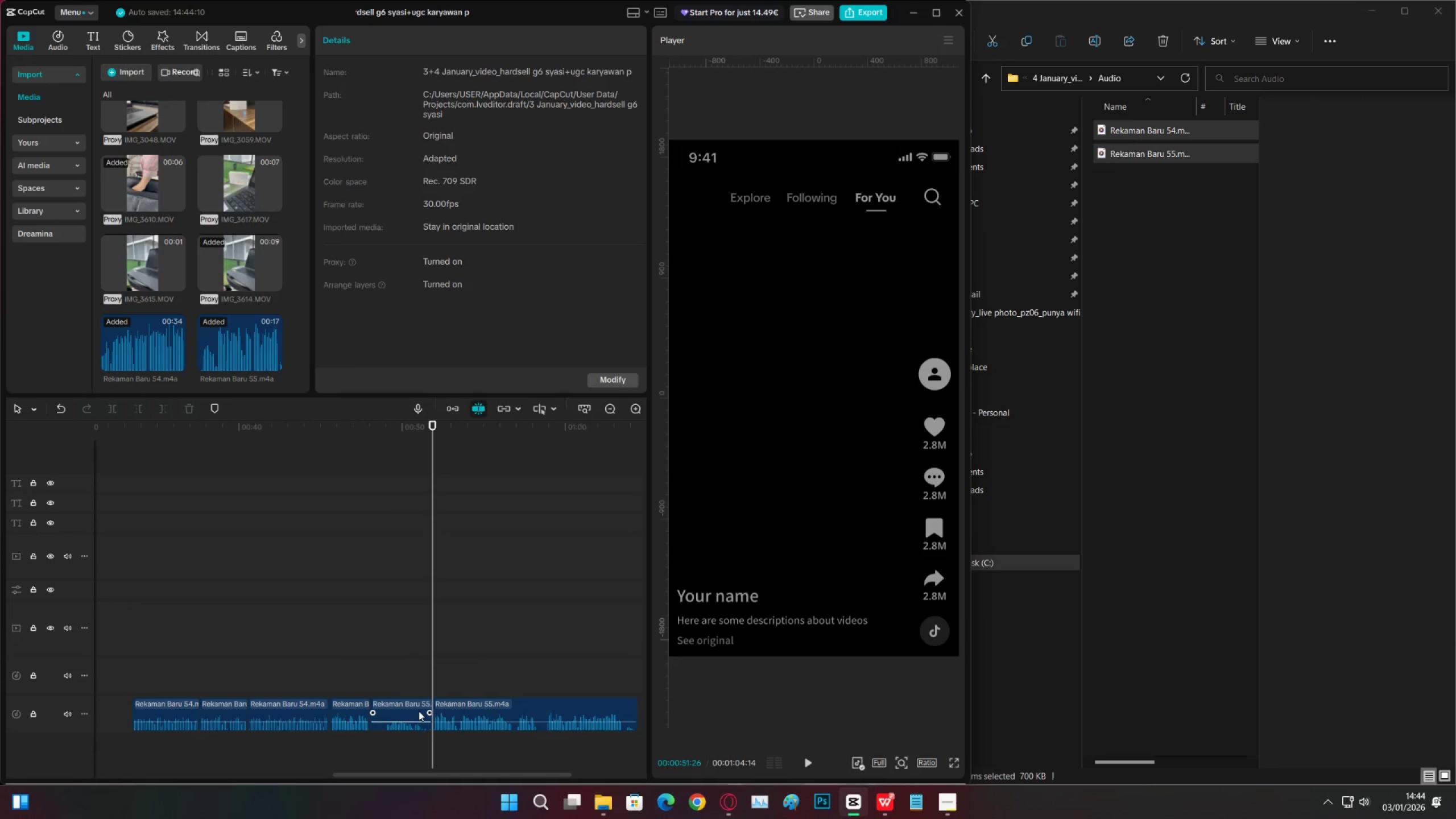 
double_click([417, 711])
 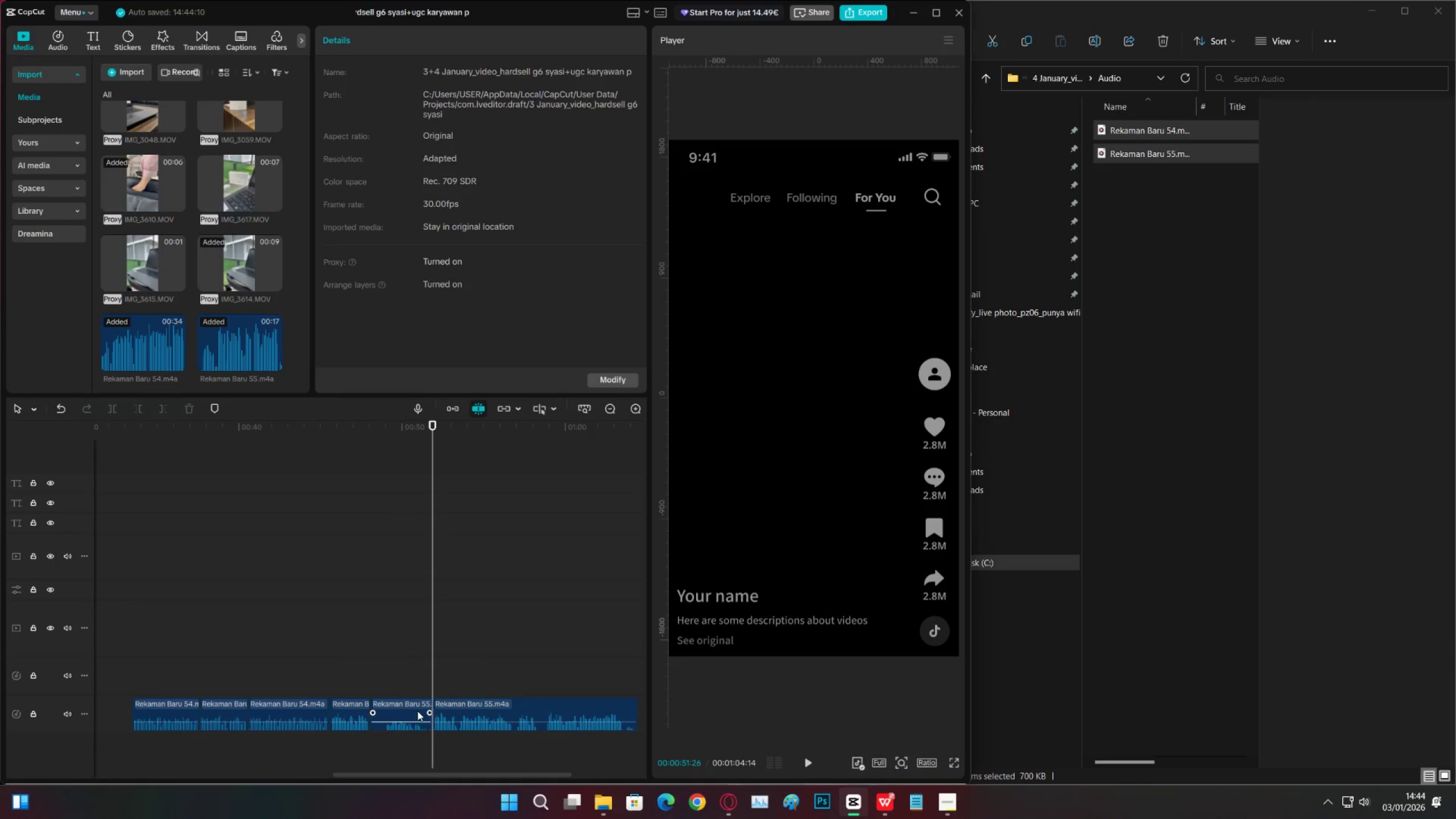 
key(X)
 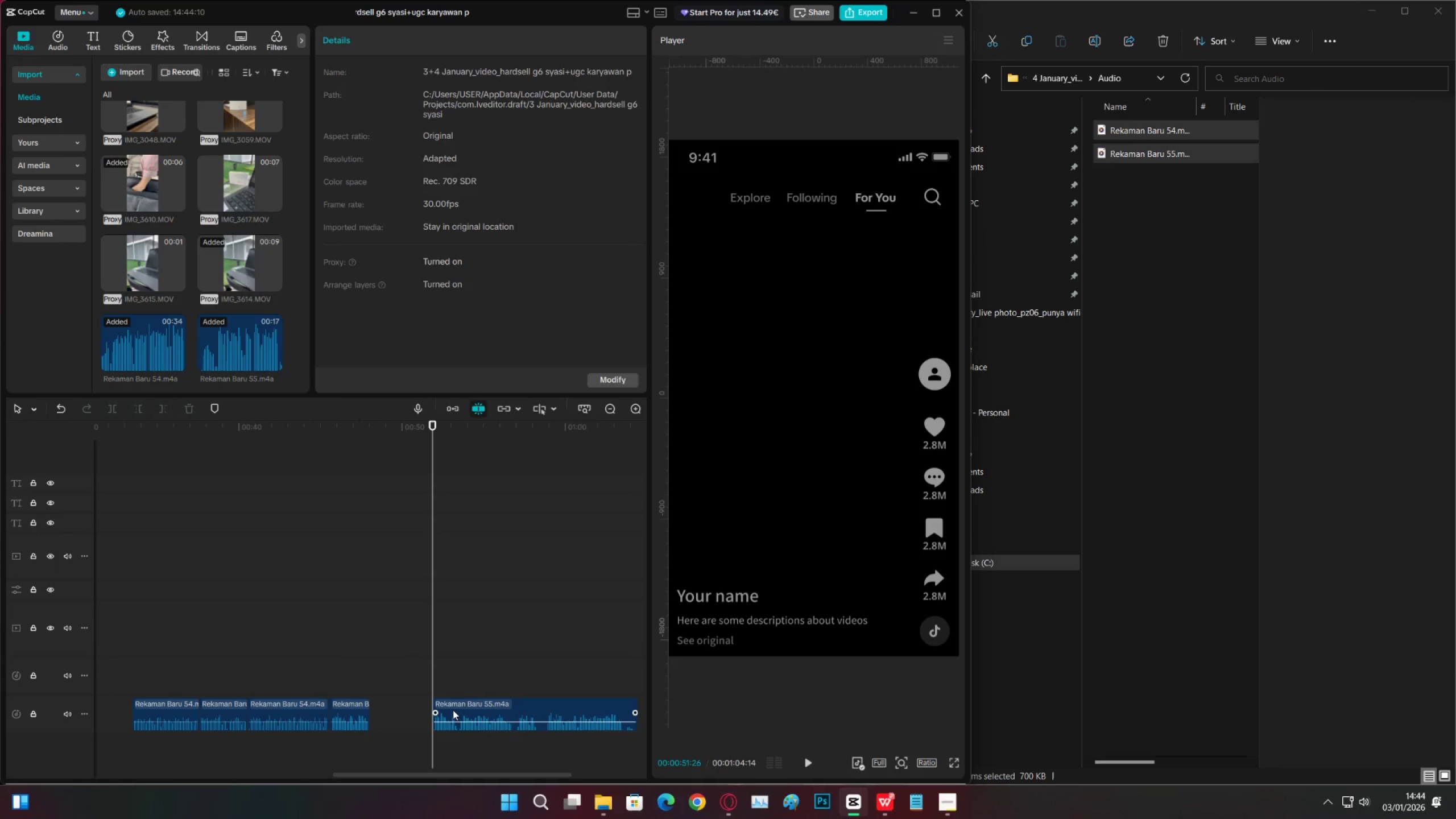 
left_click_drag(start_coordinate=[453, 710], to_coordinate=[391, 714])
 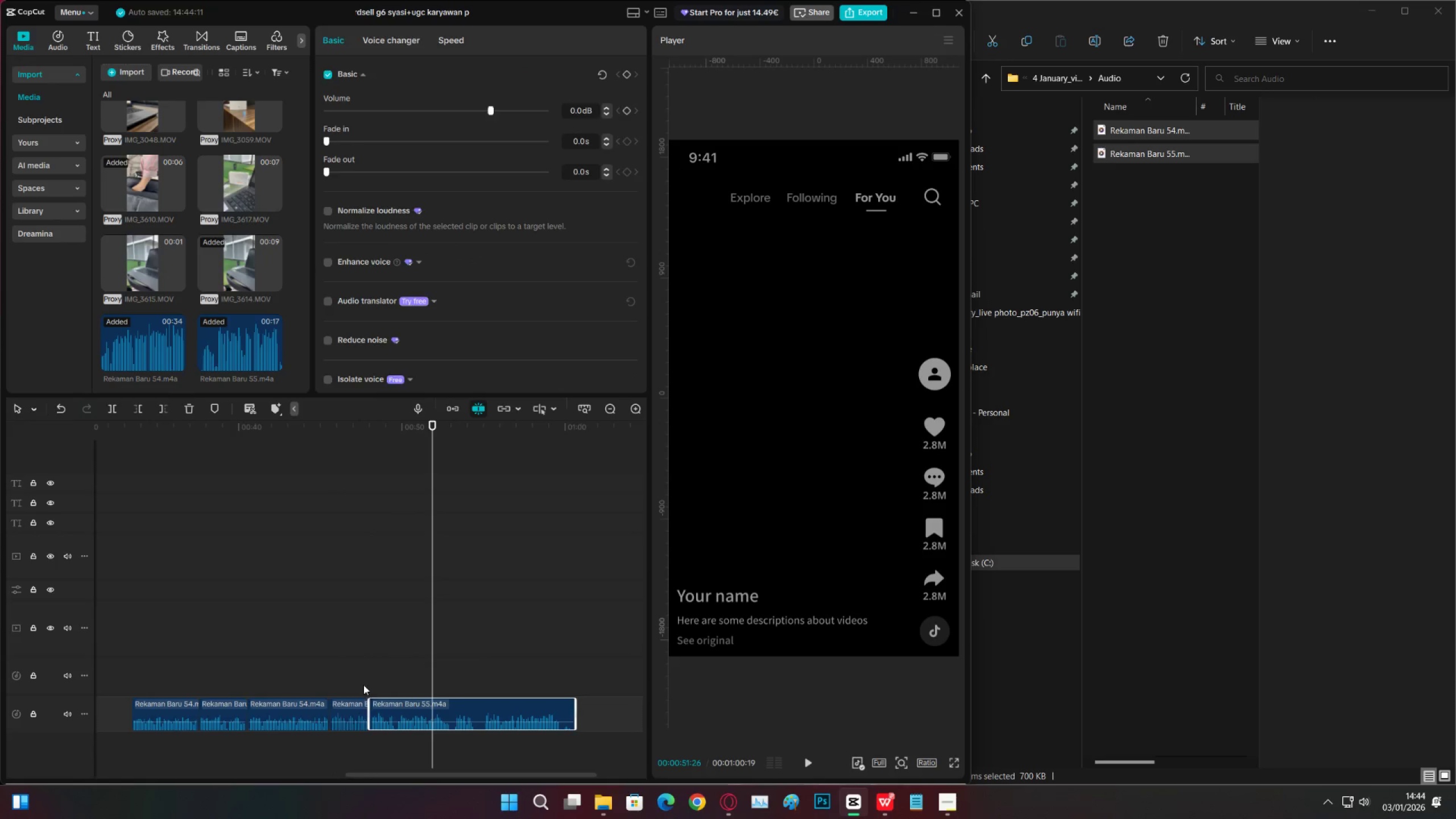 
left_click([363, 685])
 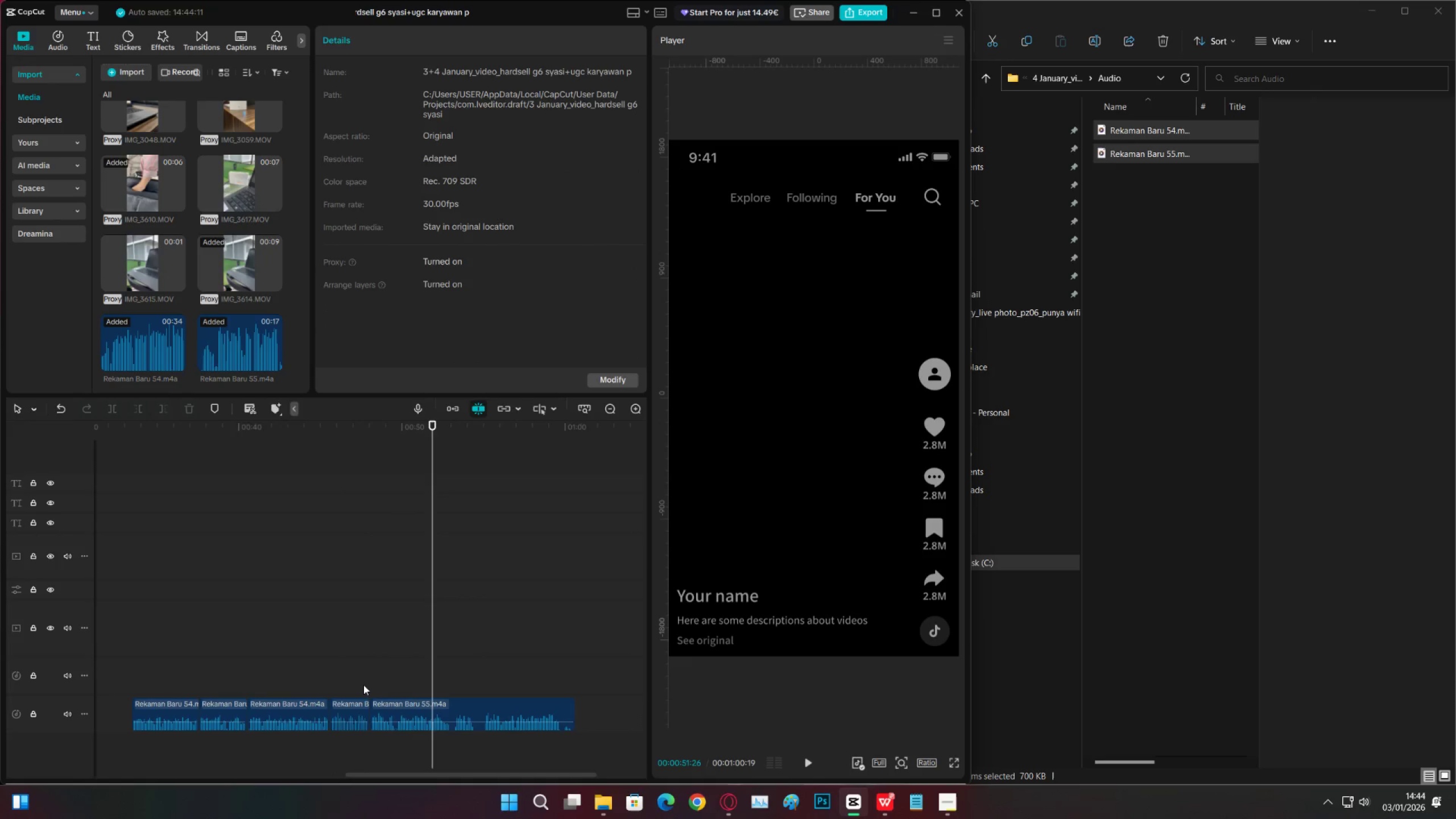 
key(Space)
 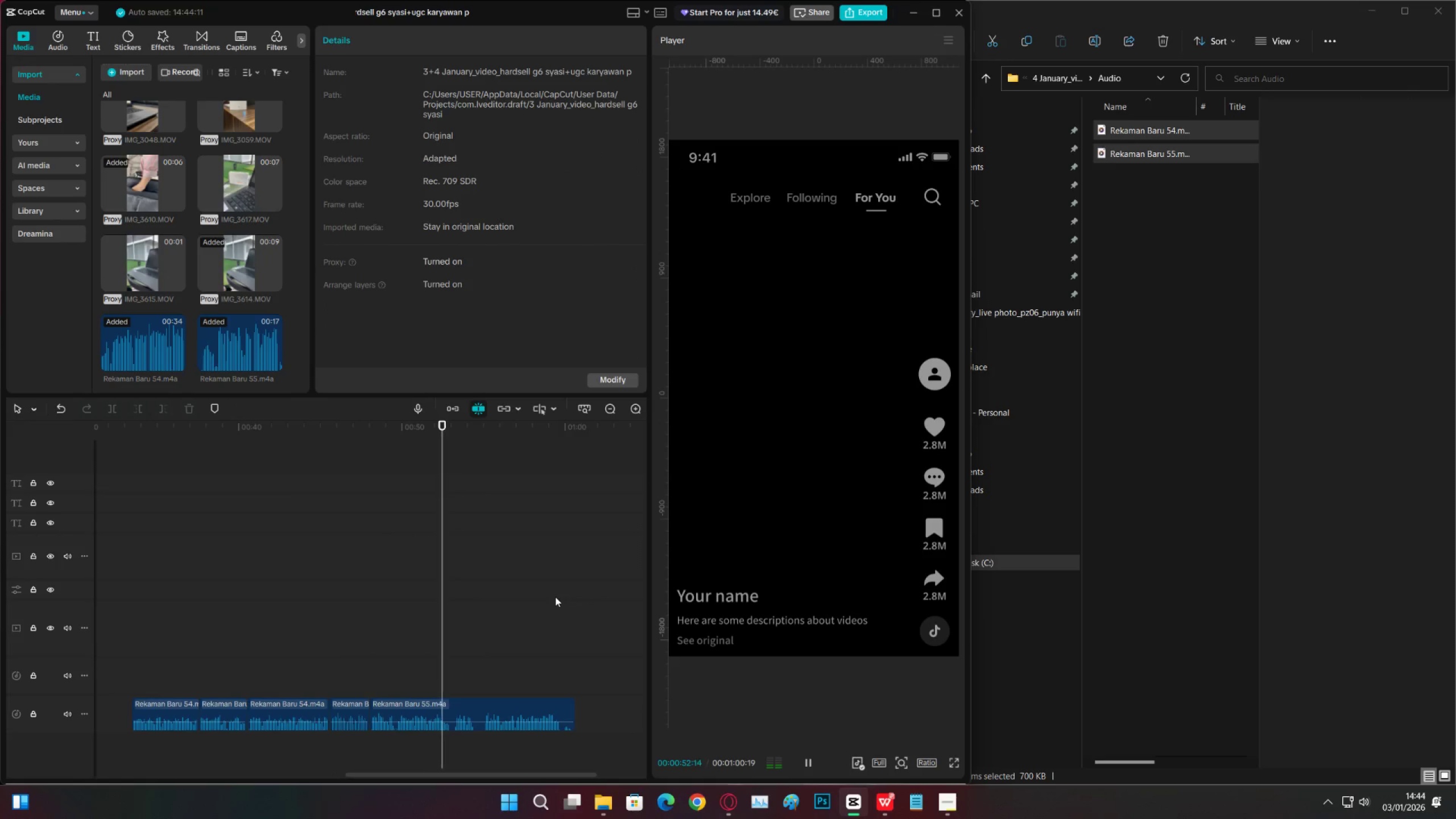 
wait(6.47)
 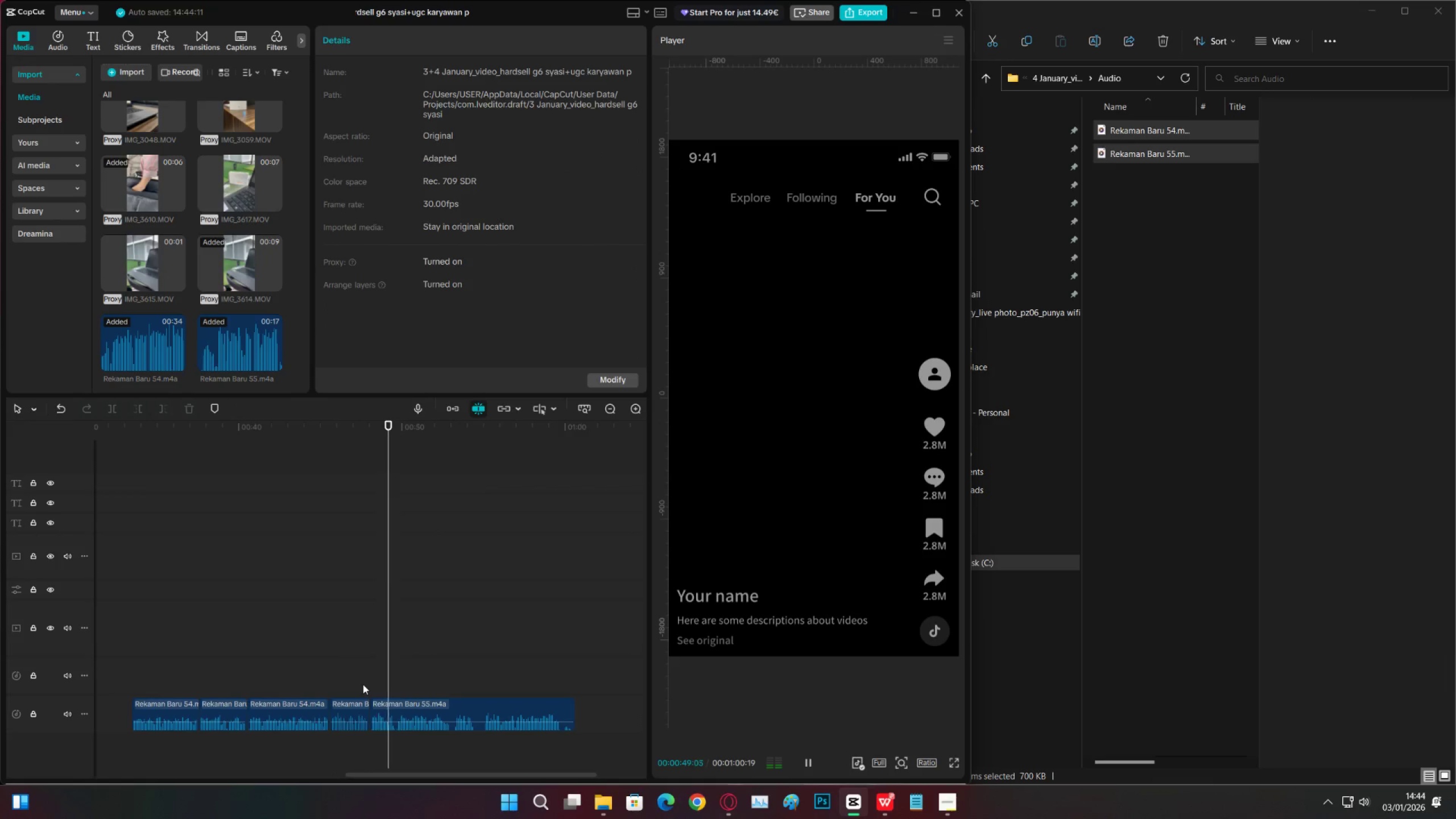 
key(Space)
 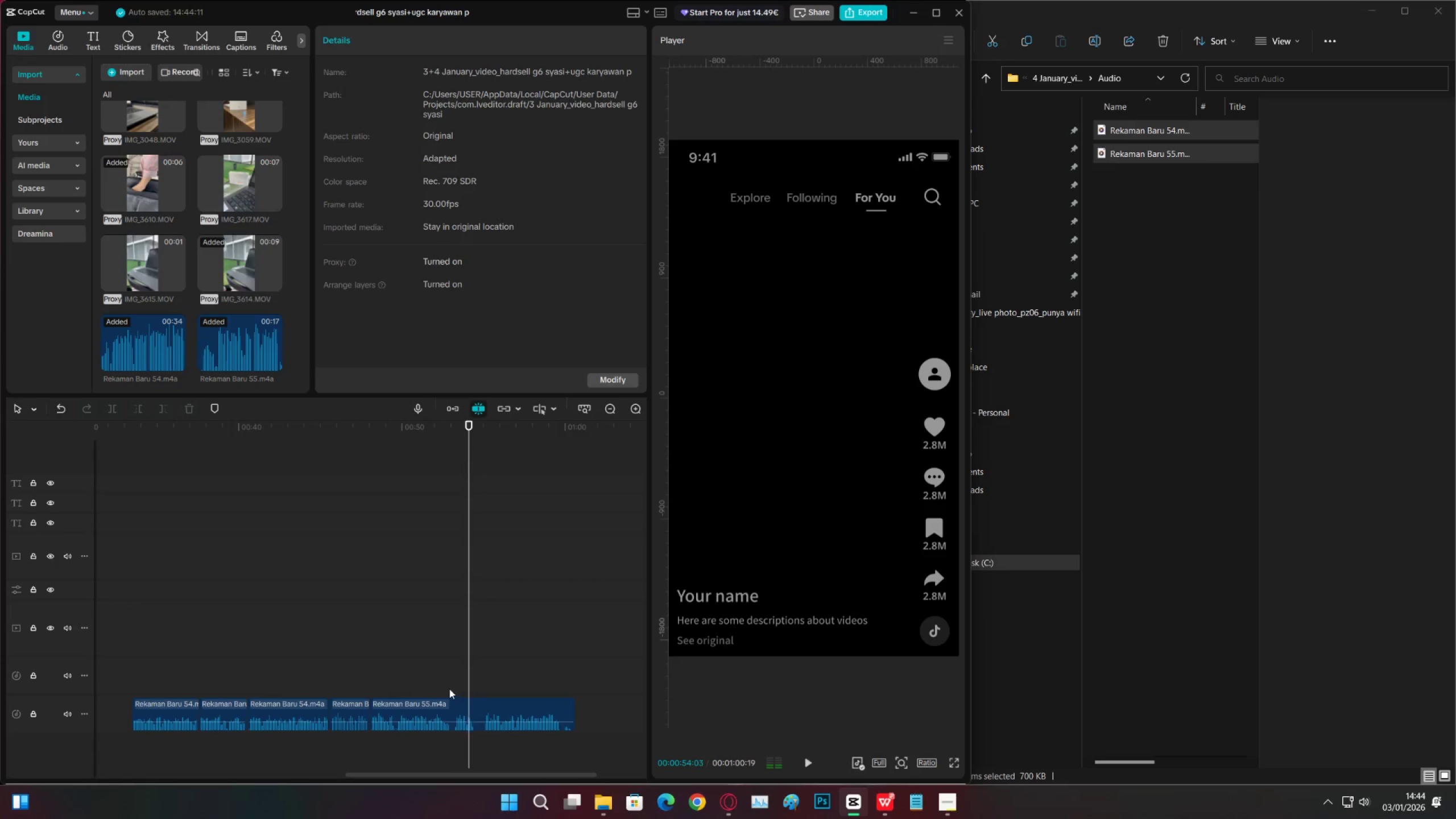 
left_click([445, 686])
 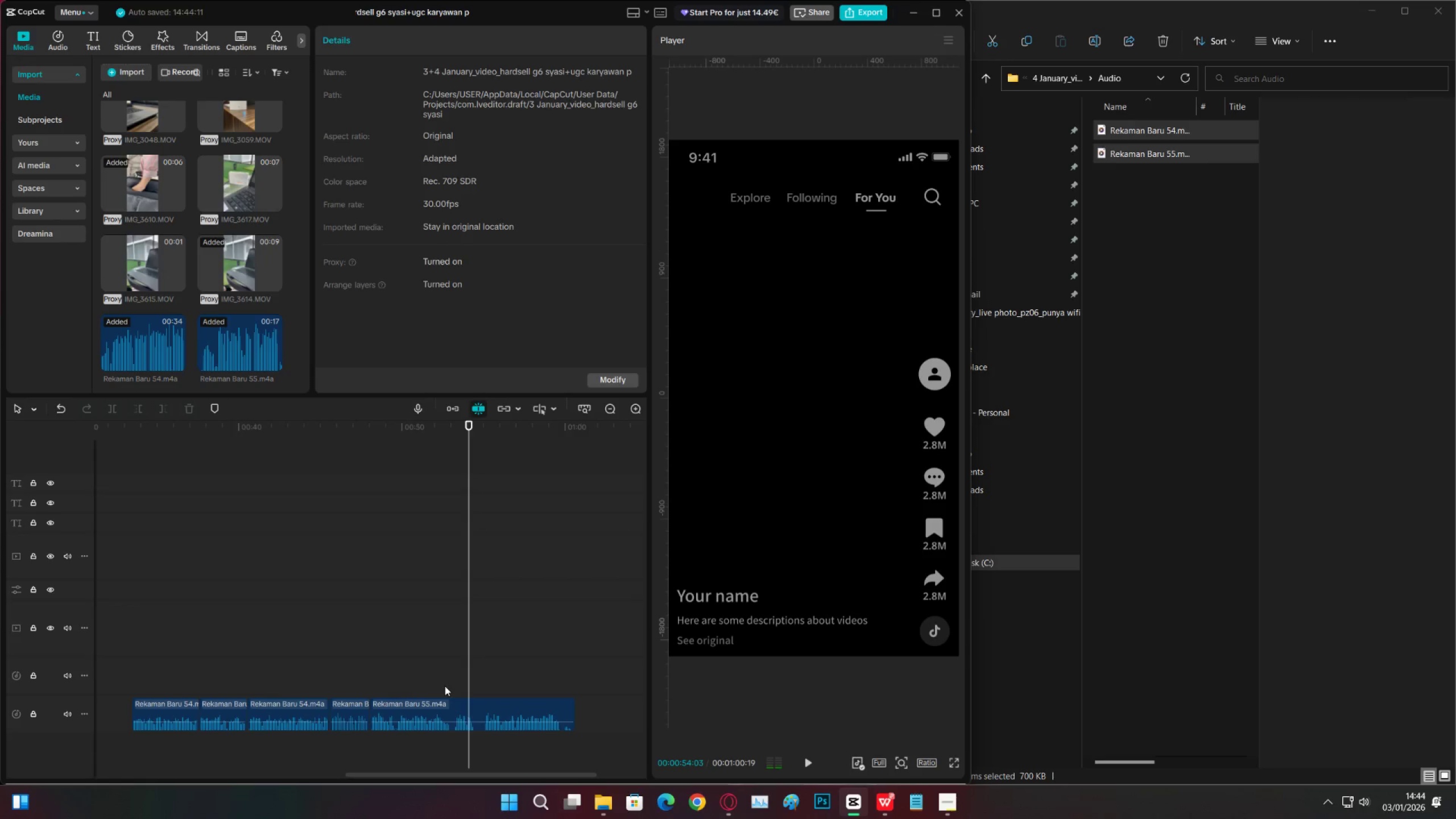 
key(Space)
 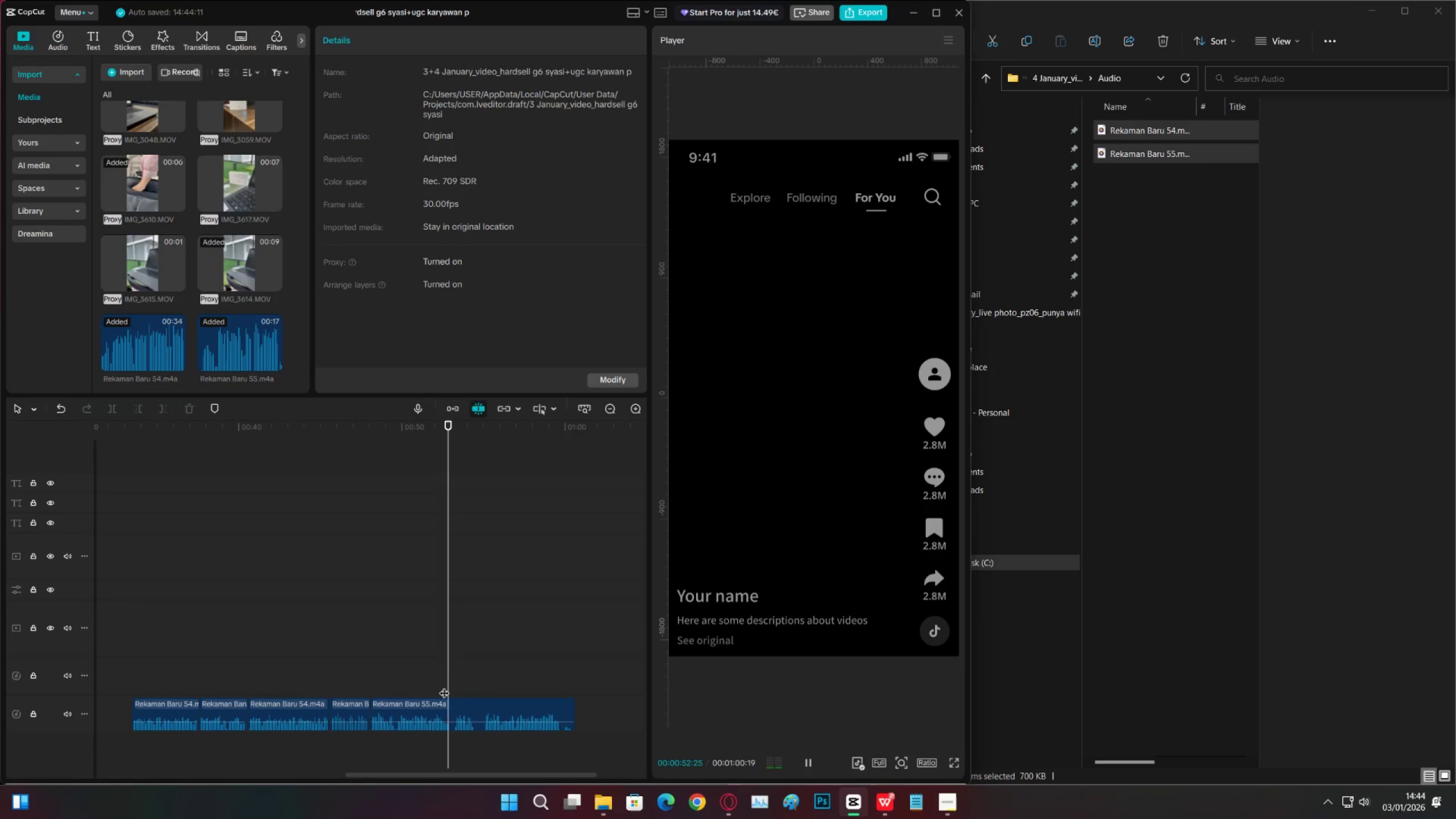 
key(Space)
 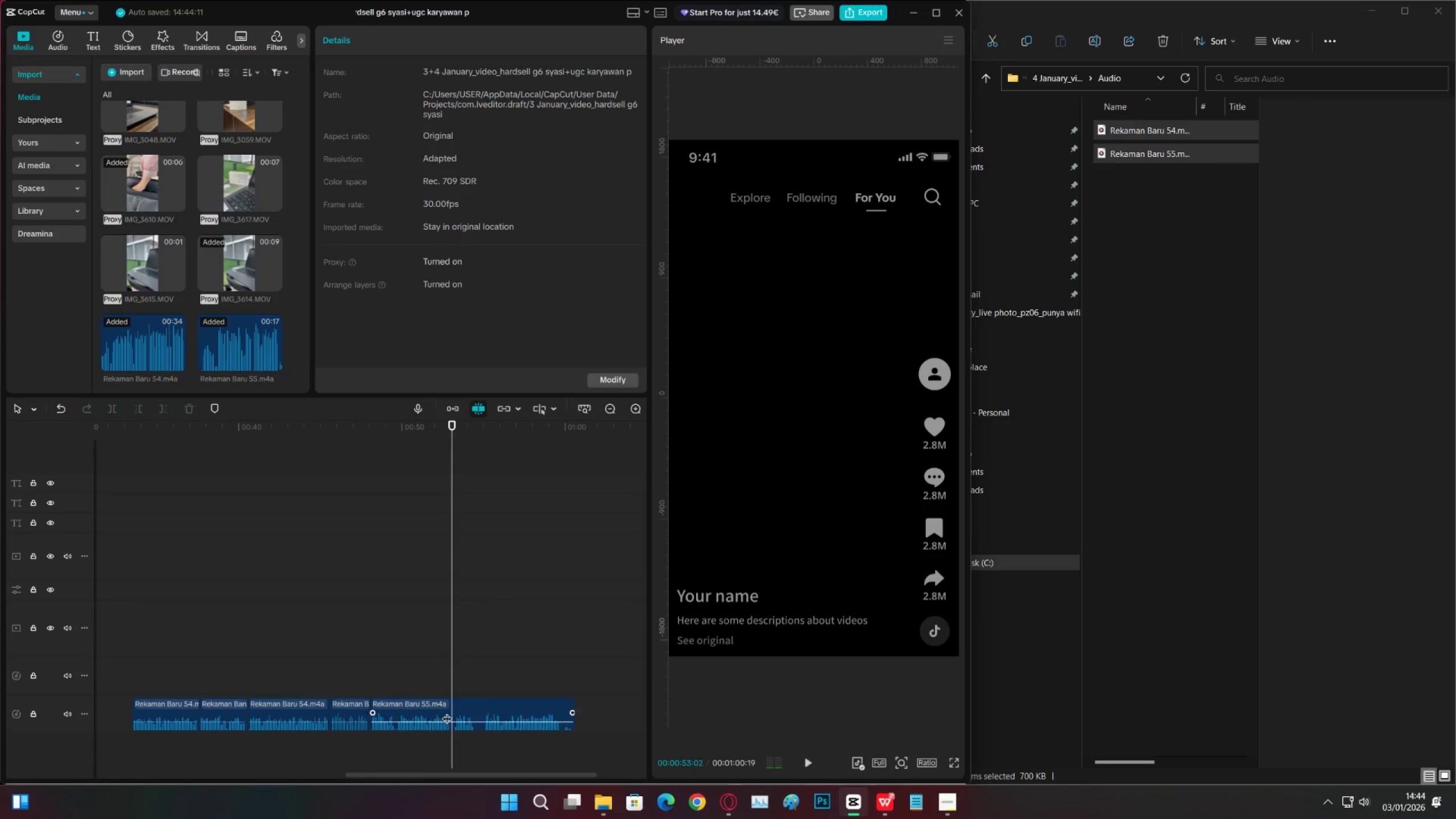 
key(C)
 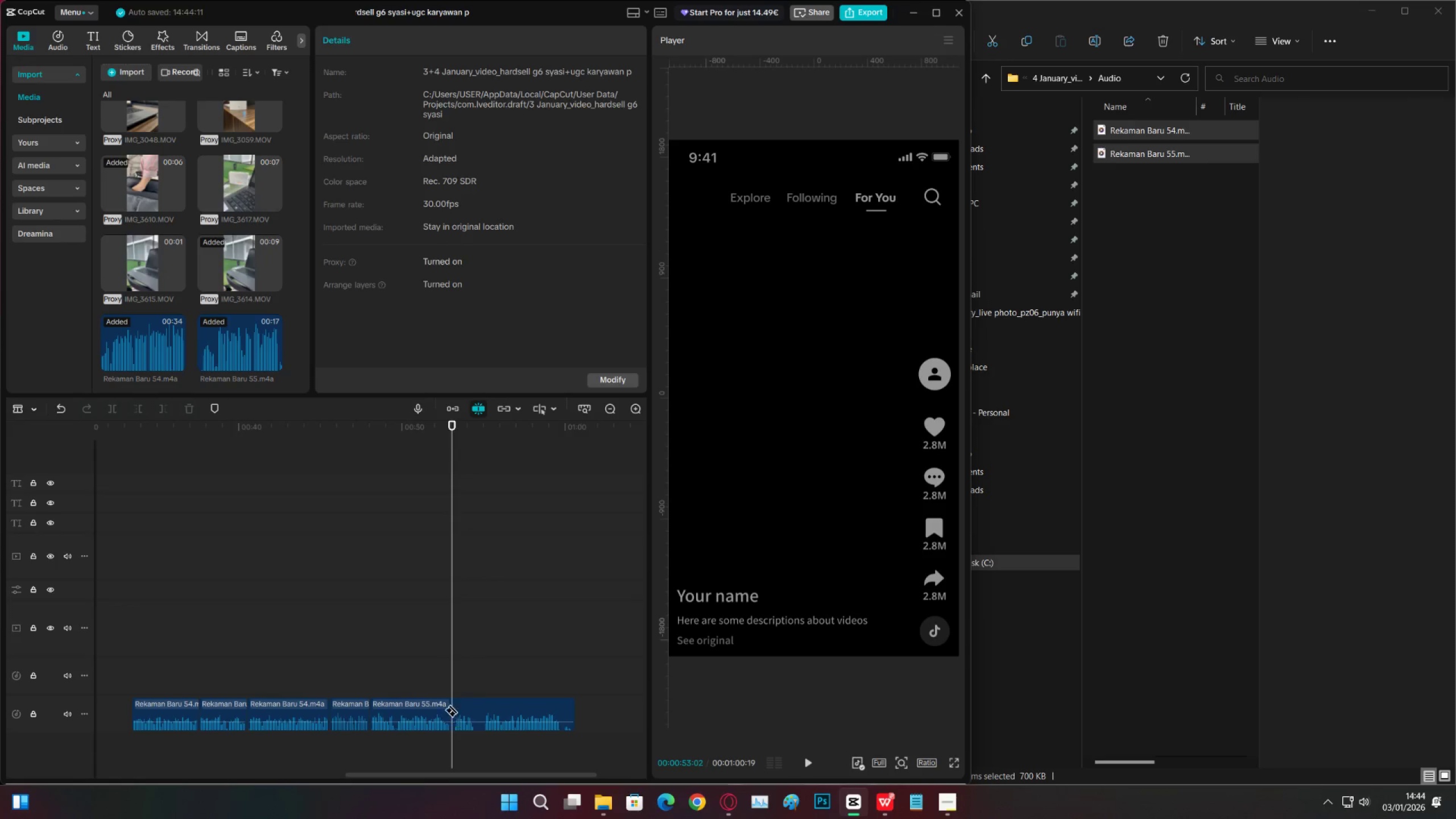 
left_click([444, 679])
 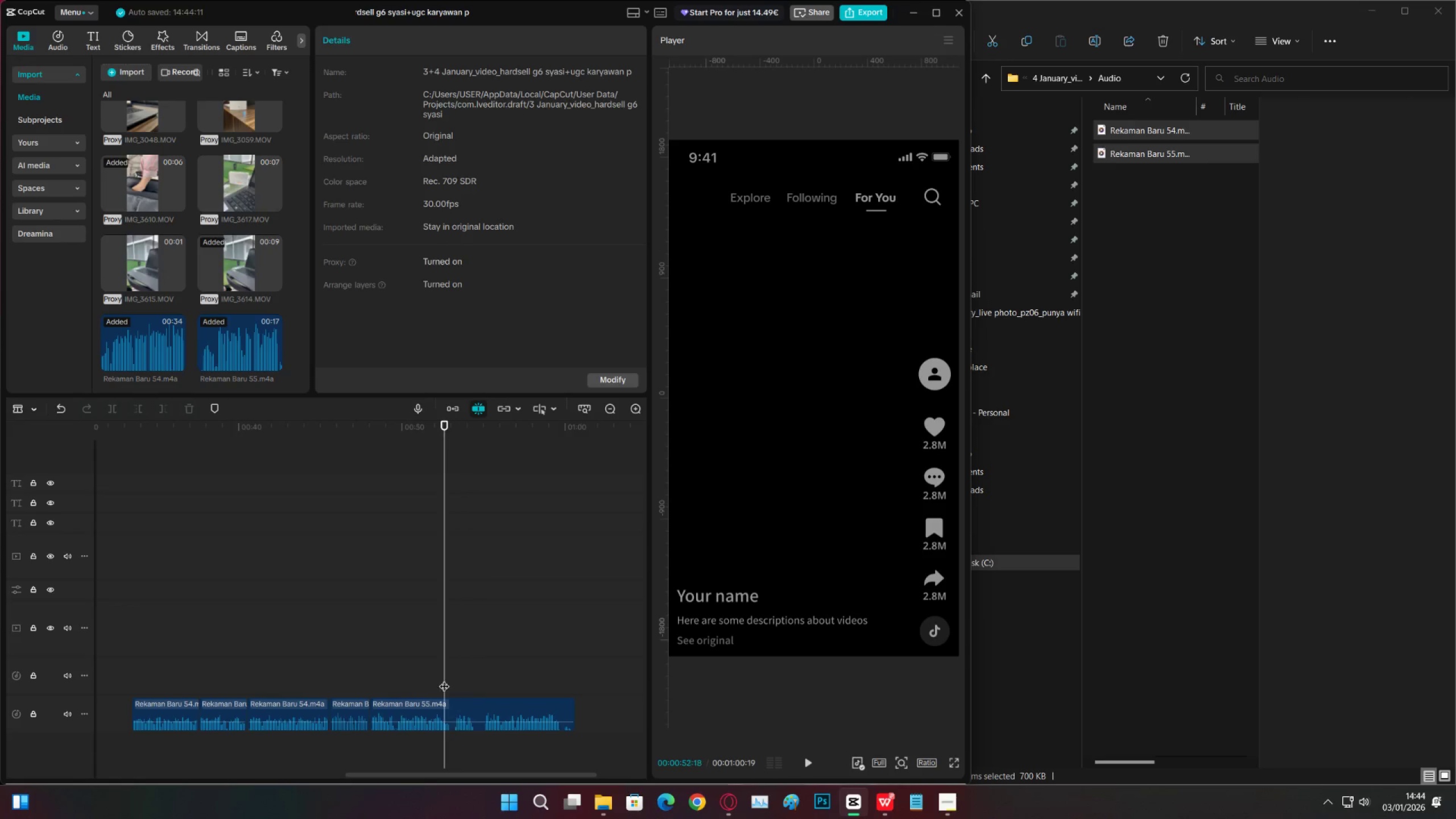 
key(Space)
 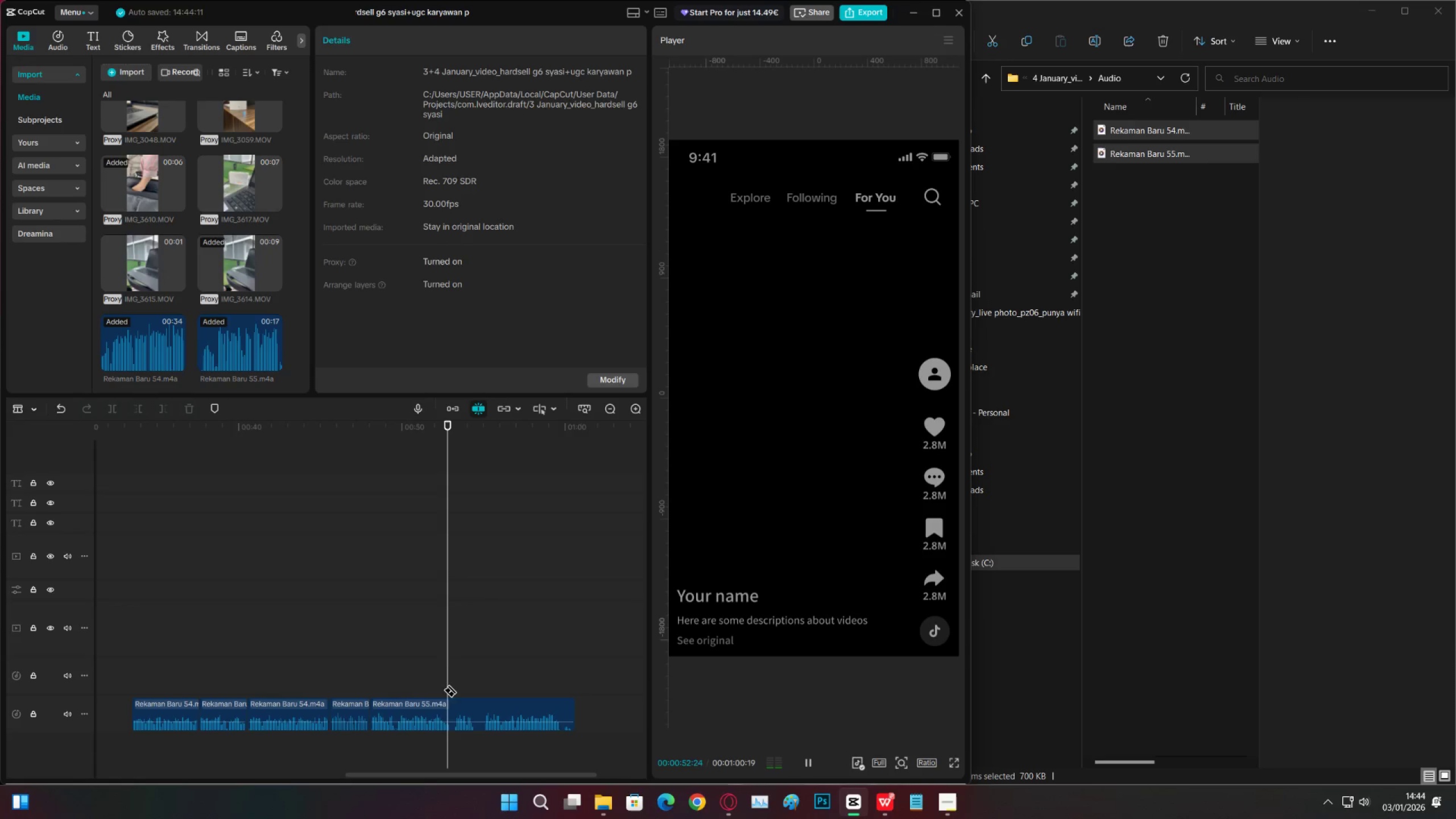 
key(Space)
 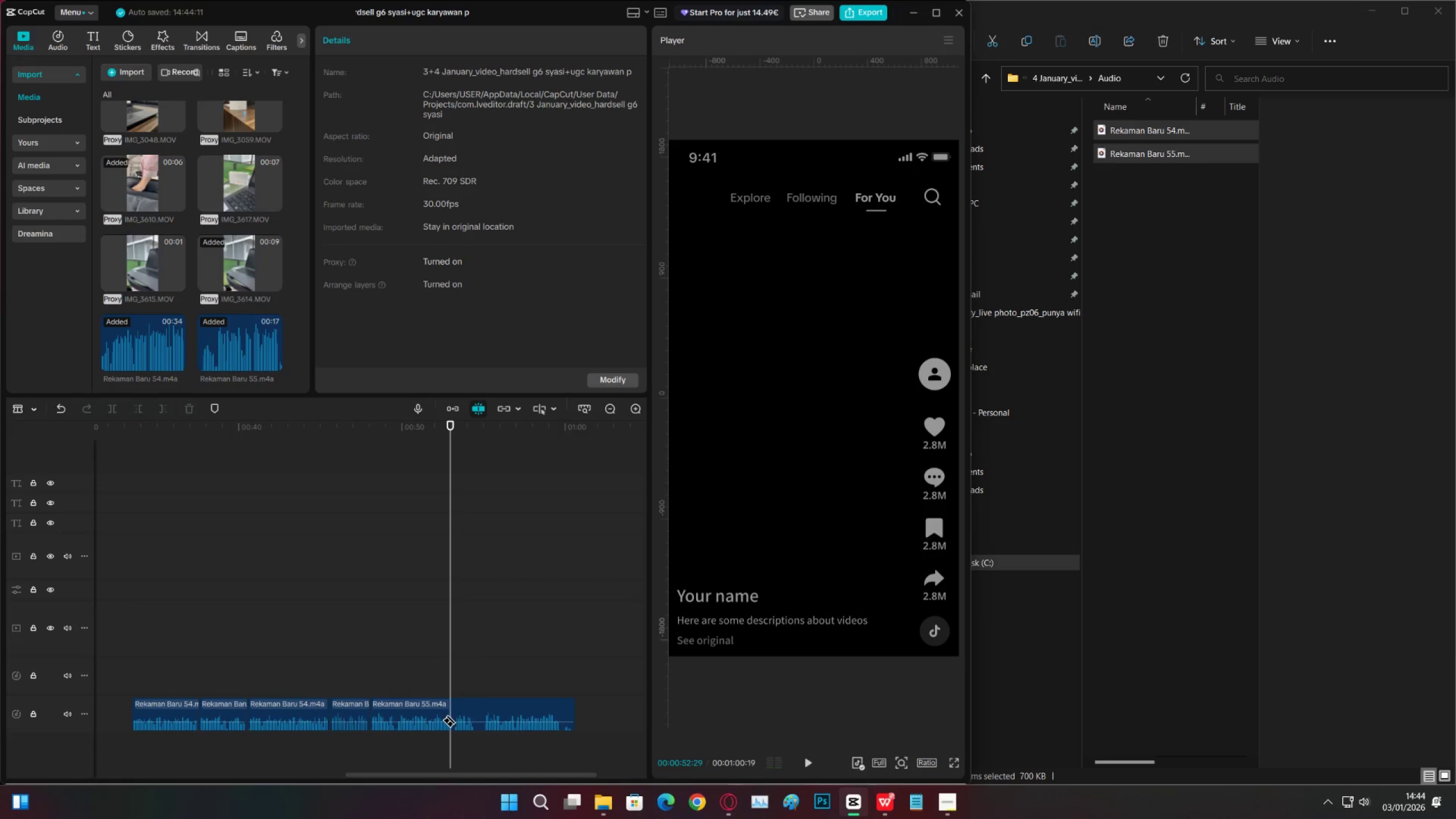 
left_click([450, 714])
 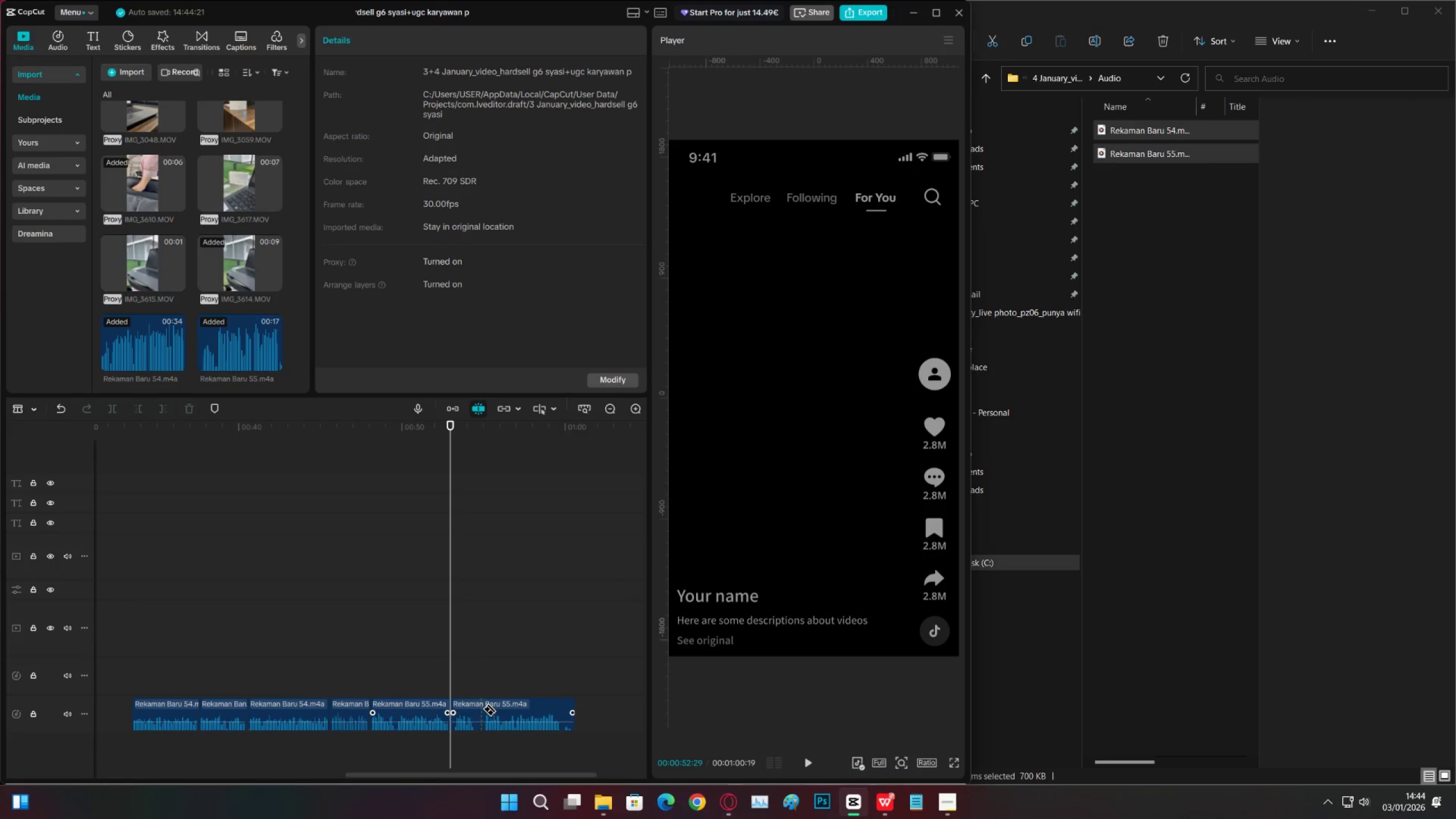 
left_click([482, 709])
 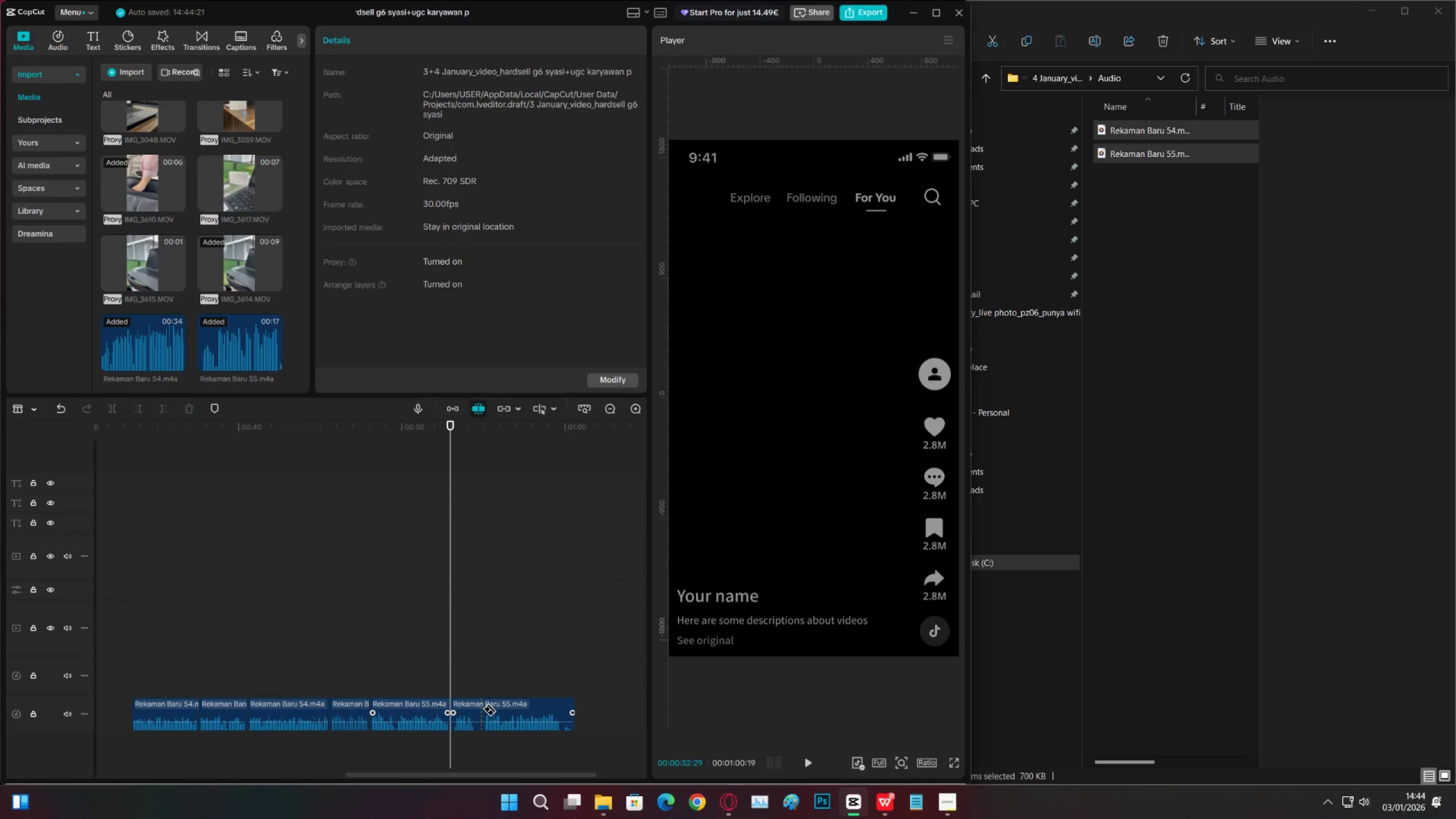 
key(V)
 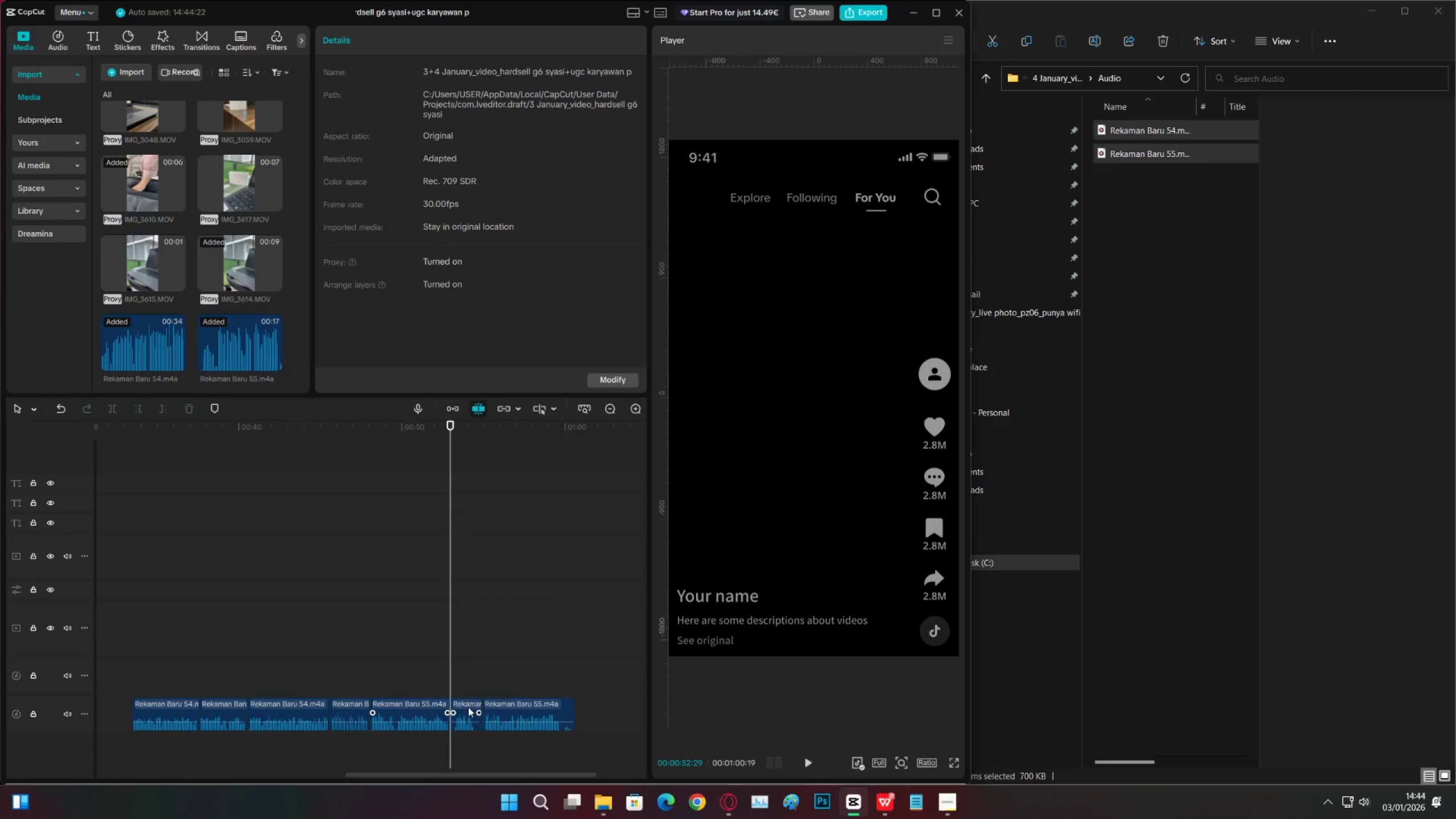 
double_click([468, 707])
 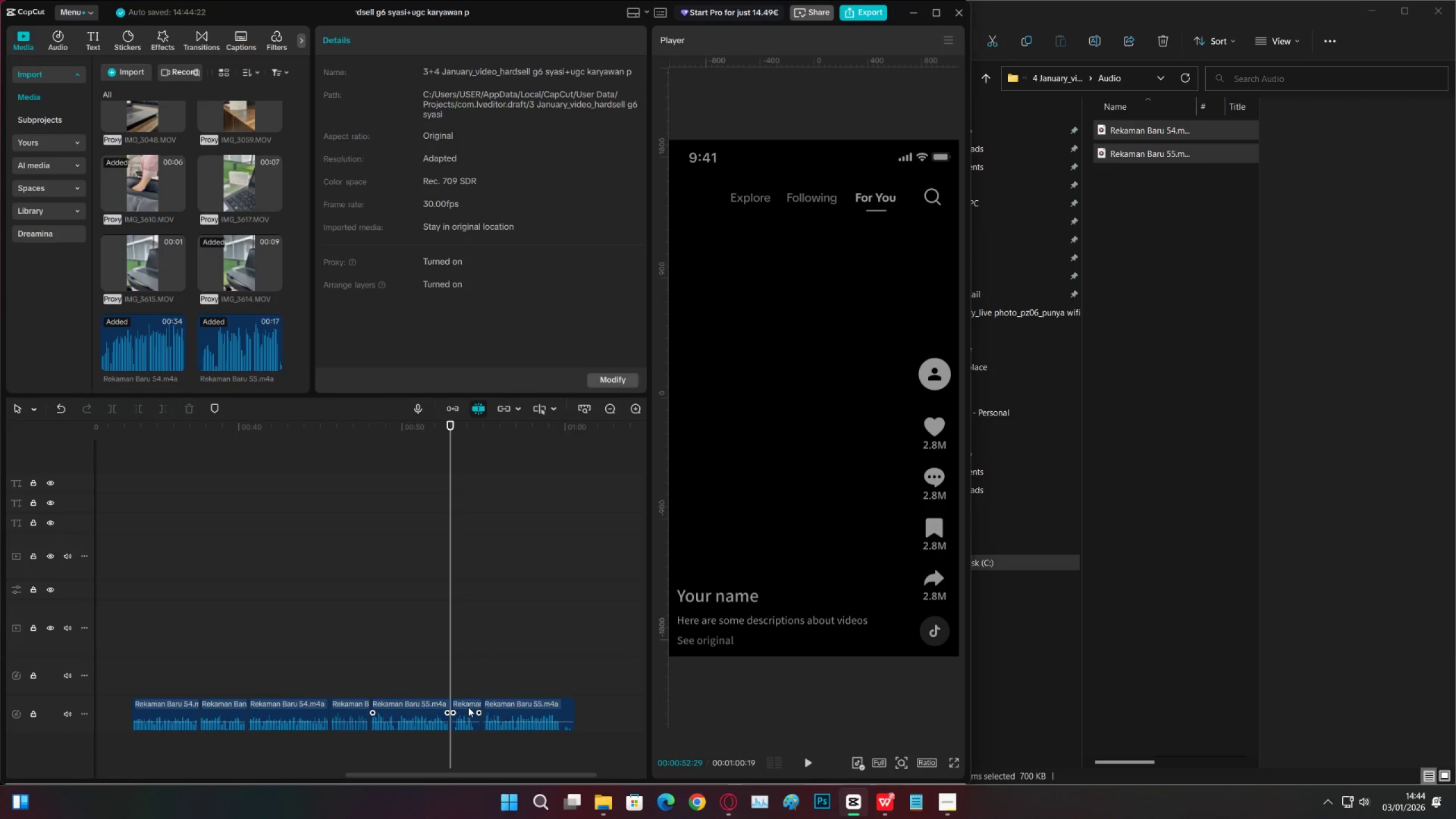 
key(X)
 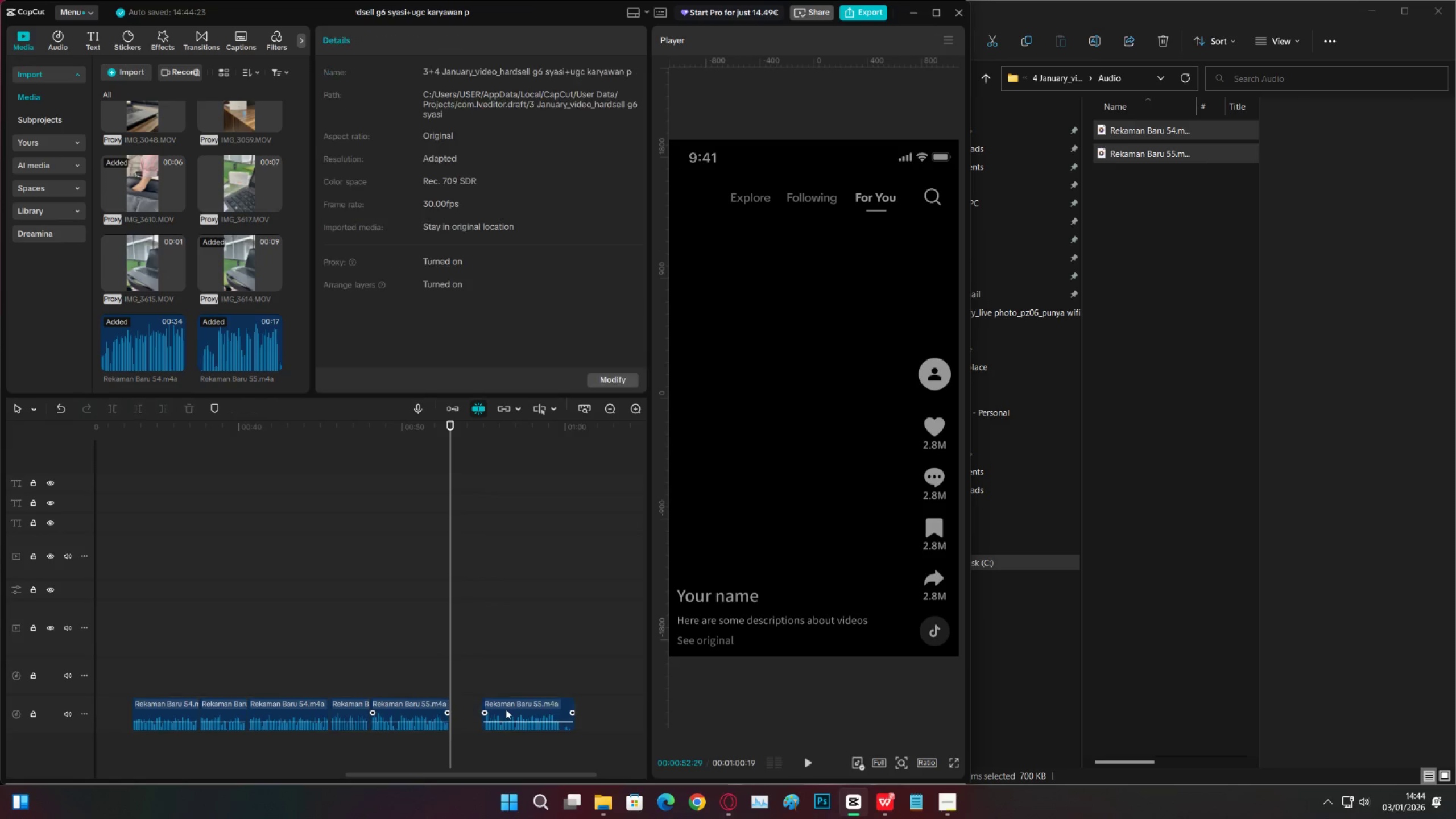 
left_click_drag(start_coordinate=[502, 709], to_coordinate=[474, 709])
 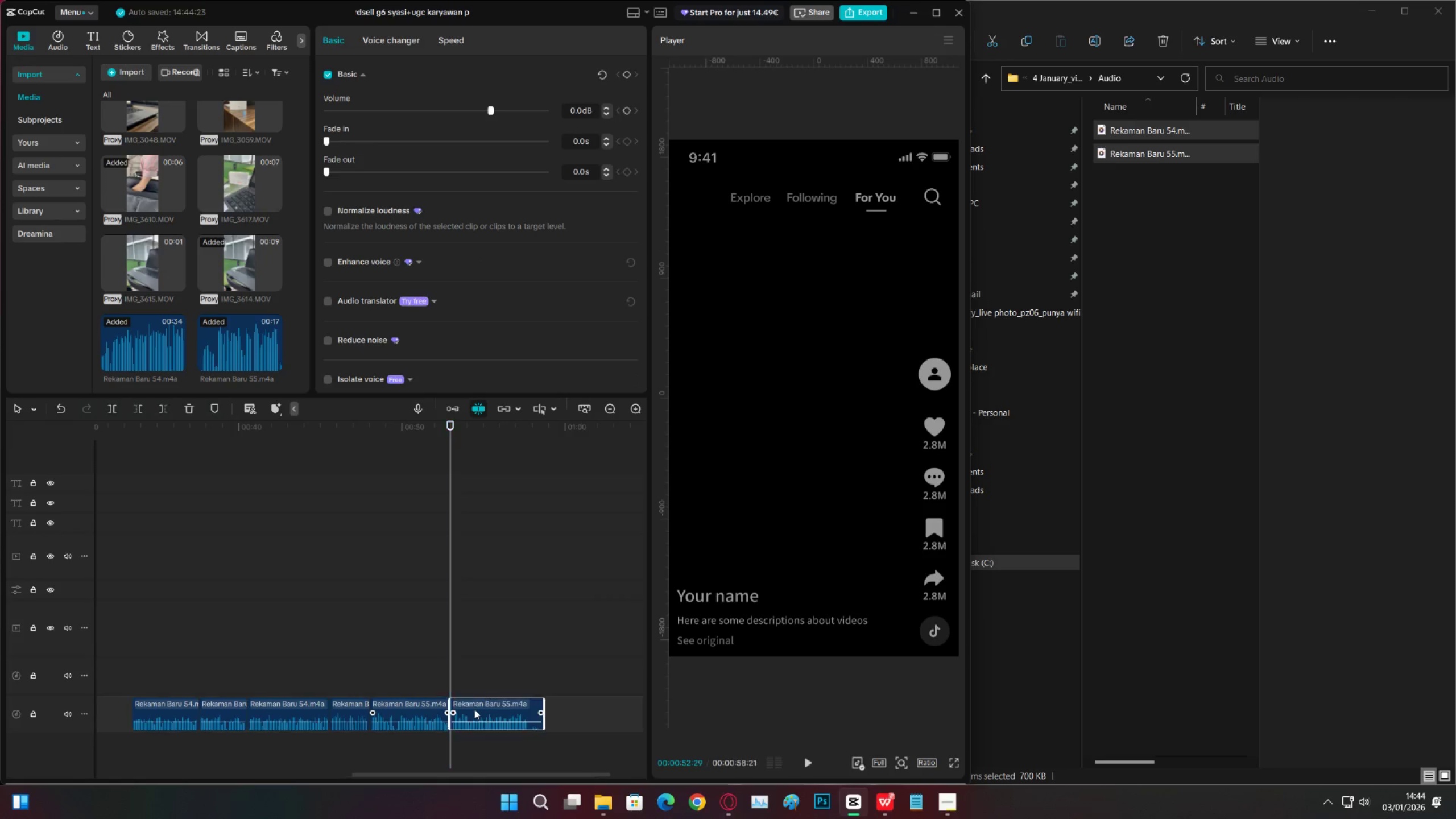 
key(Space)
 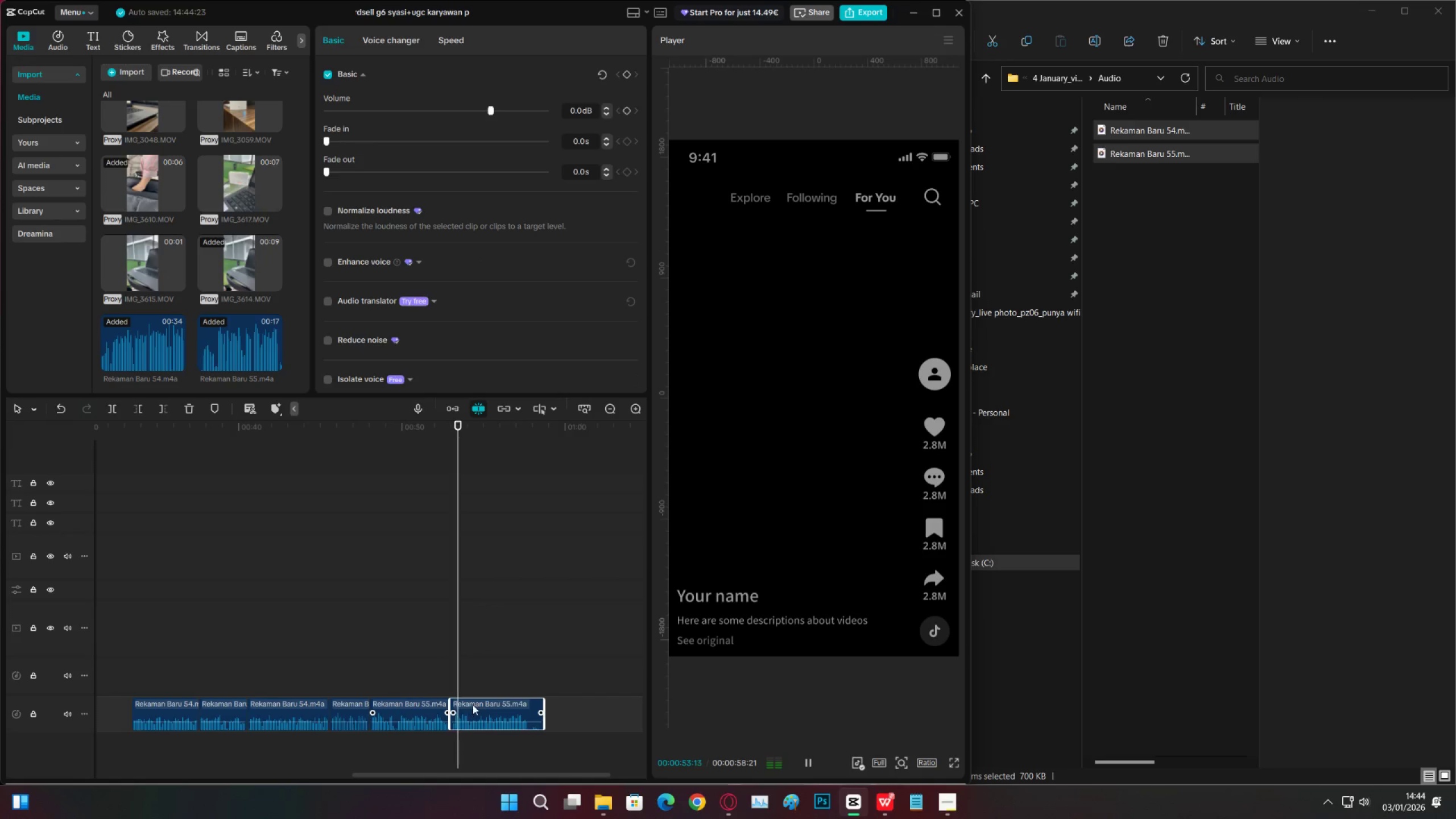 
left_click([507, 706])
 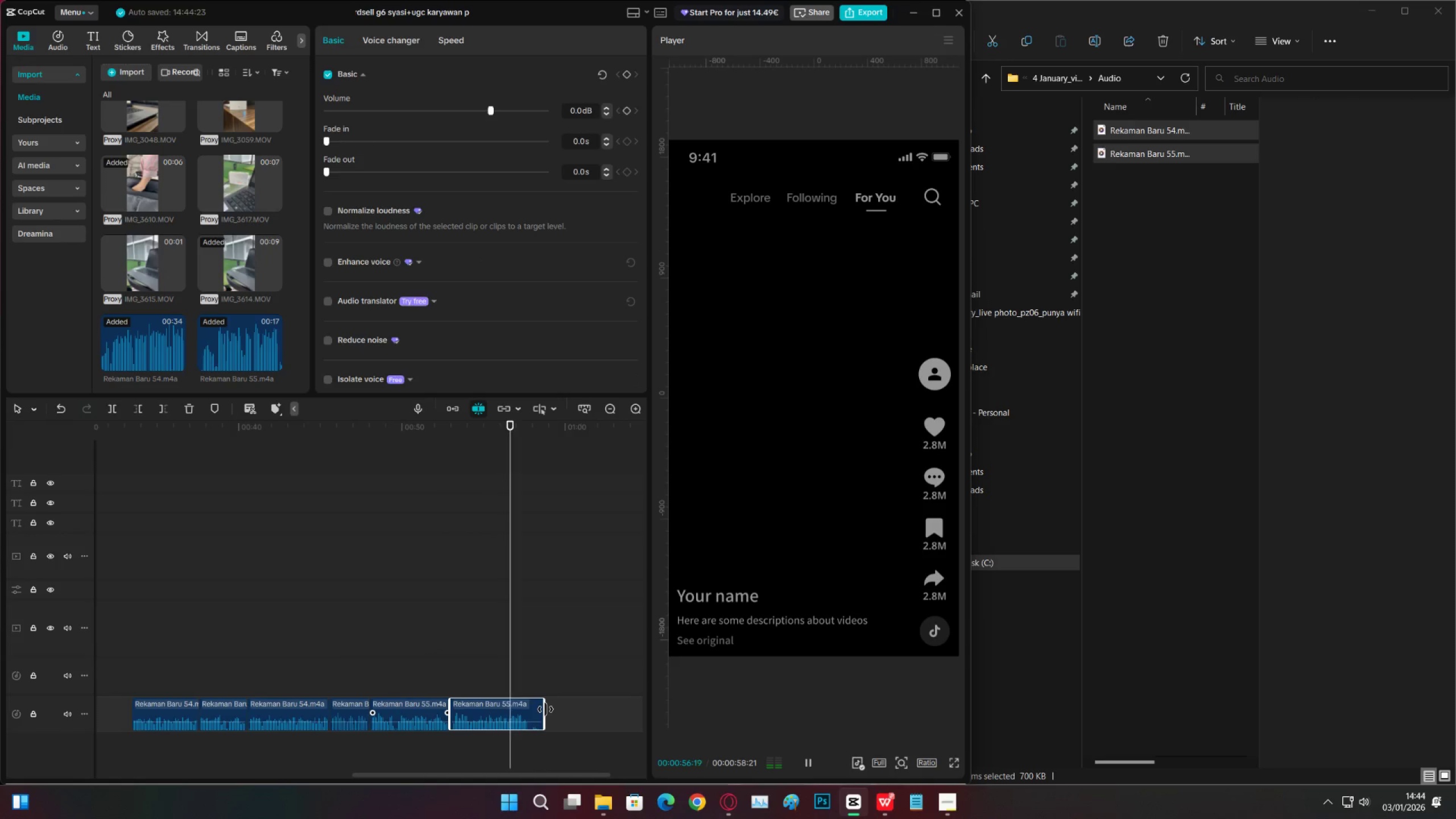 
key(Space)
 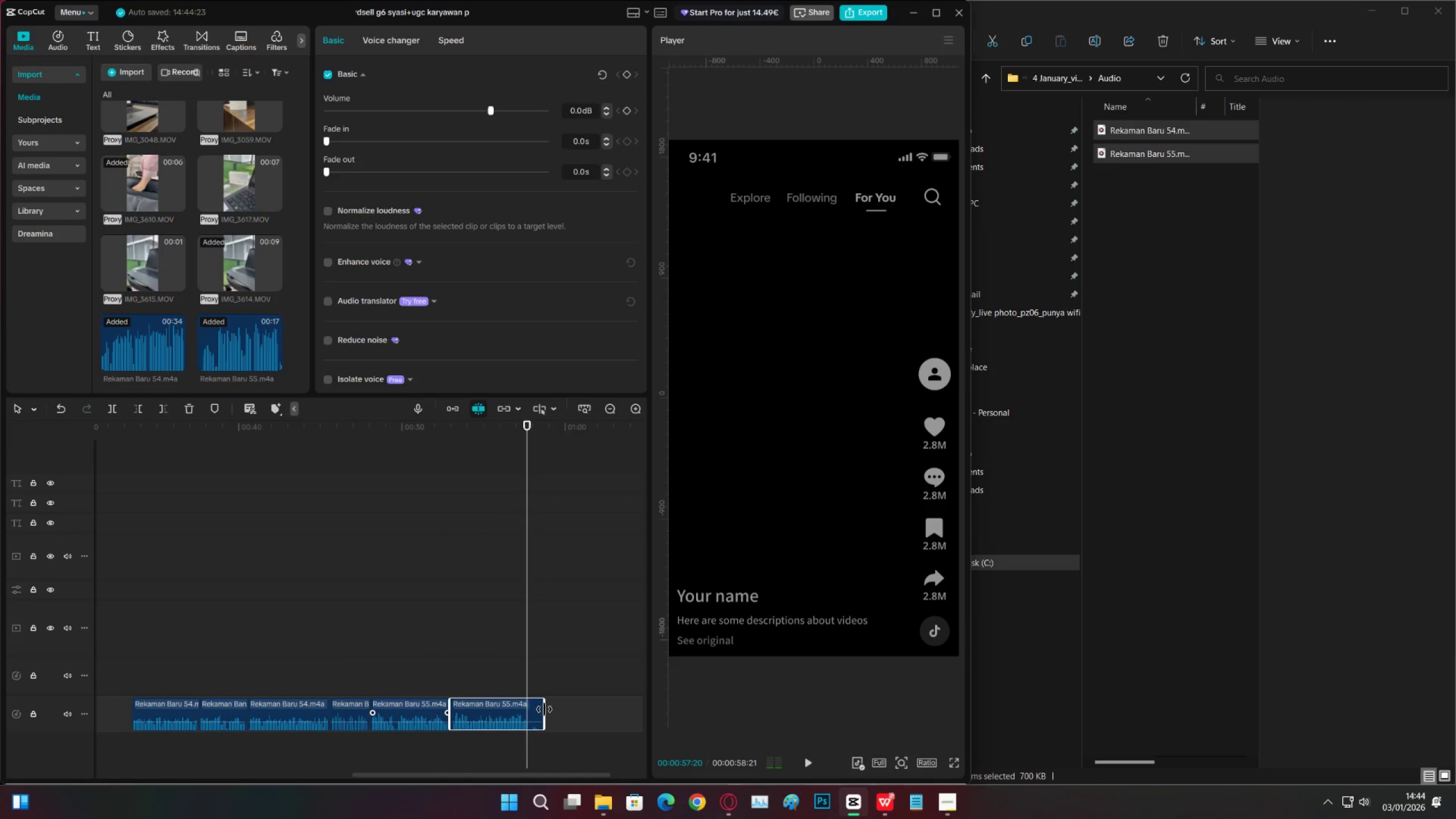 
key(Space)
 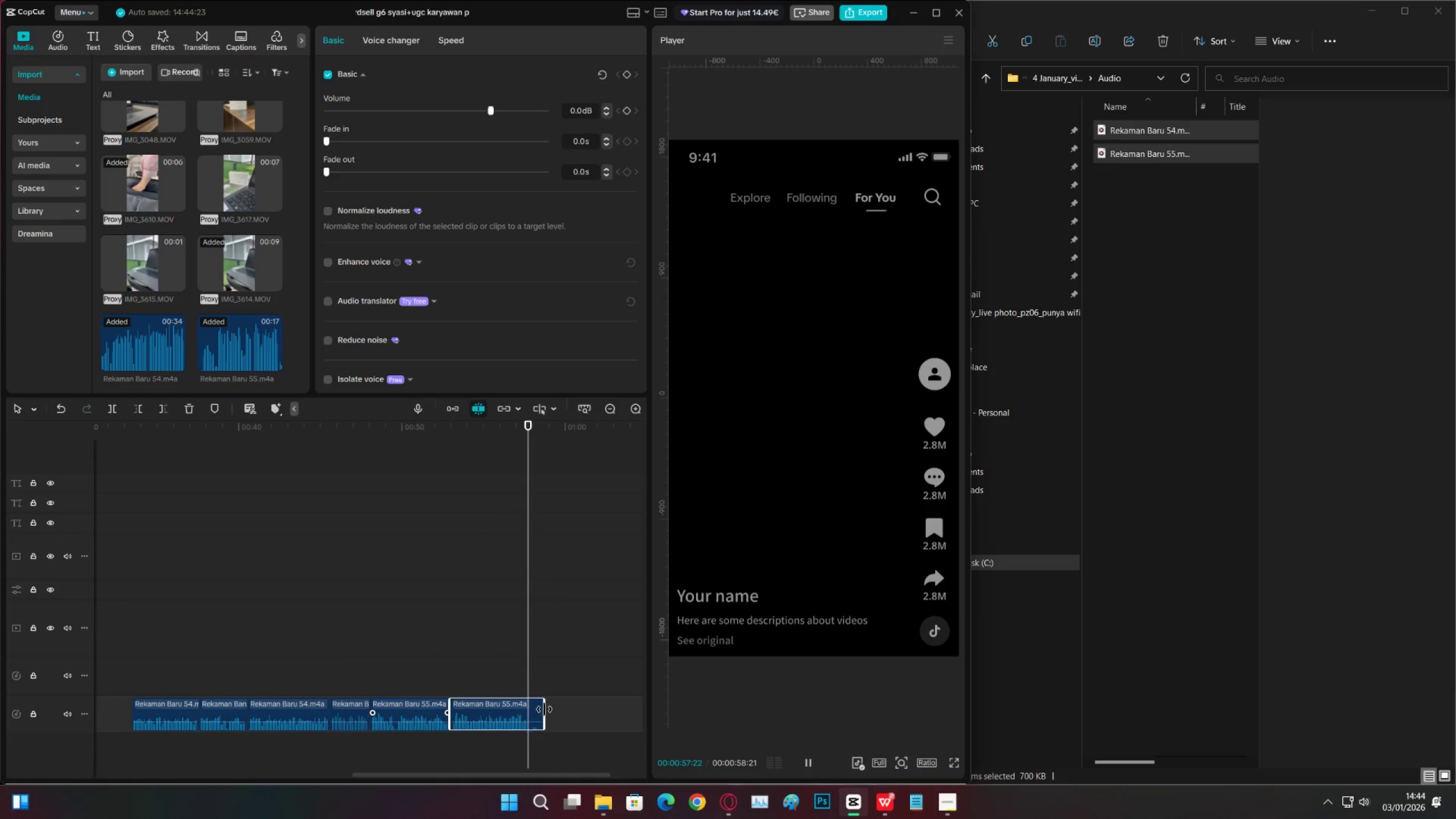 
key(Space)
 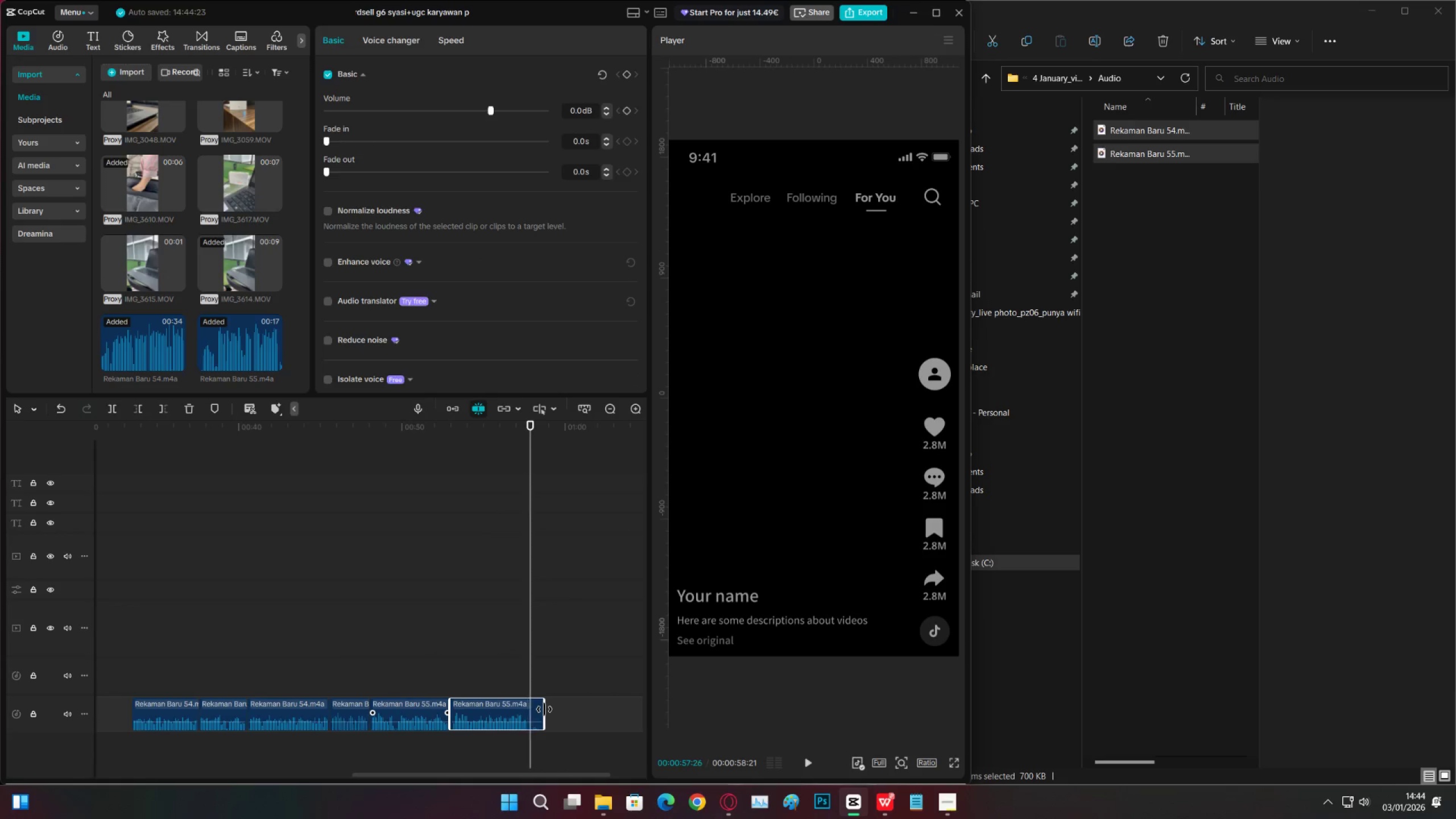 
left_click_drag(start_coordinate=[544, 709], to_coordinate=[530, 713])
 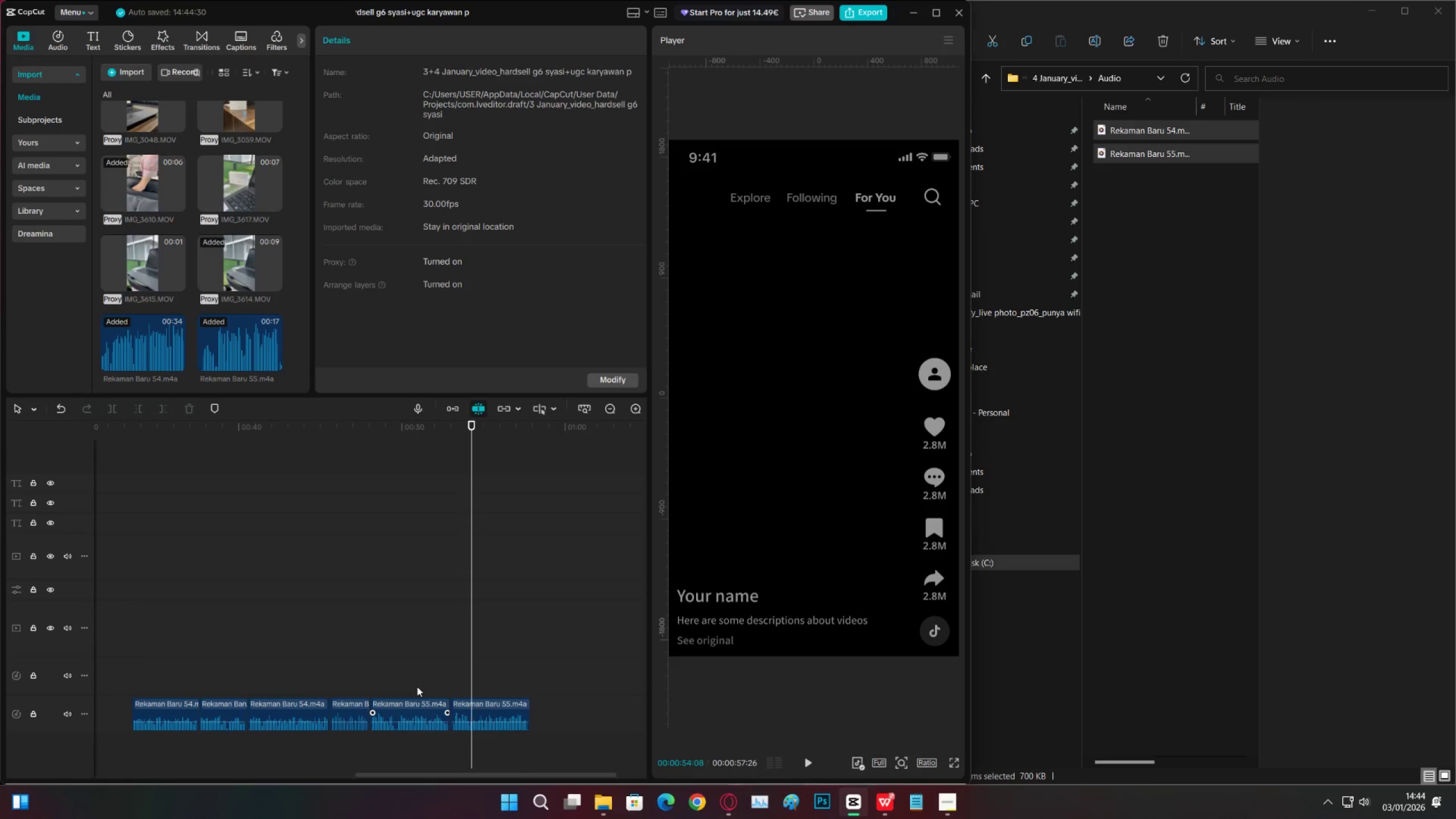 
left_click_drag(start_coordinate=[291, 677], to_coordinate=[288, 677])
 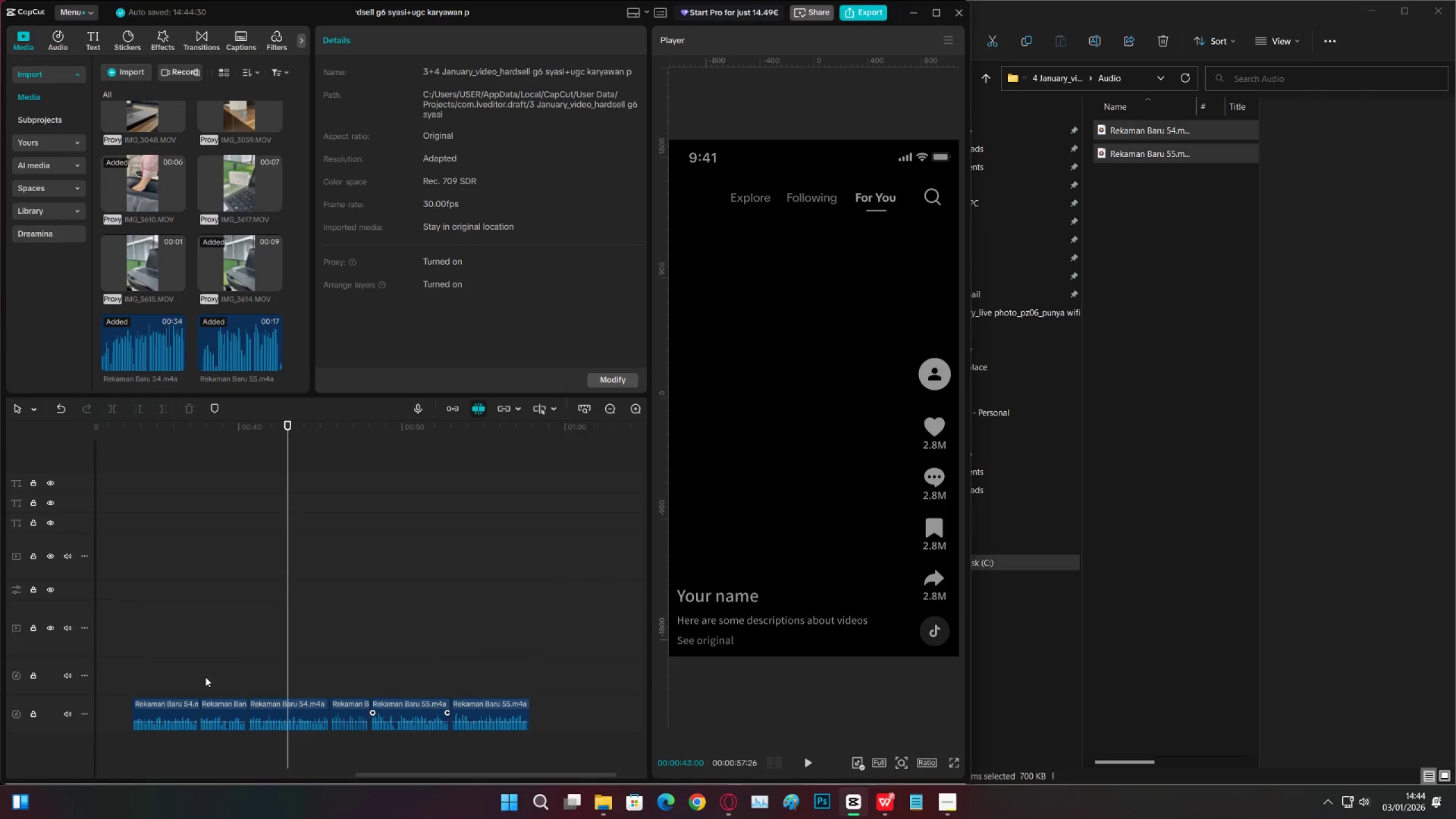 
triple_click([179, 677])
 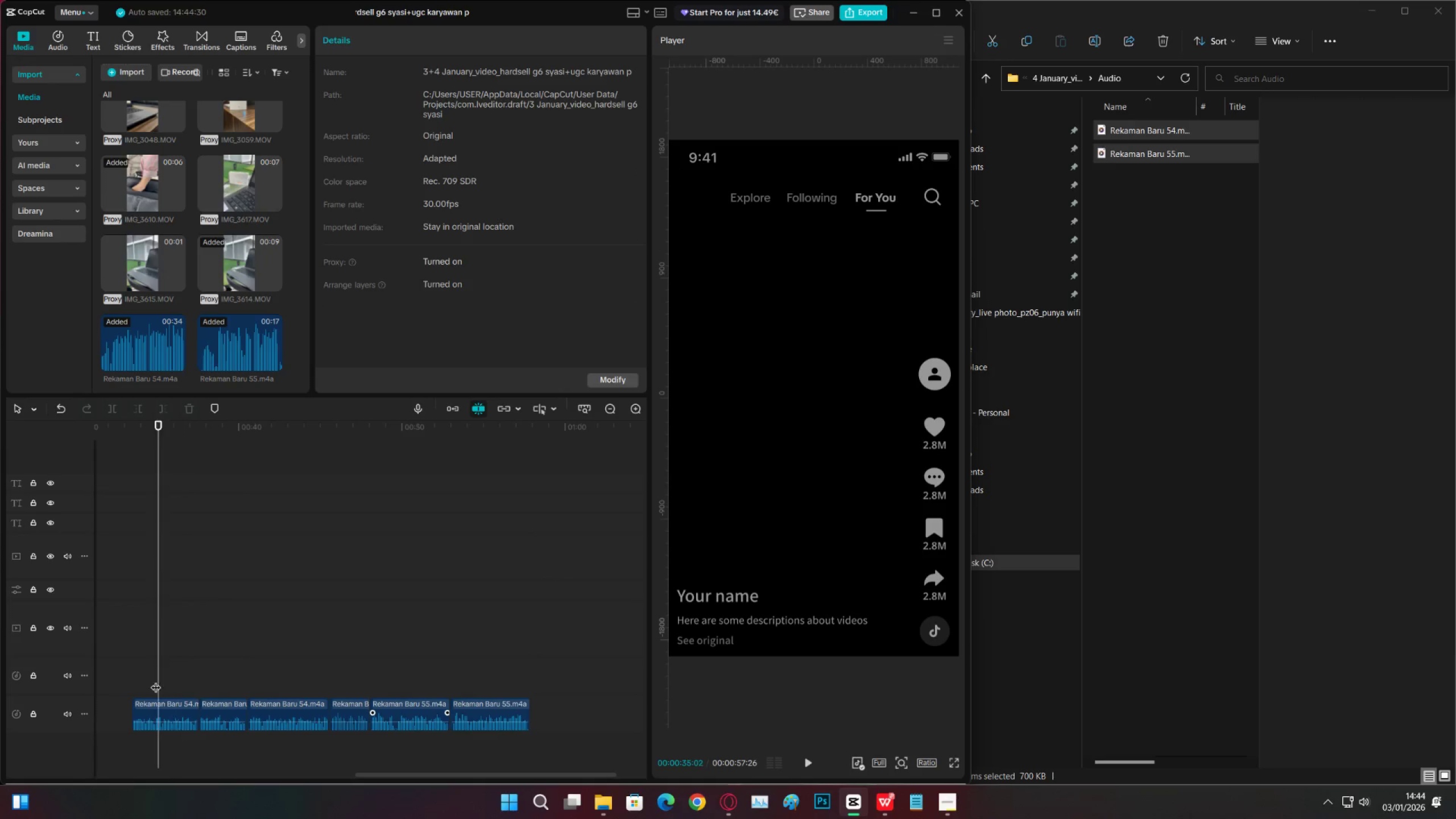 
triple_click([134, 687])
 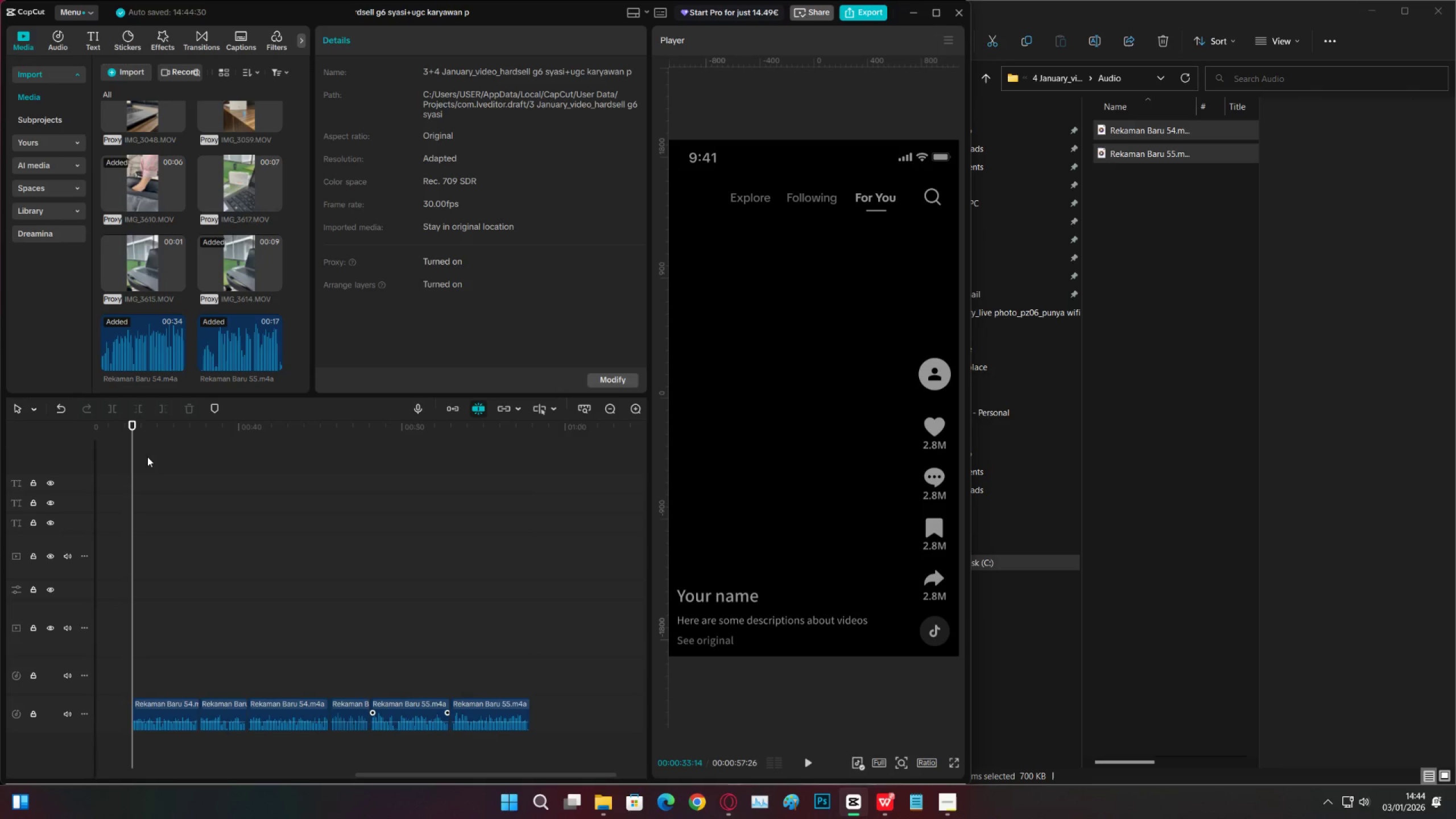 
left_click_drag(start_coordinate=[152, 429], to_coordinate=[0, 450])
 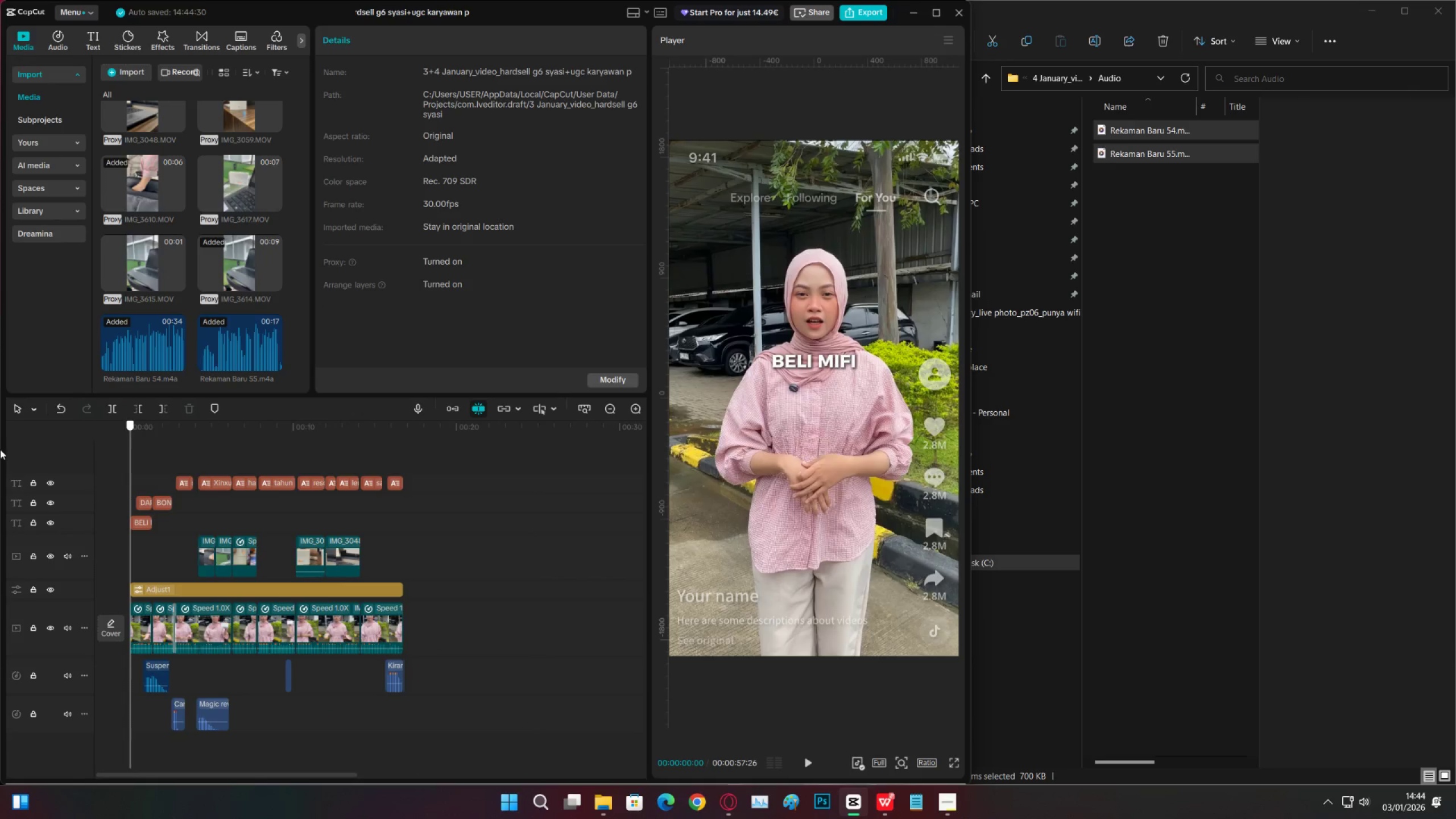 
key(Space)
 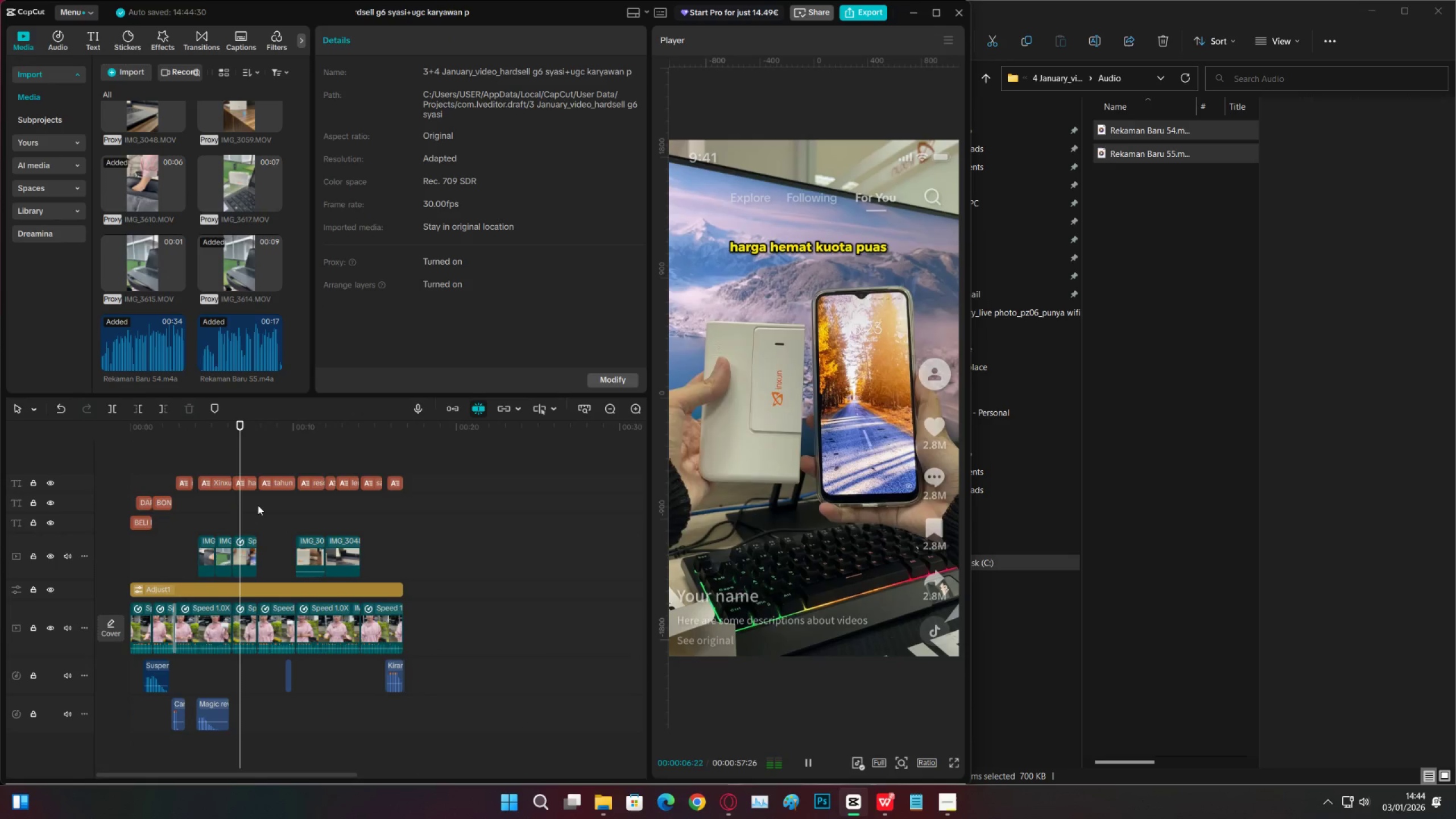 
wait(11.88)
 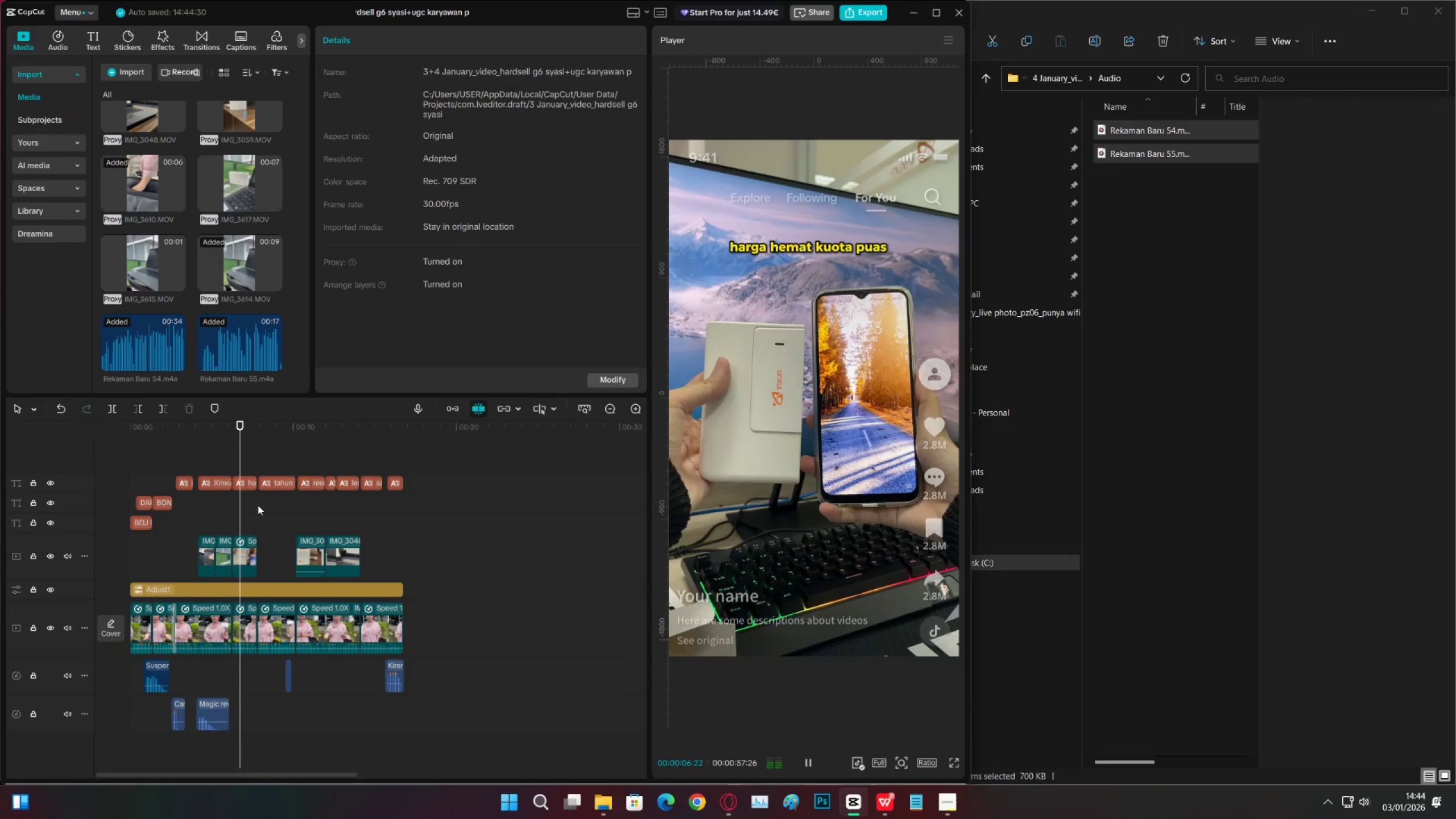 
left_click([332, 619])
 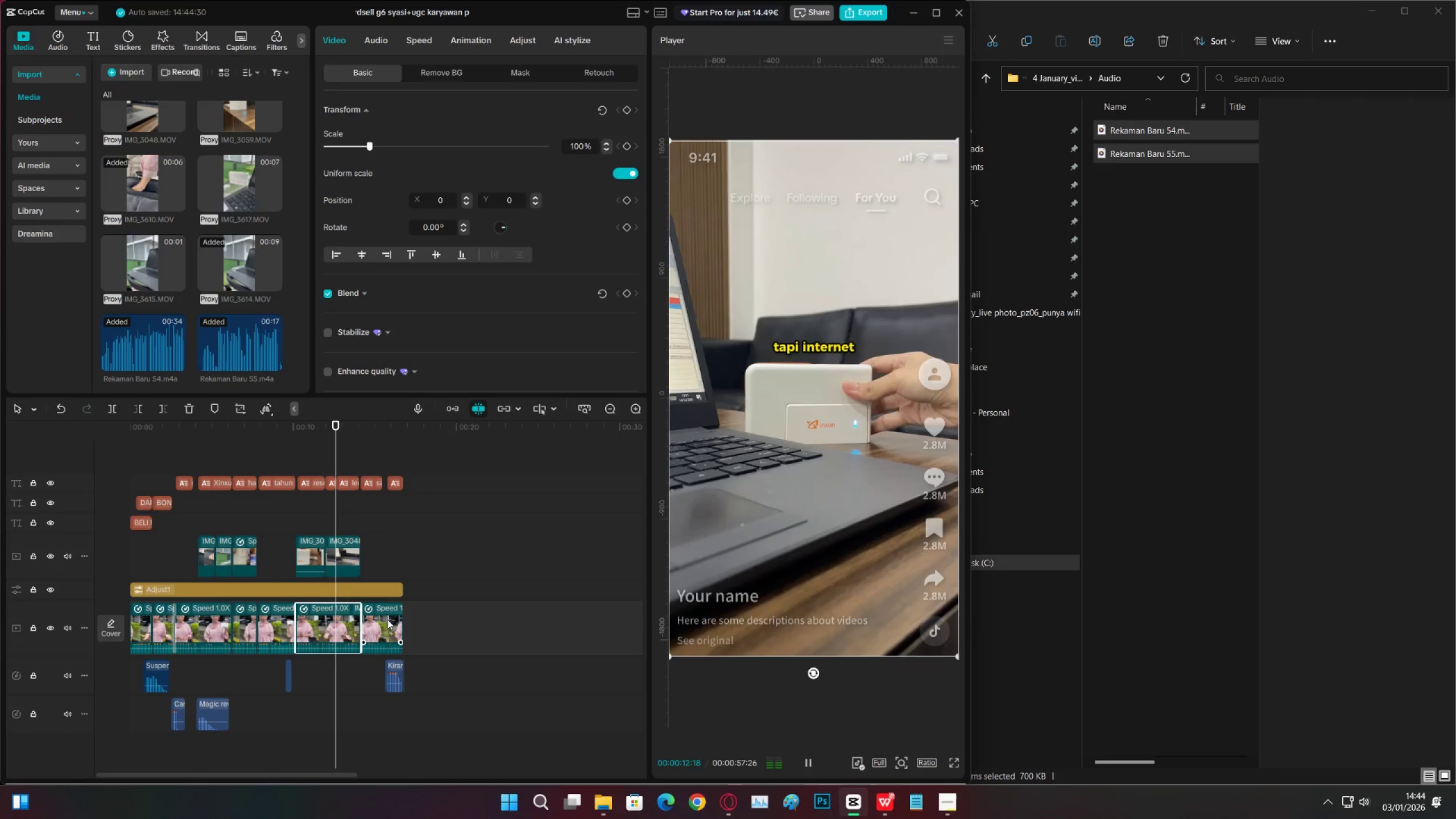 
left_click([387, 619])
 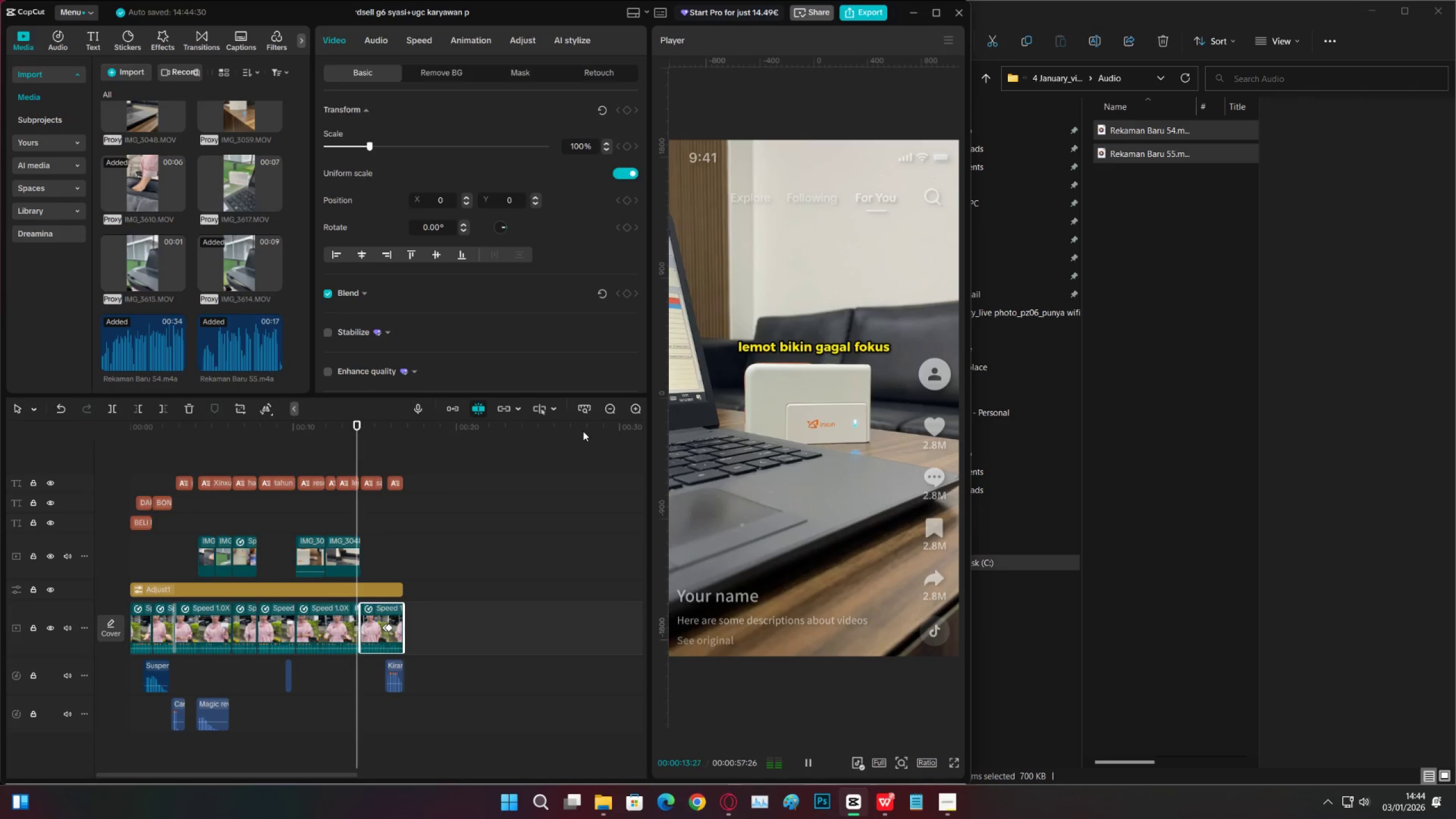 
left_click([610, 413])
 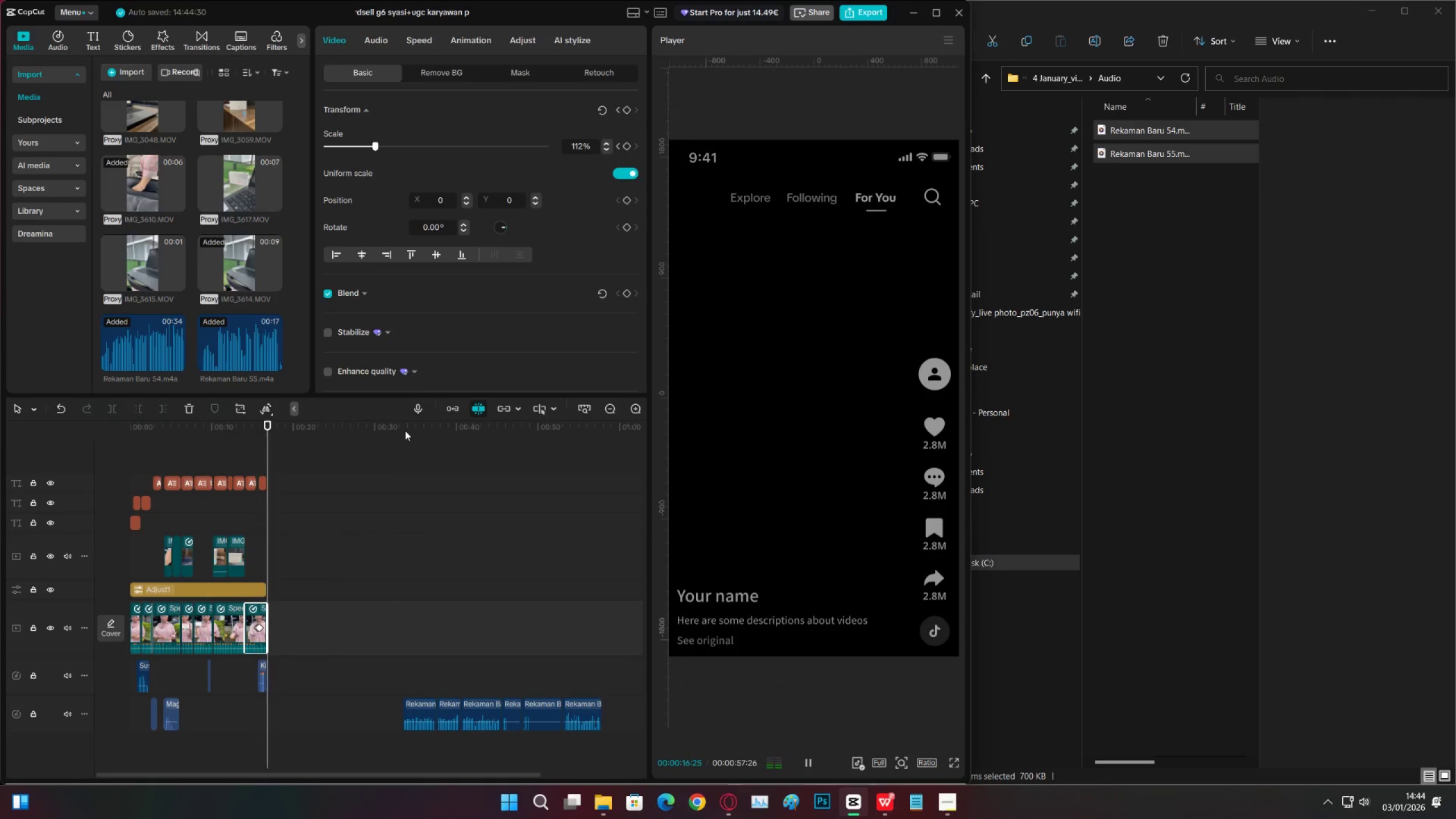 
left_click([407, 430])
 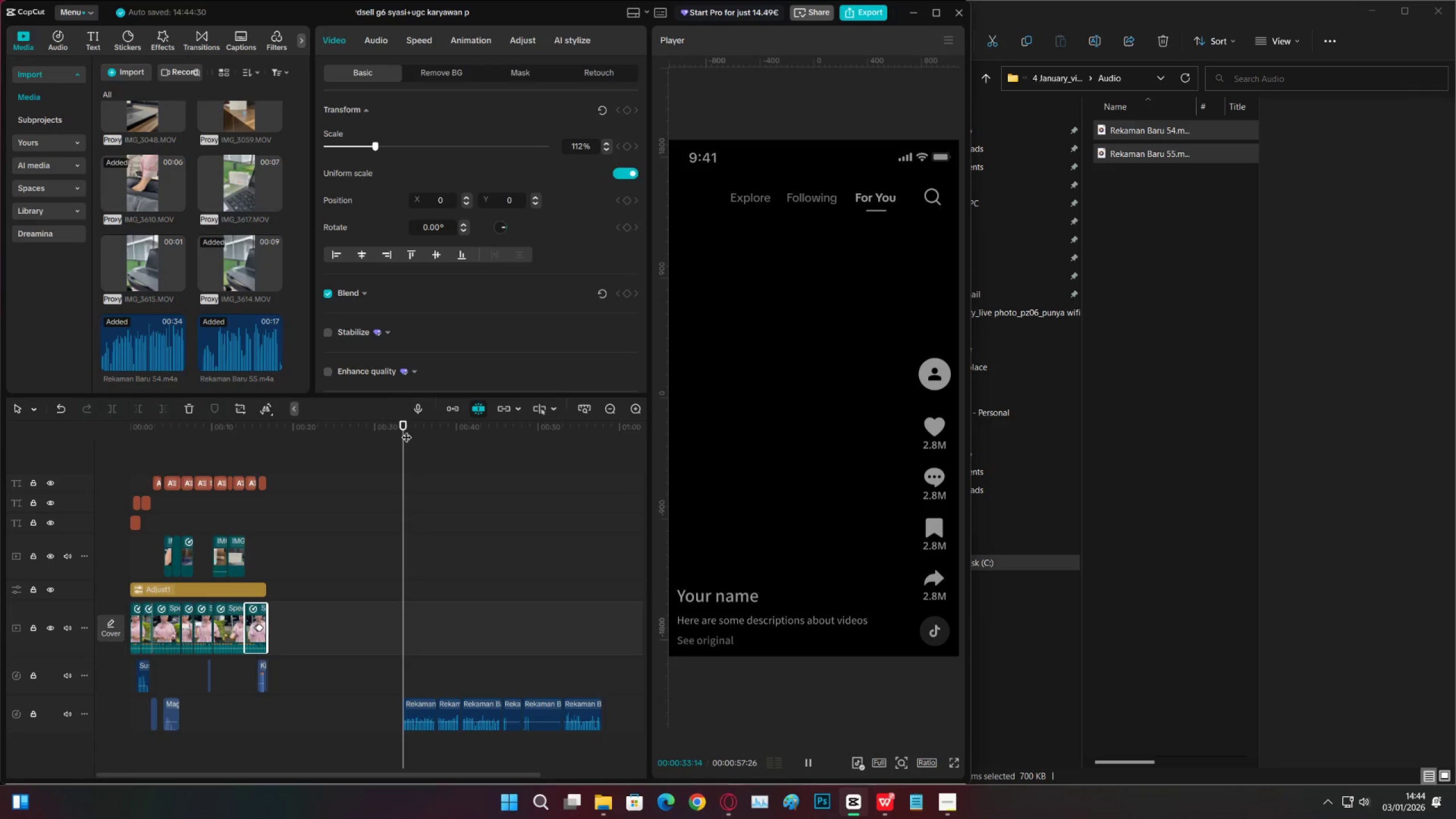 
key(Space)
 